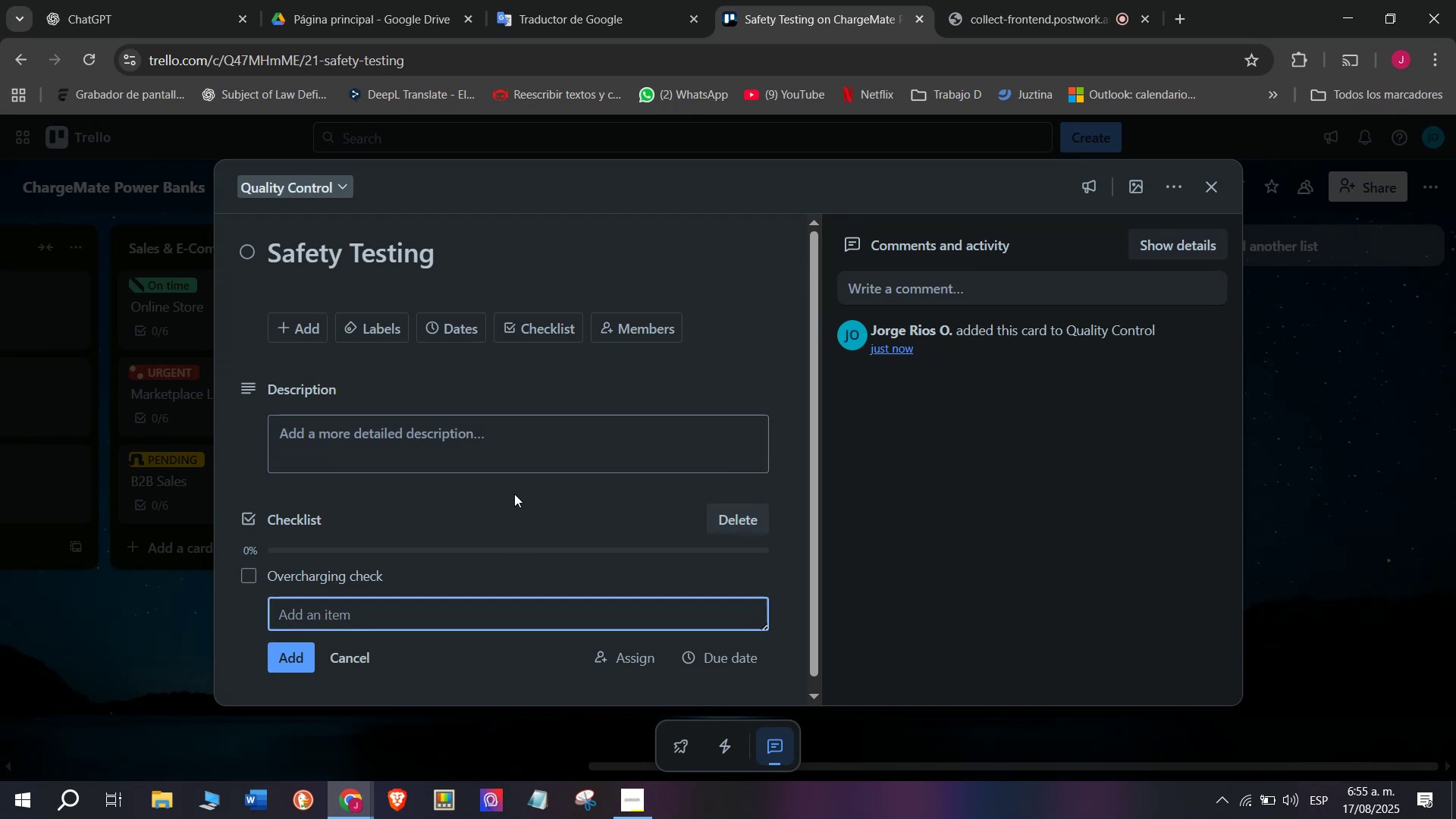 
type(Short circxc)
key(Backspace)
key(Backspace)
type(uit testing)
 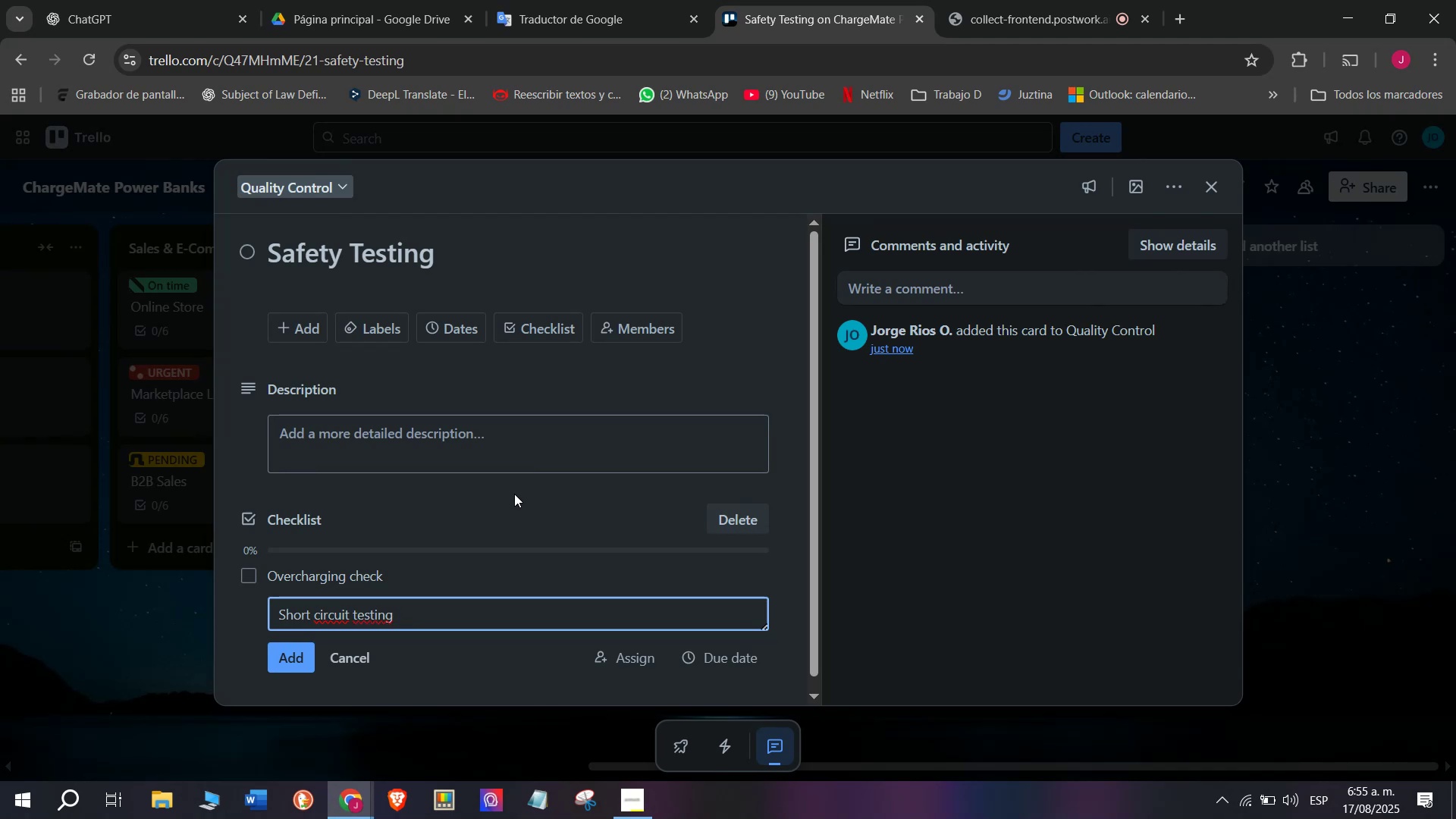 
key(Enter)
 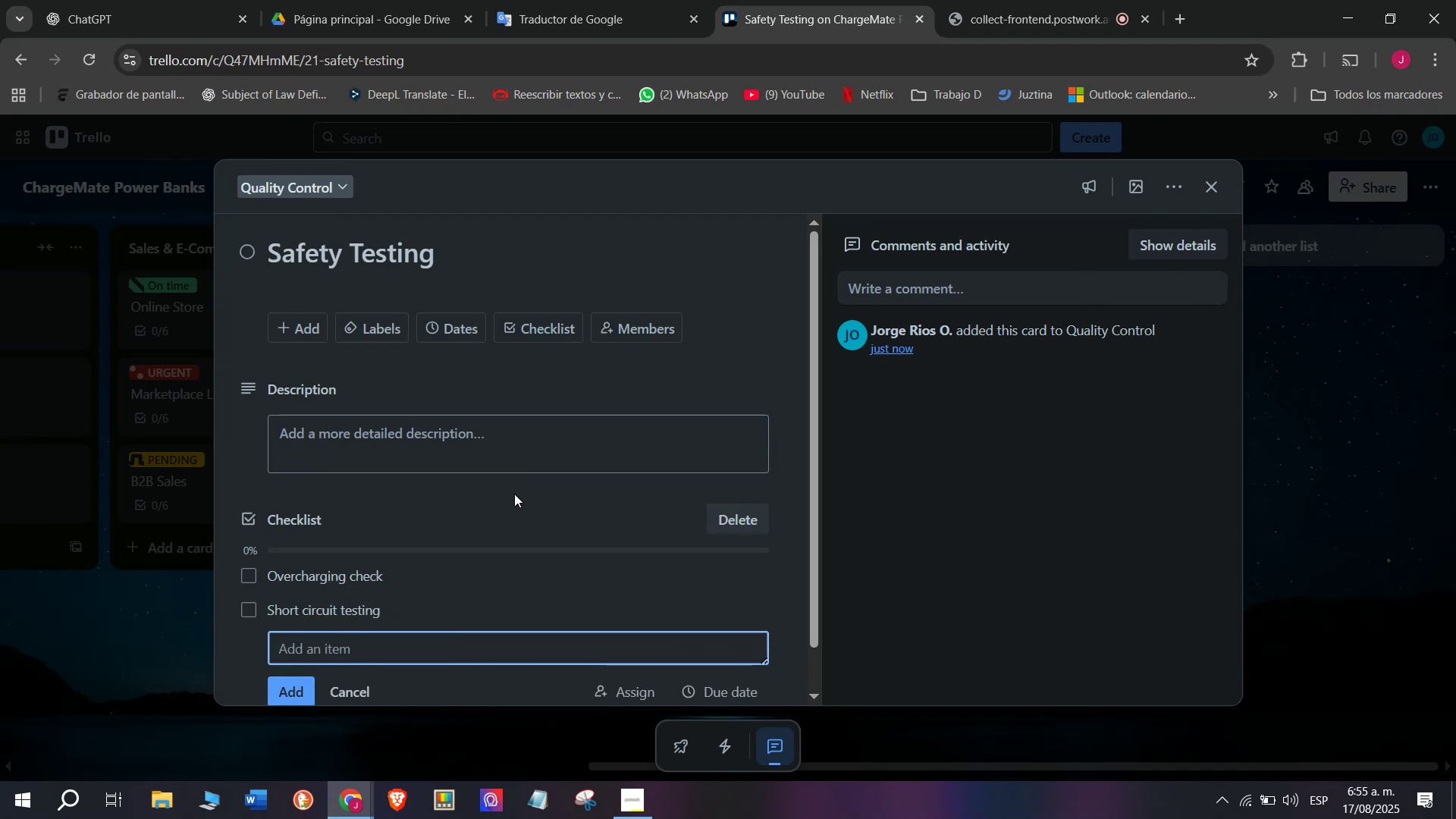 
type(Heart tolerance)
 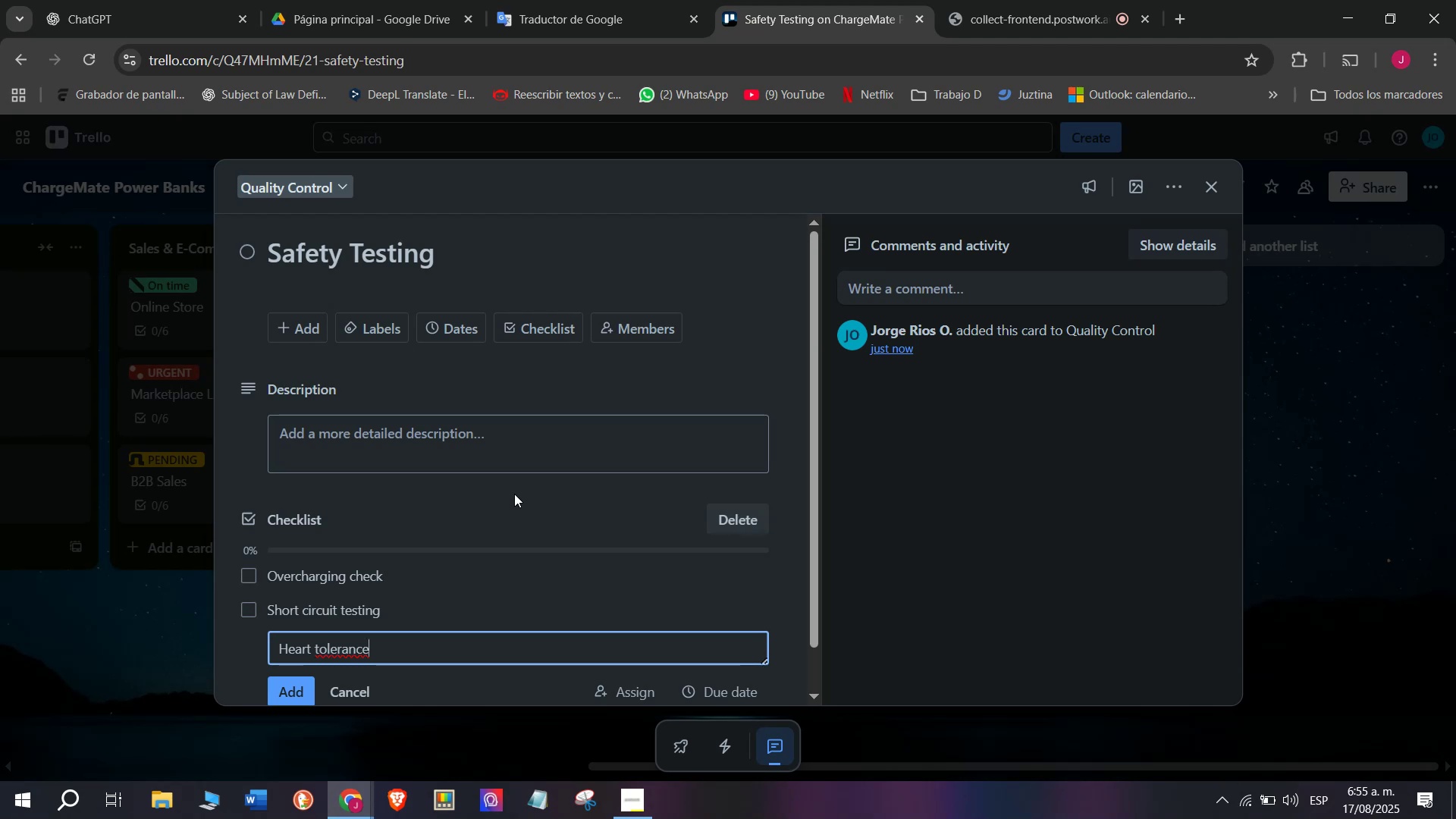 
key(Enter)
 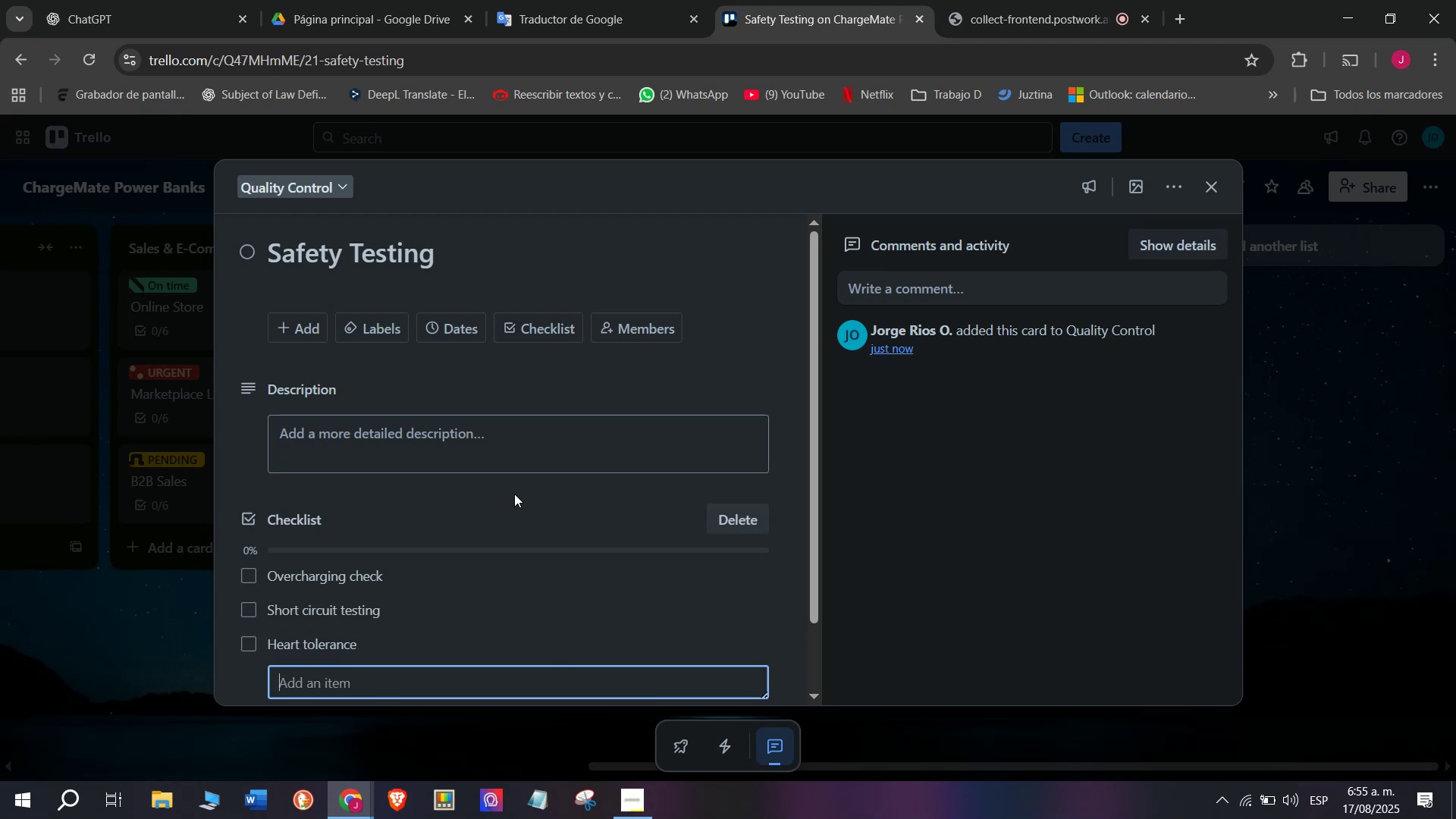 
type(Final approve)
key(Backspace)
key(Backspace)
type(val)
 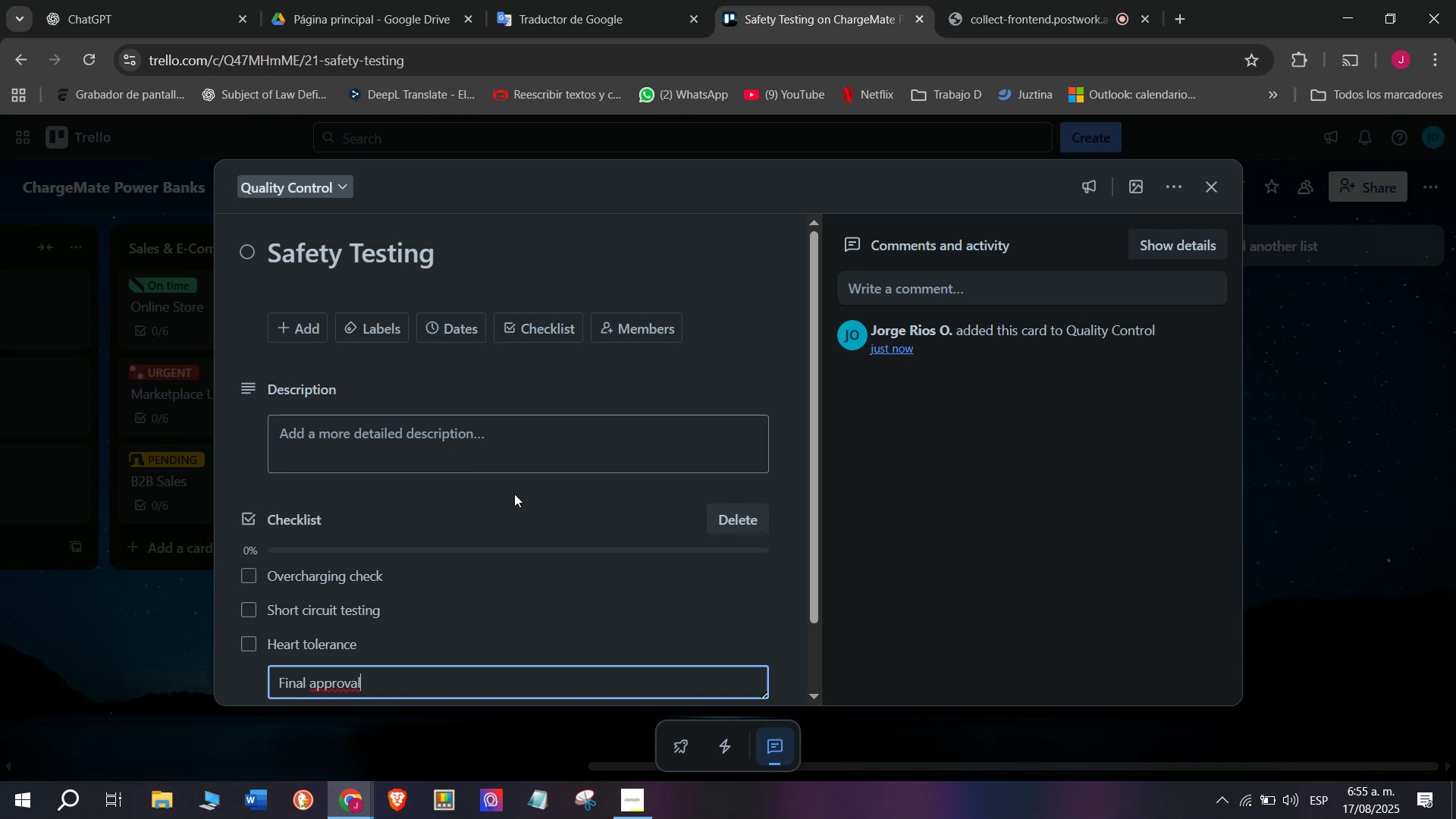 
key(Enter)
 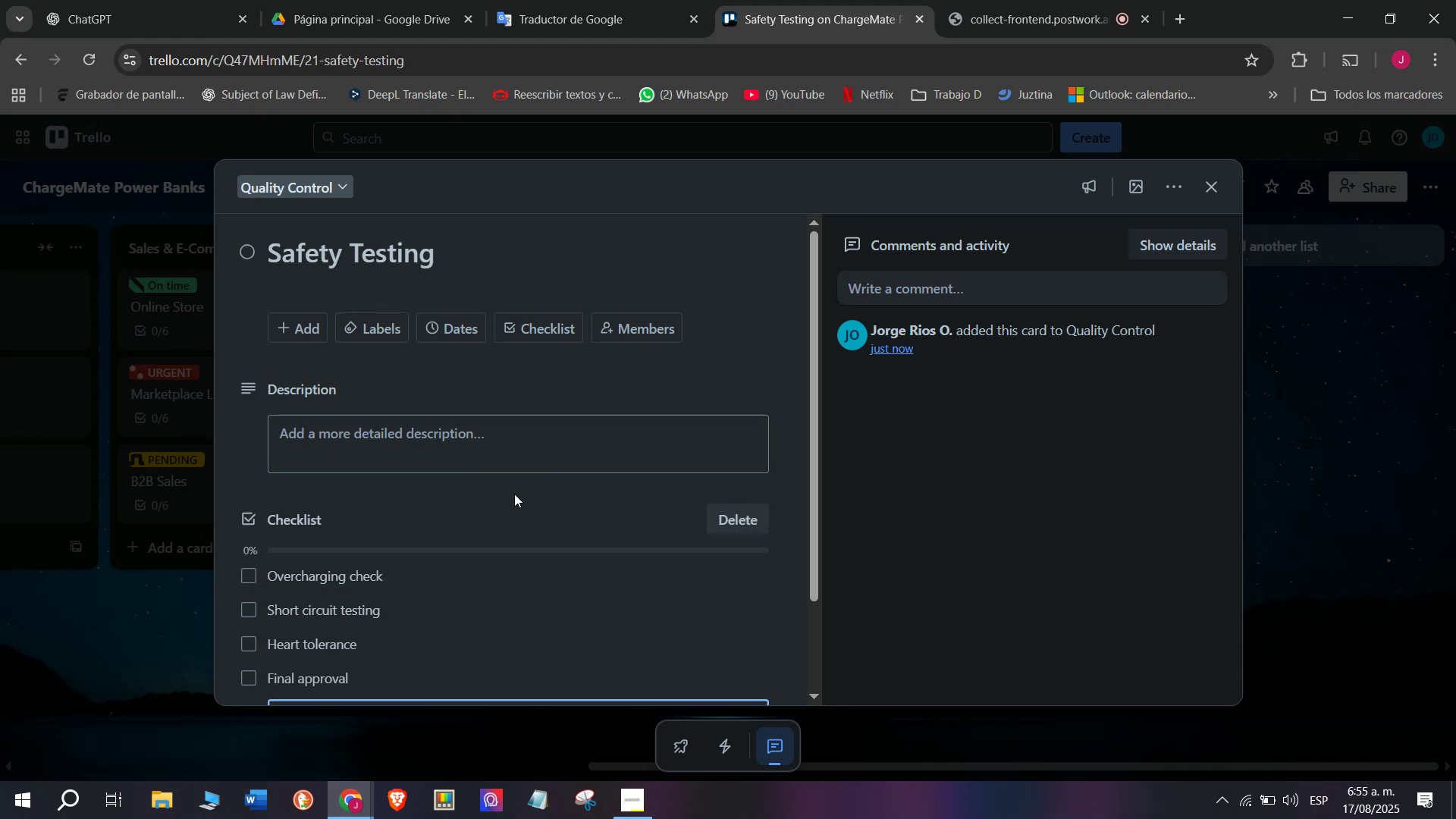 
wait(11.85)
 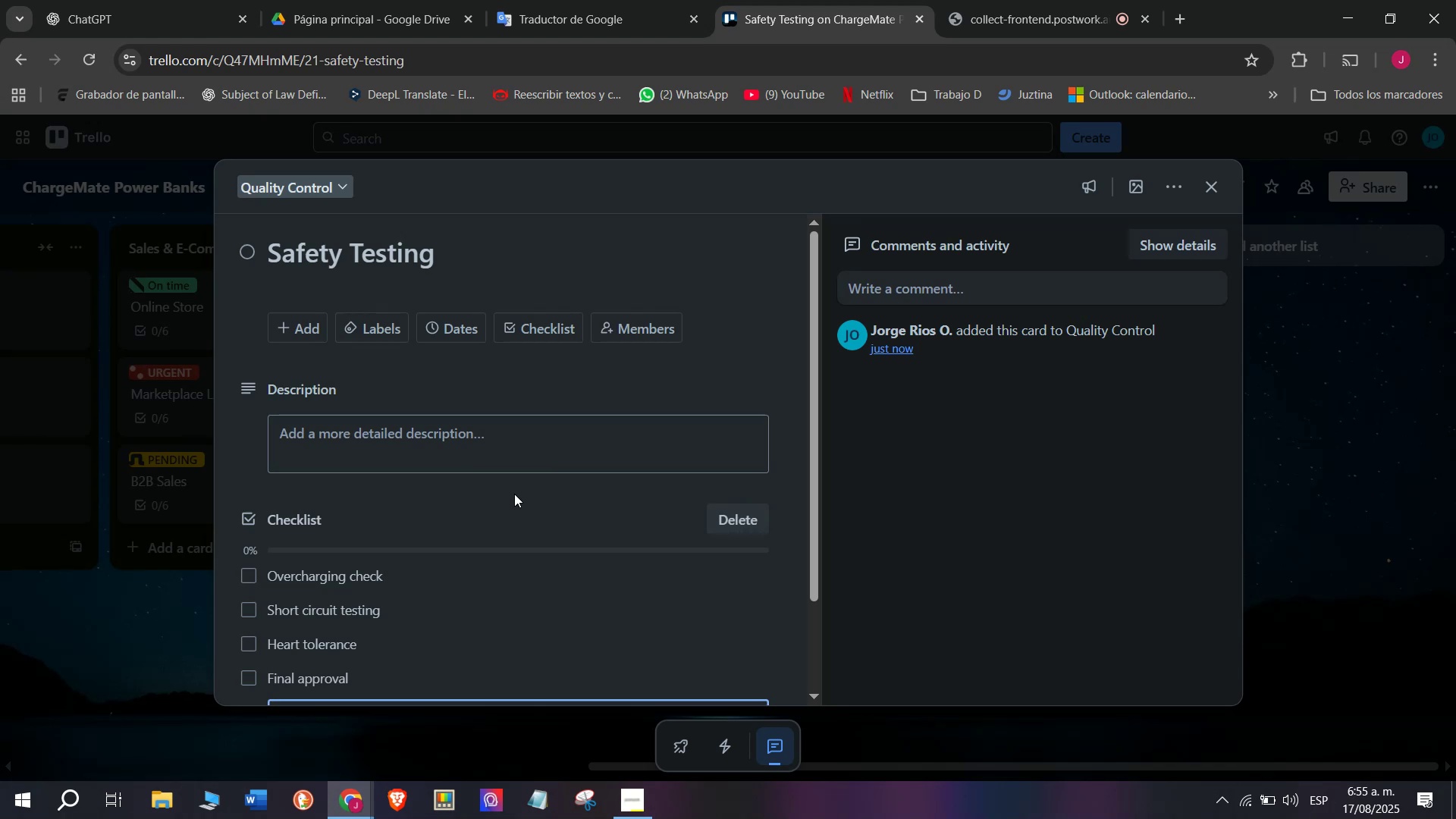 
type(F)
key(Backspace)
type(Drop tests)
 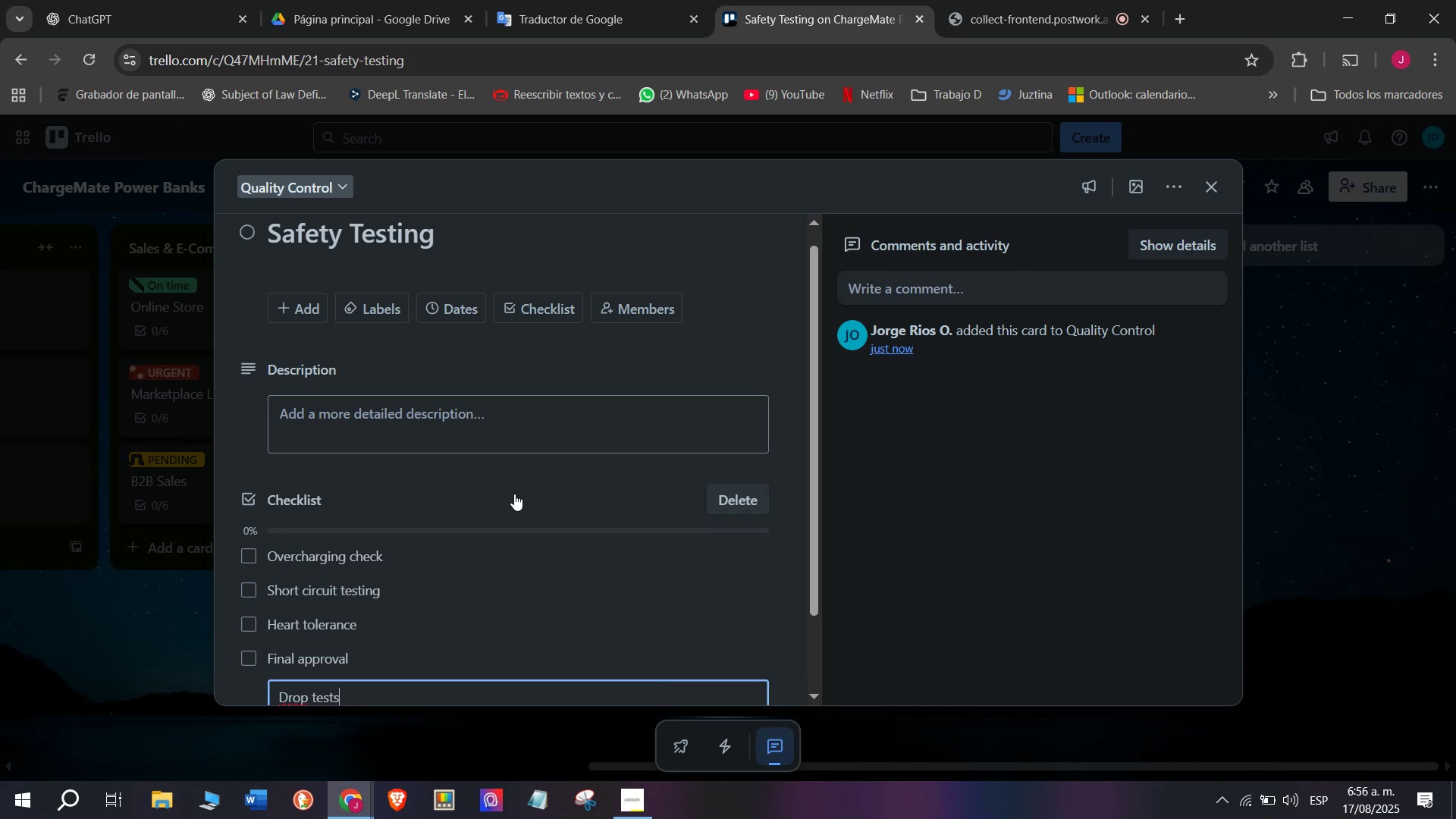 
key(Enter)
 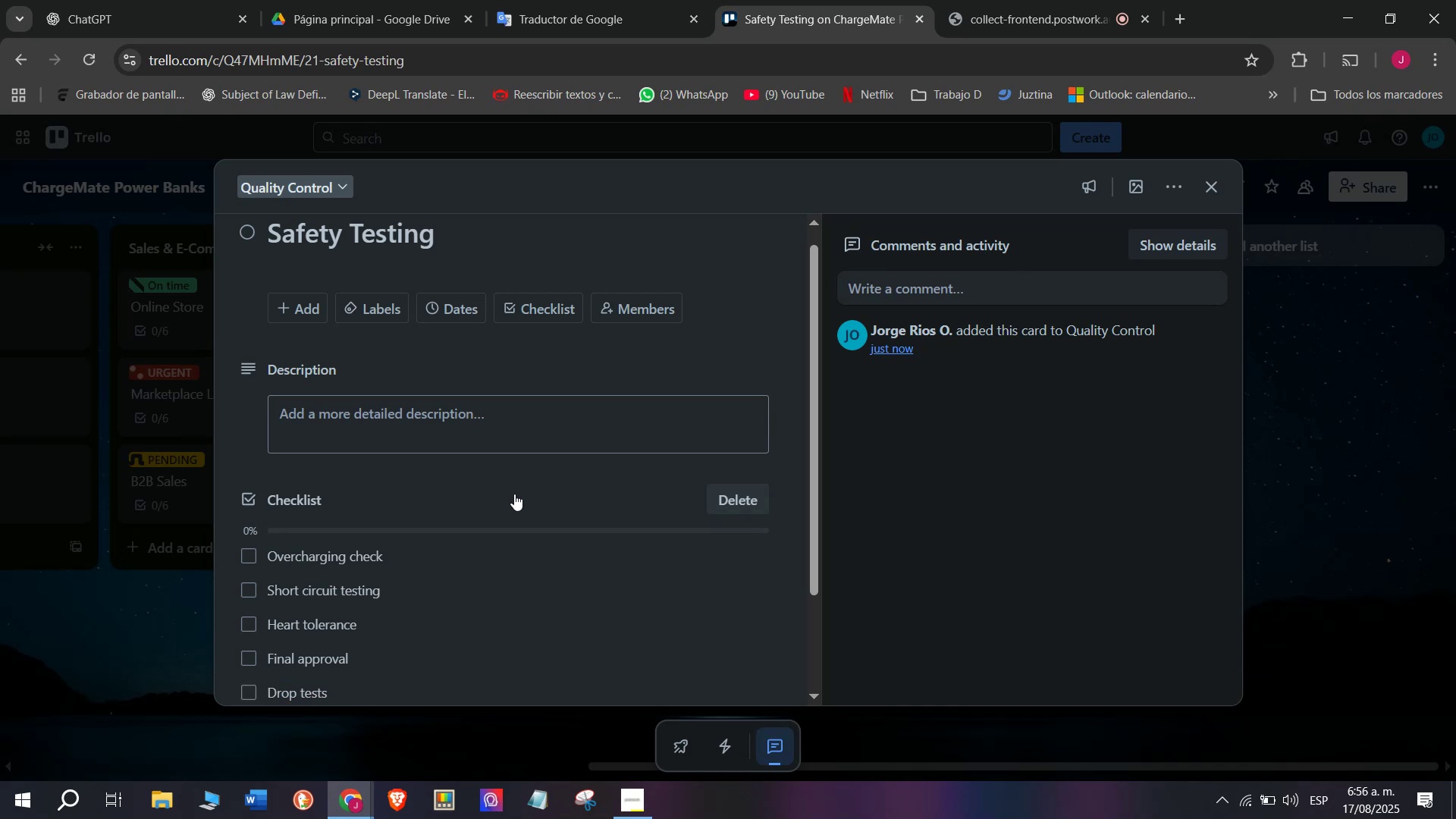 
type(Water resistance)
 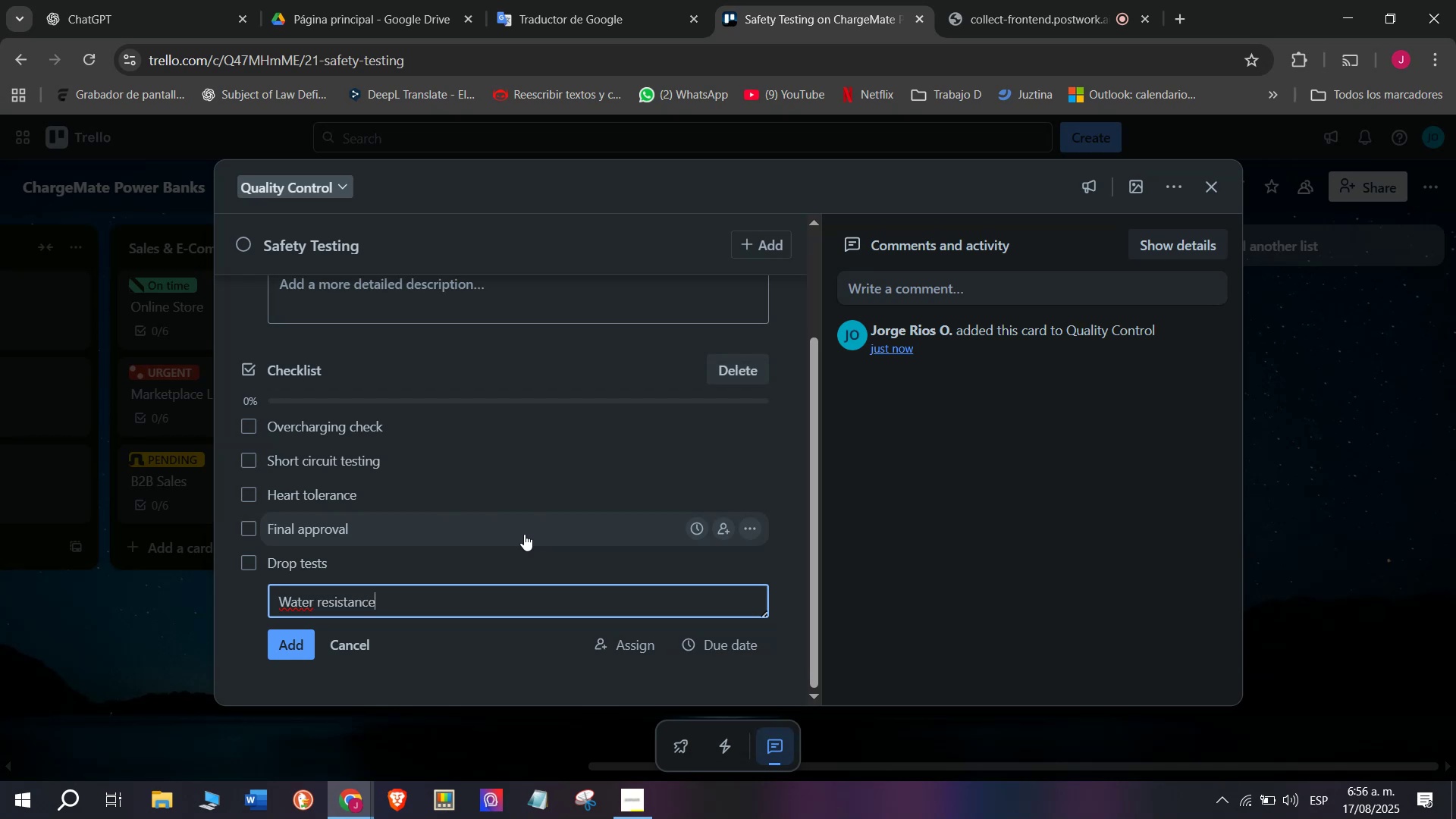 
scroll: coordinate [524, 534], scroll_direction: down, amount: 4.0
 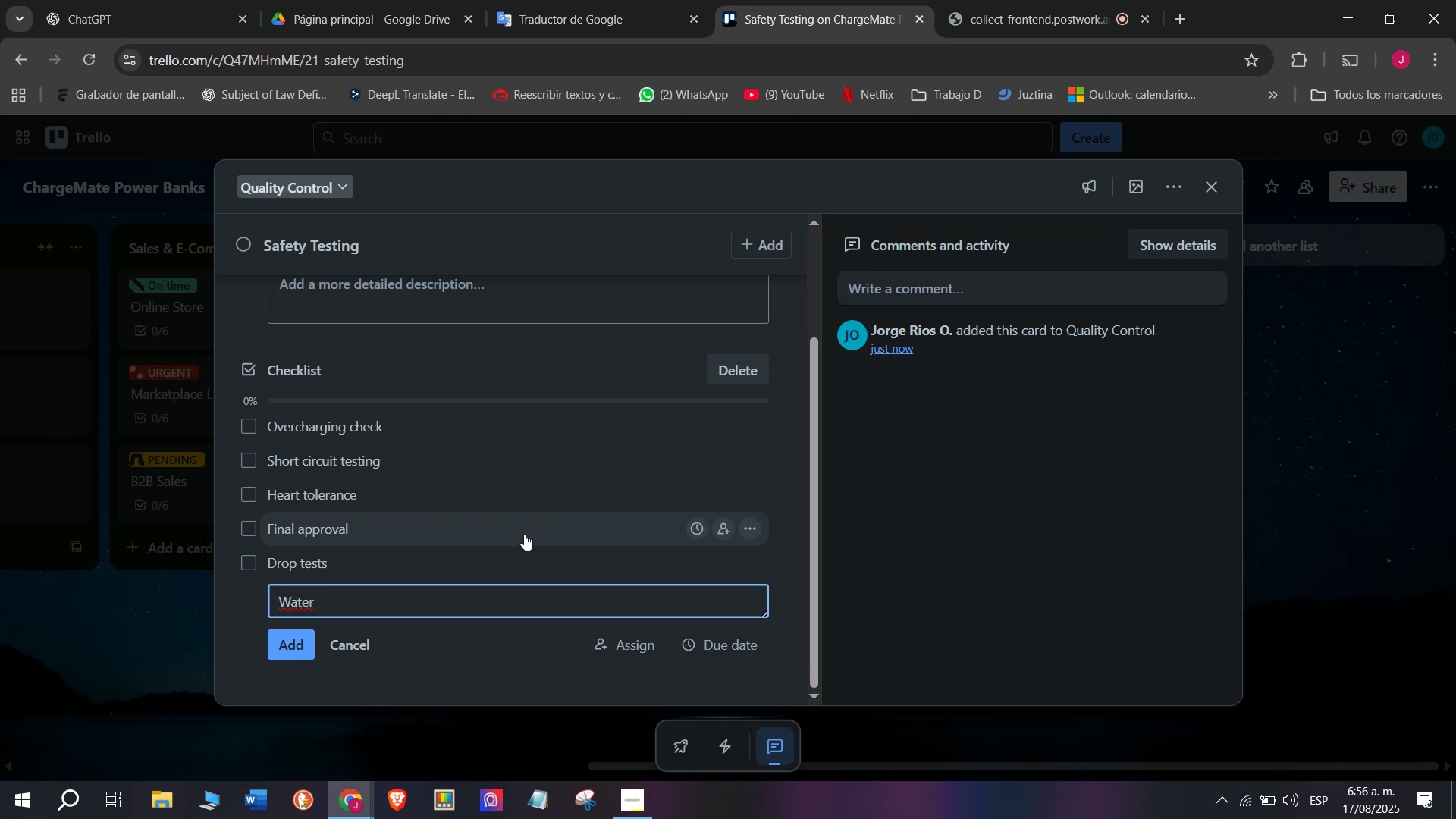 
key(Enter)
 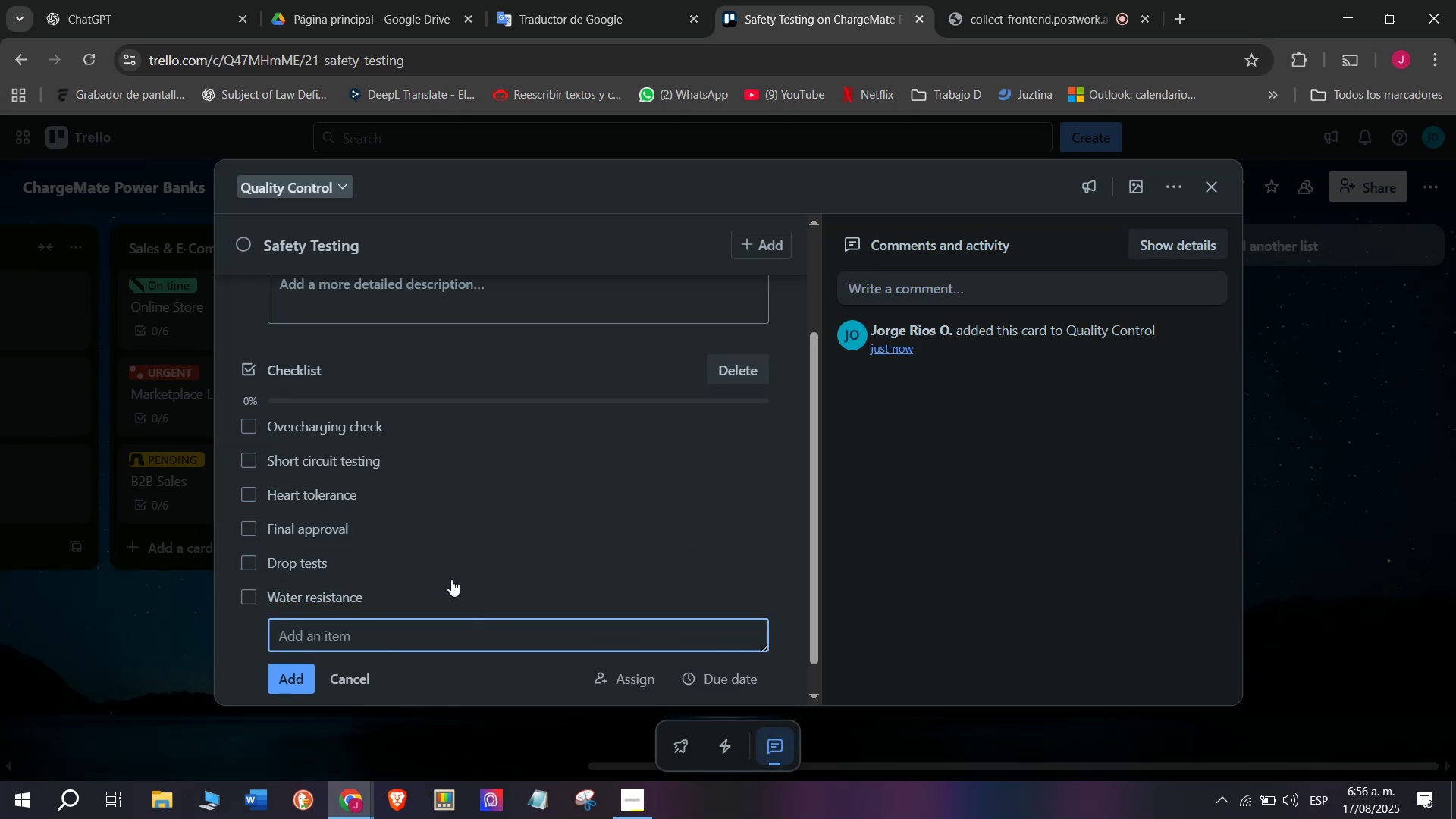 
left_click_drag(start_coordinate=[432, 529], to_coordinate=[448, 581])
 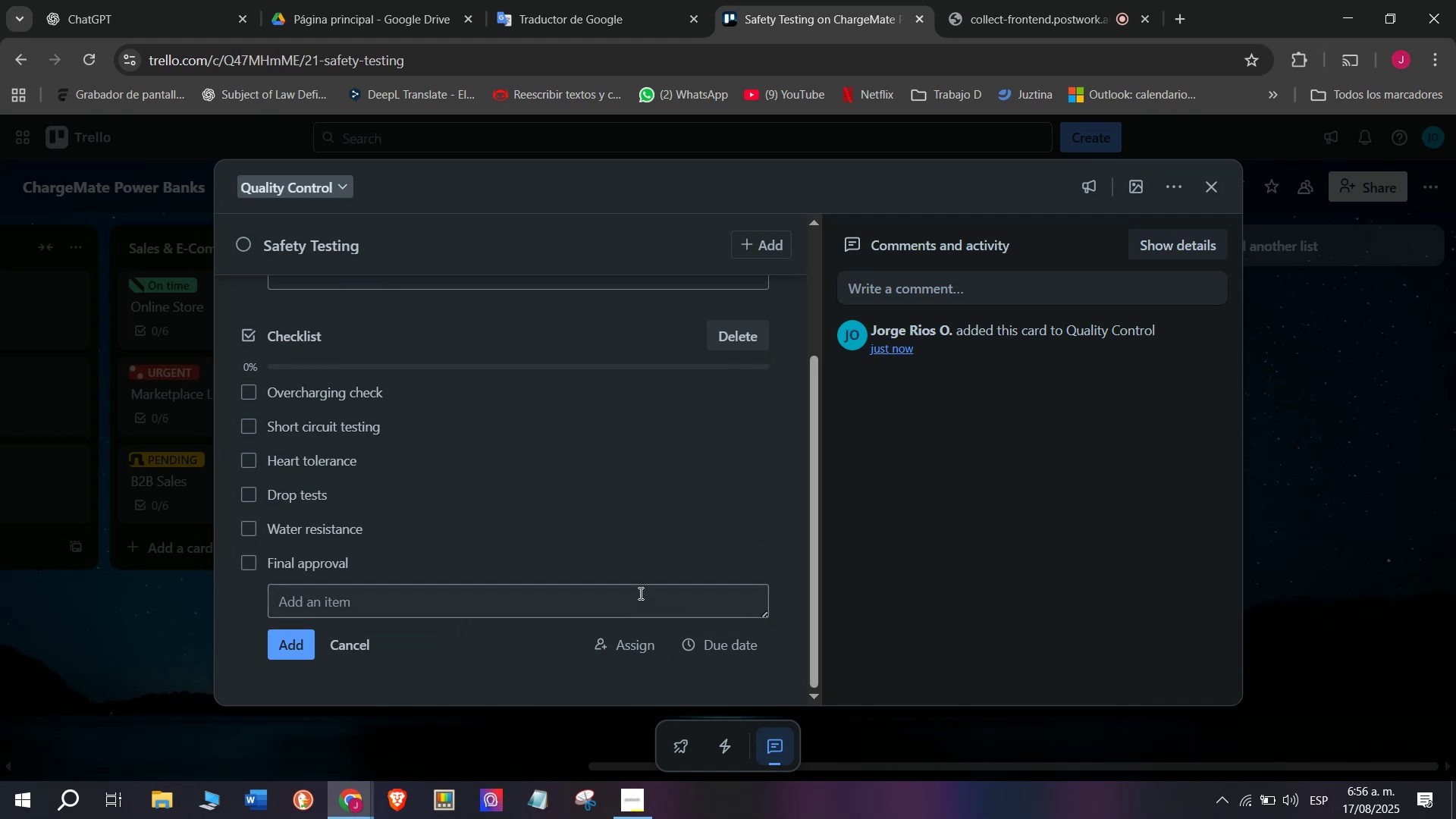 
scroll: coordinate [529, 547], scroll_direction: up, amount: 1.0
 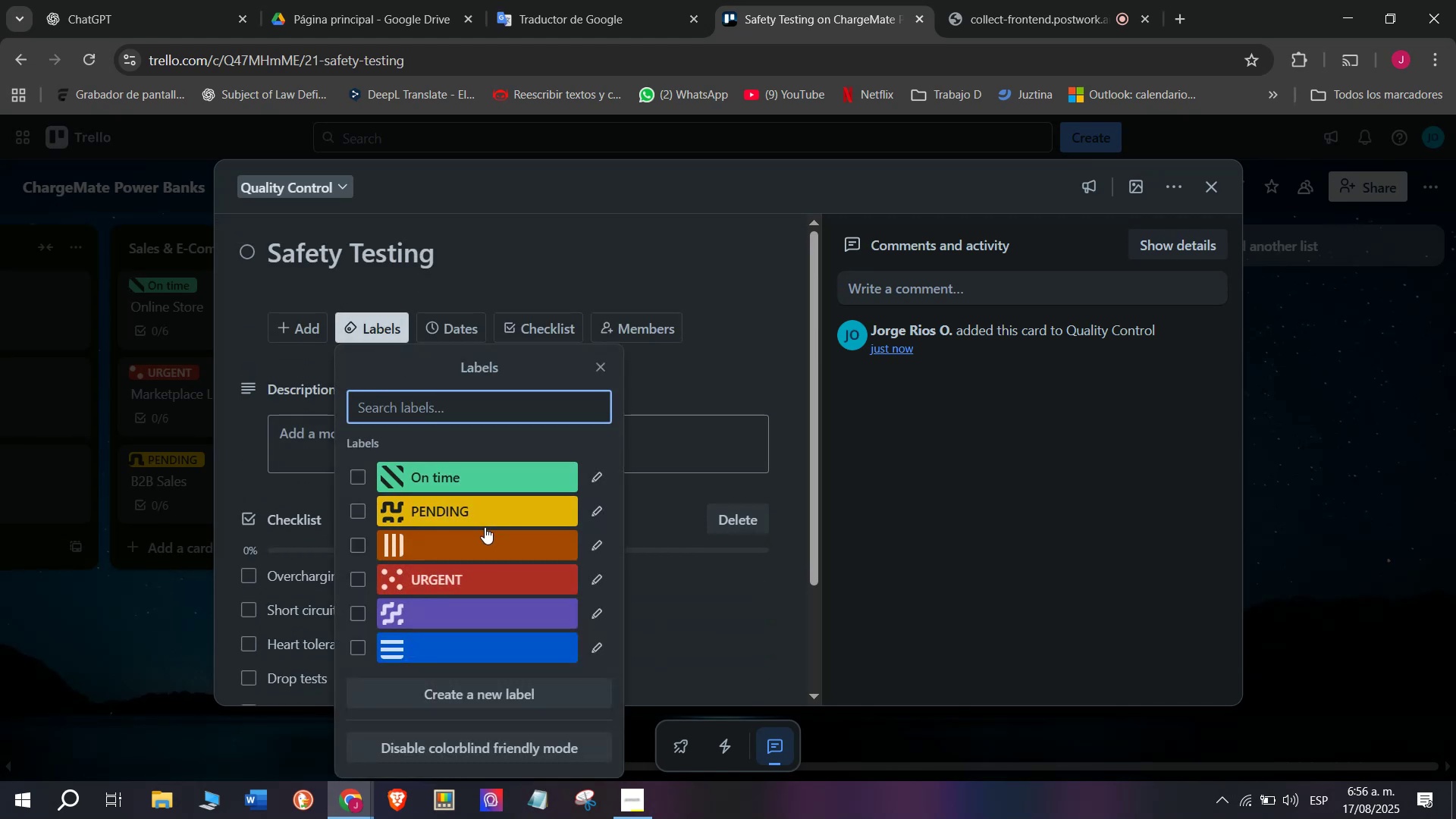 
left_click([483, 478])
 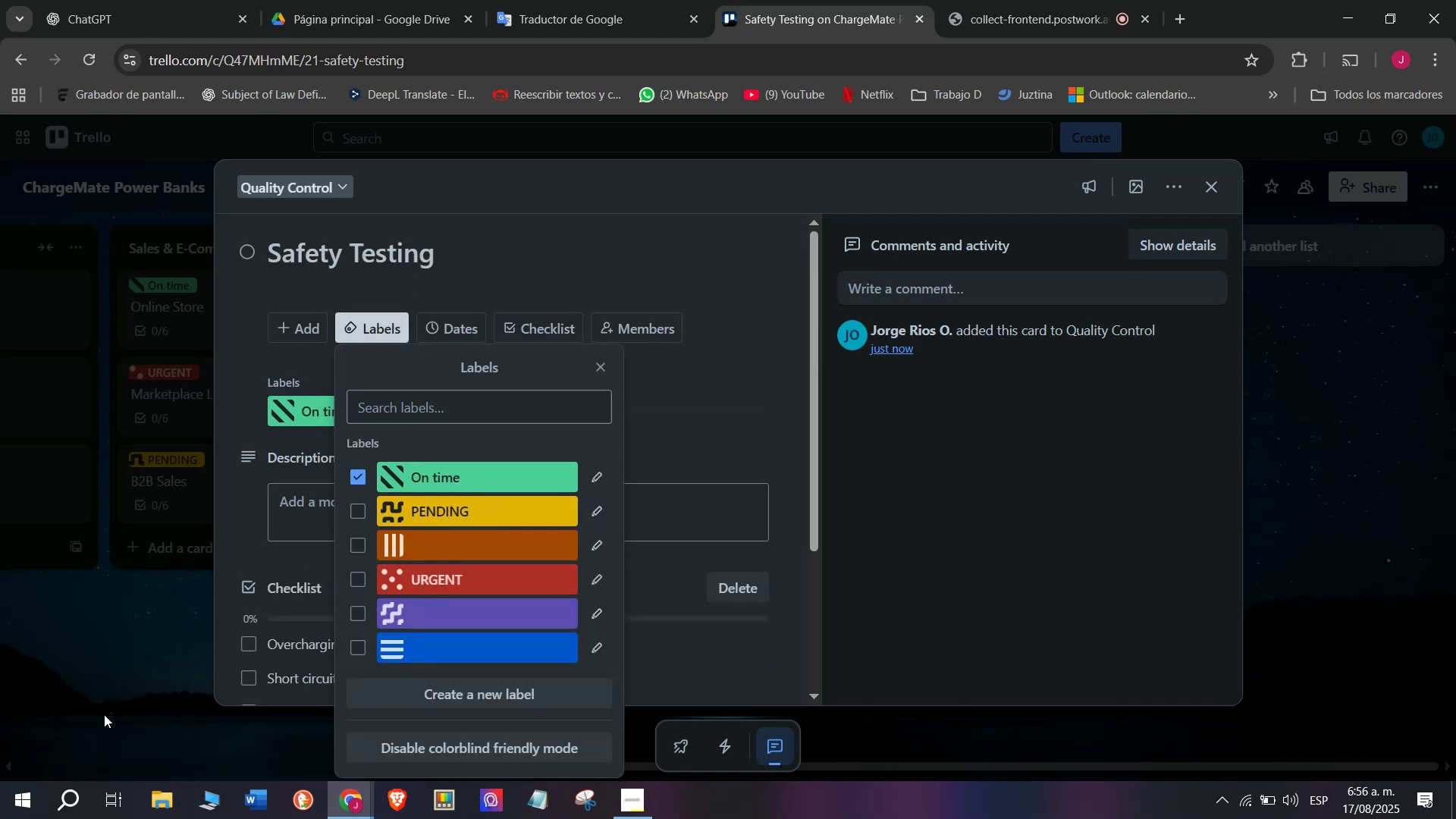 
double_click([104, 714])
 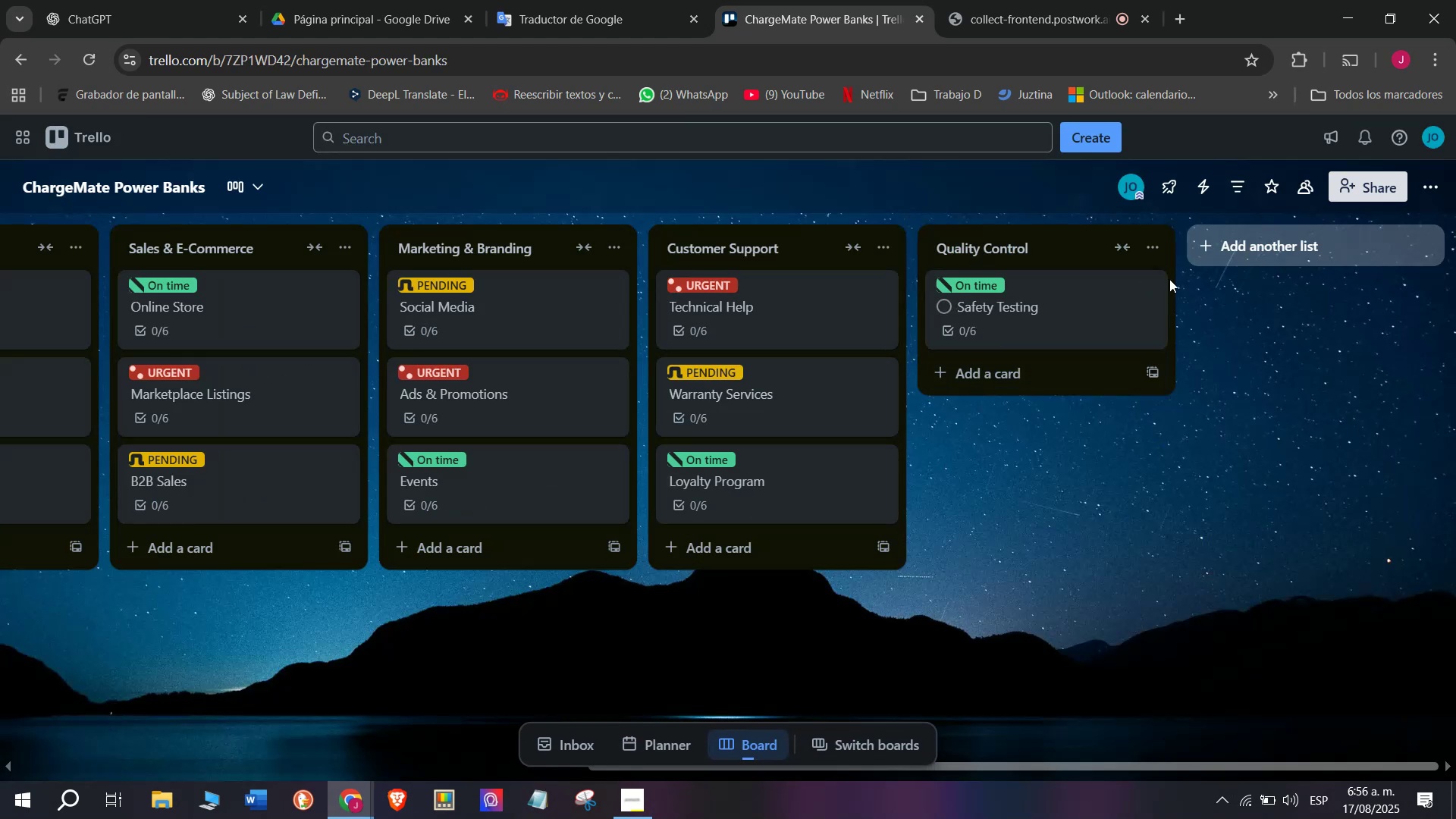 
left_click([1266, 243])
 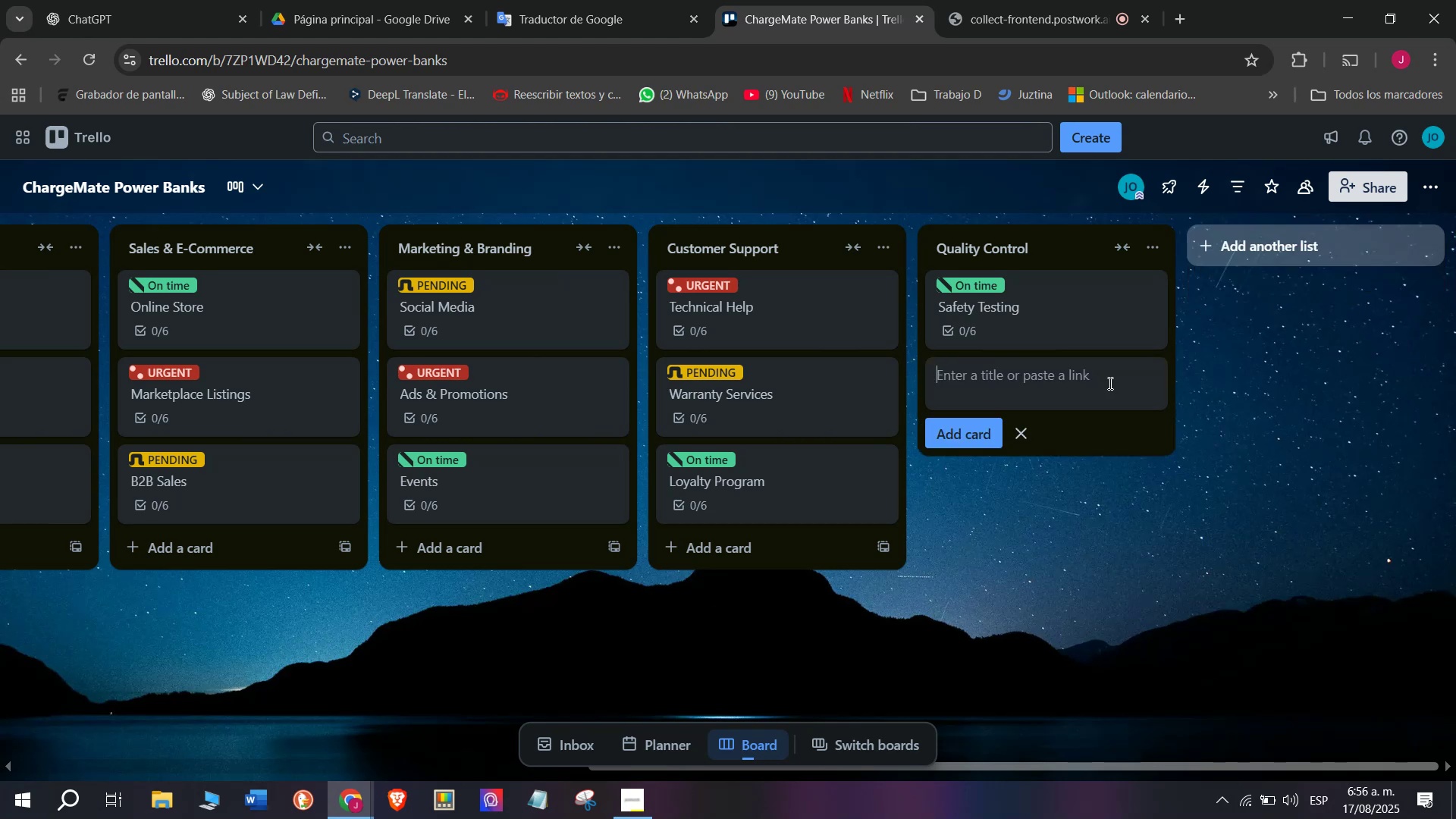 
wait(13.24)
 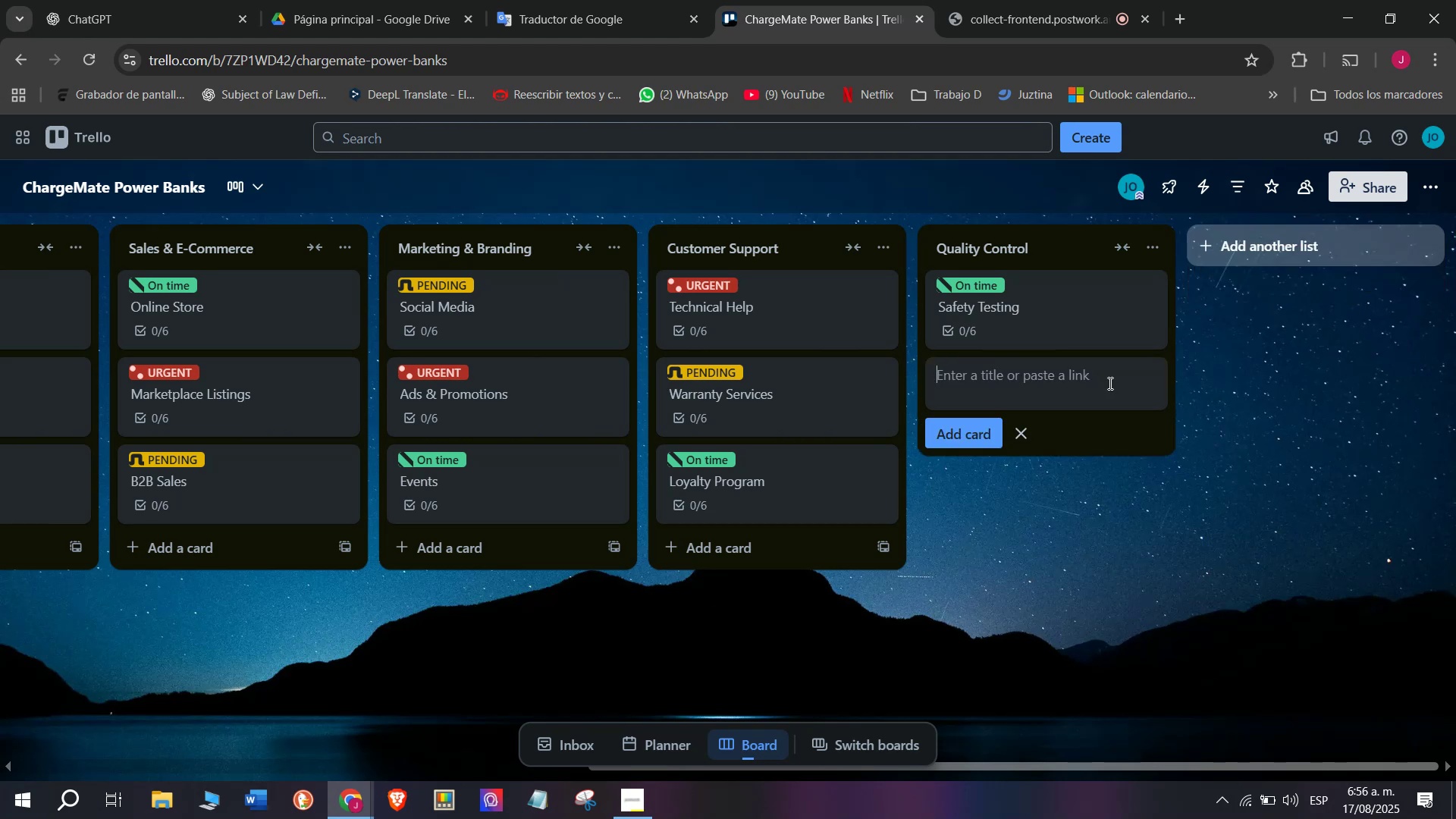 
type(Battery Eficirn)
key(Backspace)
key(Backspace)
type(en)
 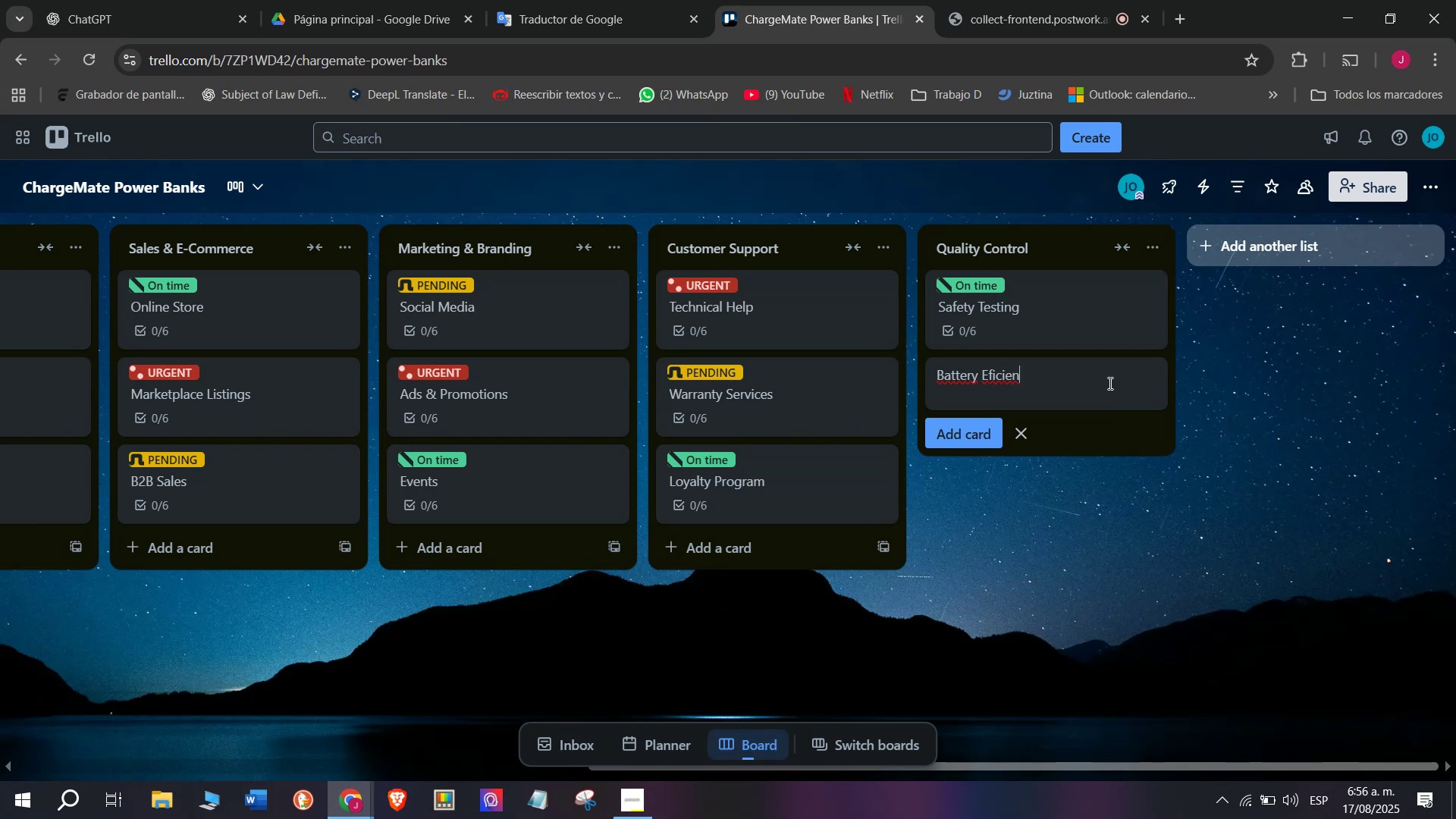 
key(C)
 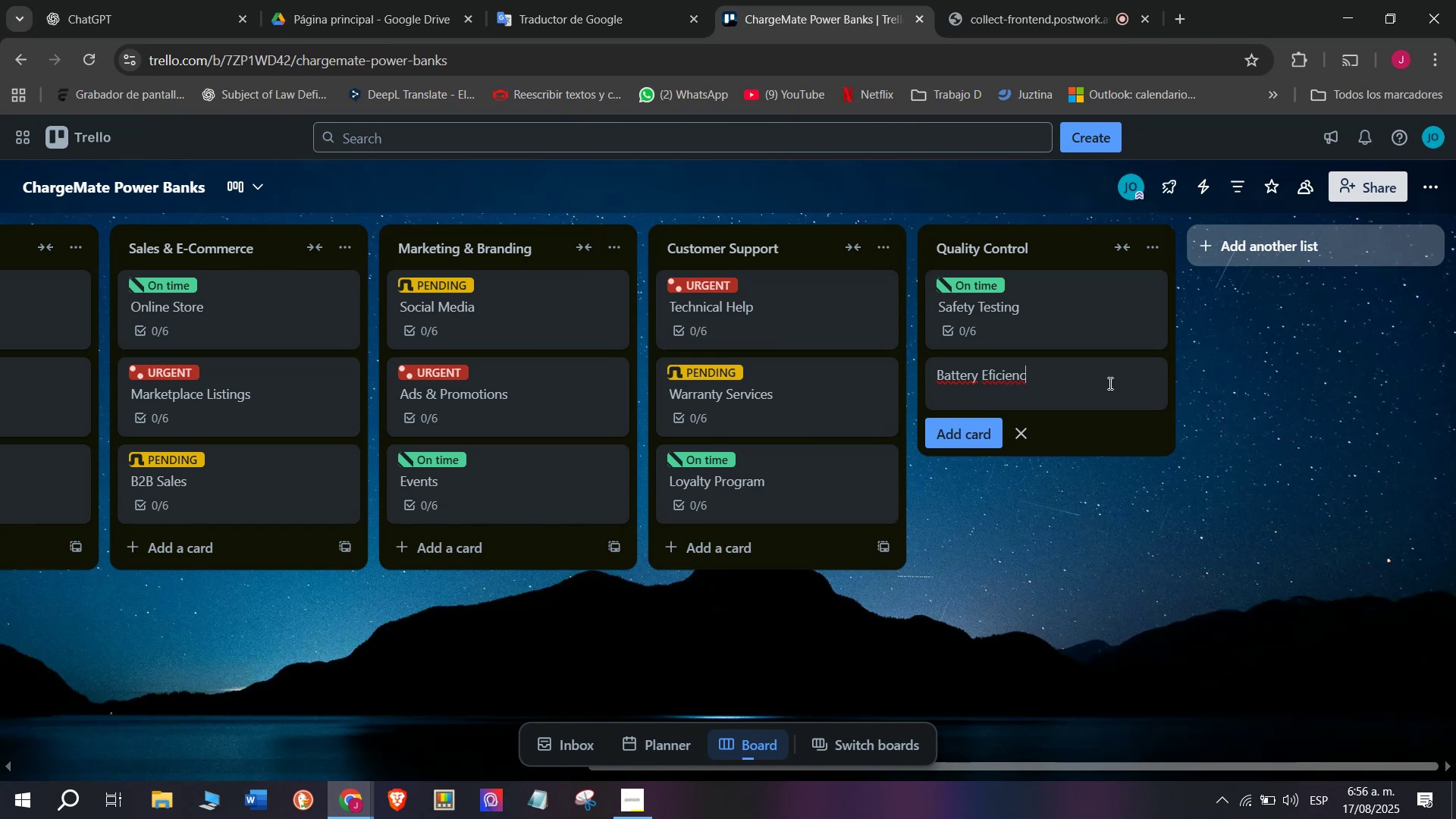 
key(Y)
 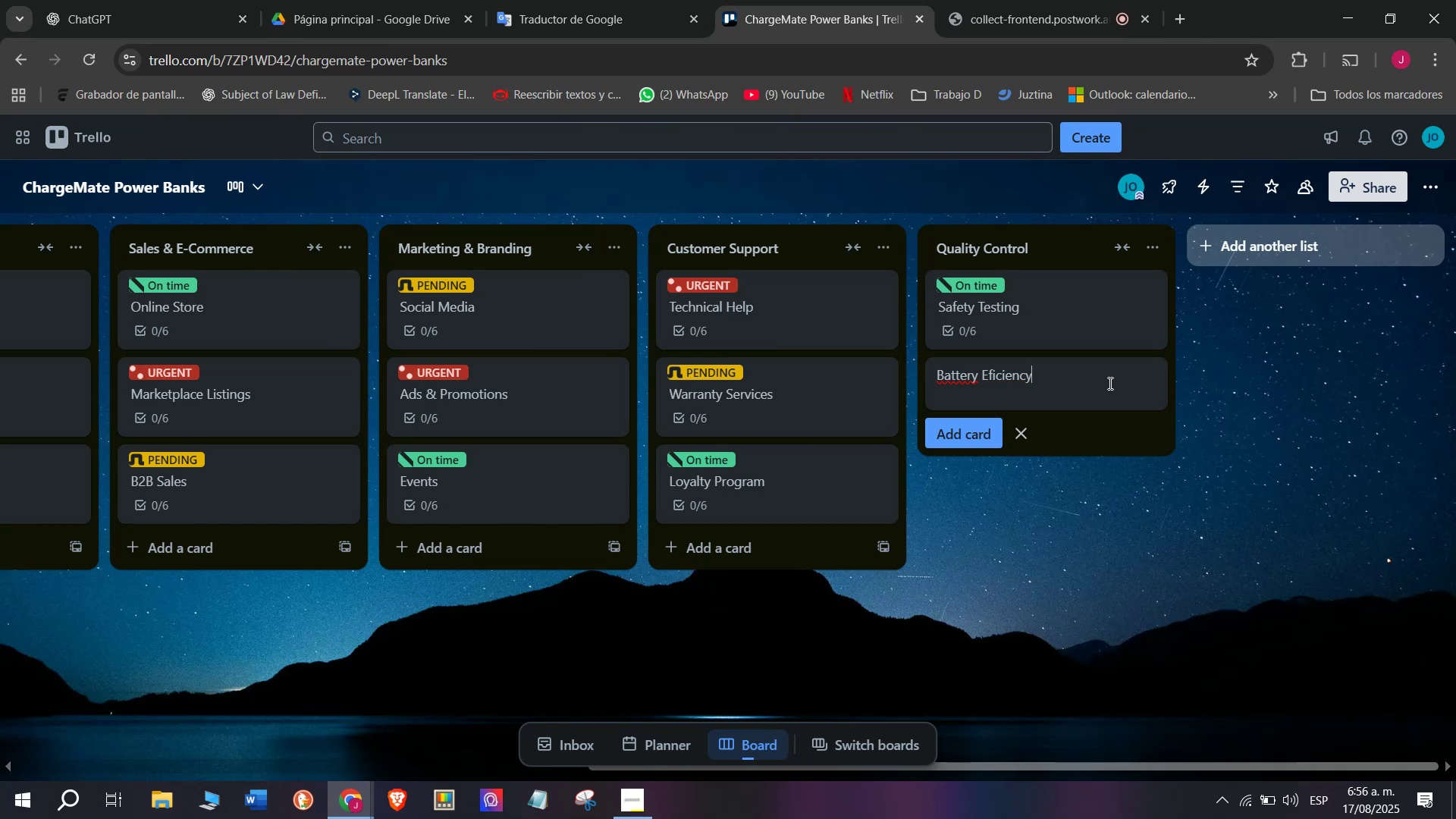 
key(Enter)
 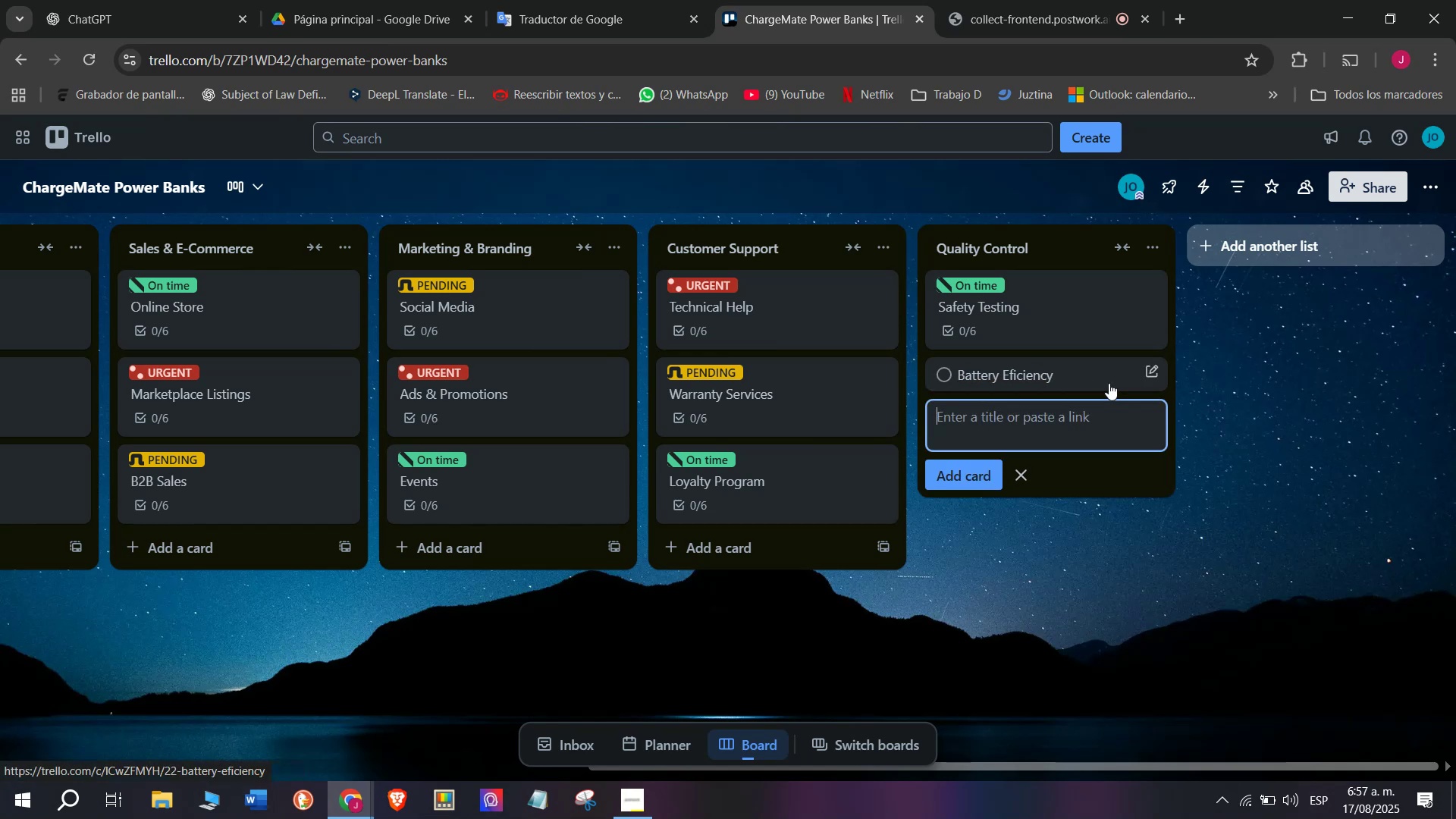 
left_click([1109, 383])
 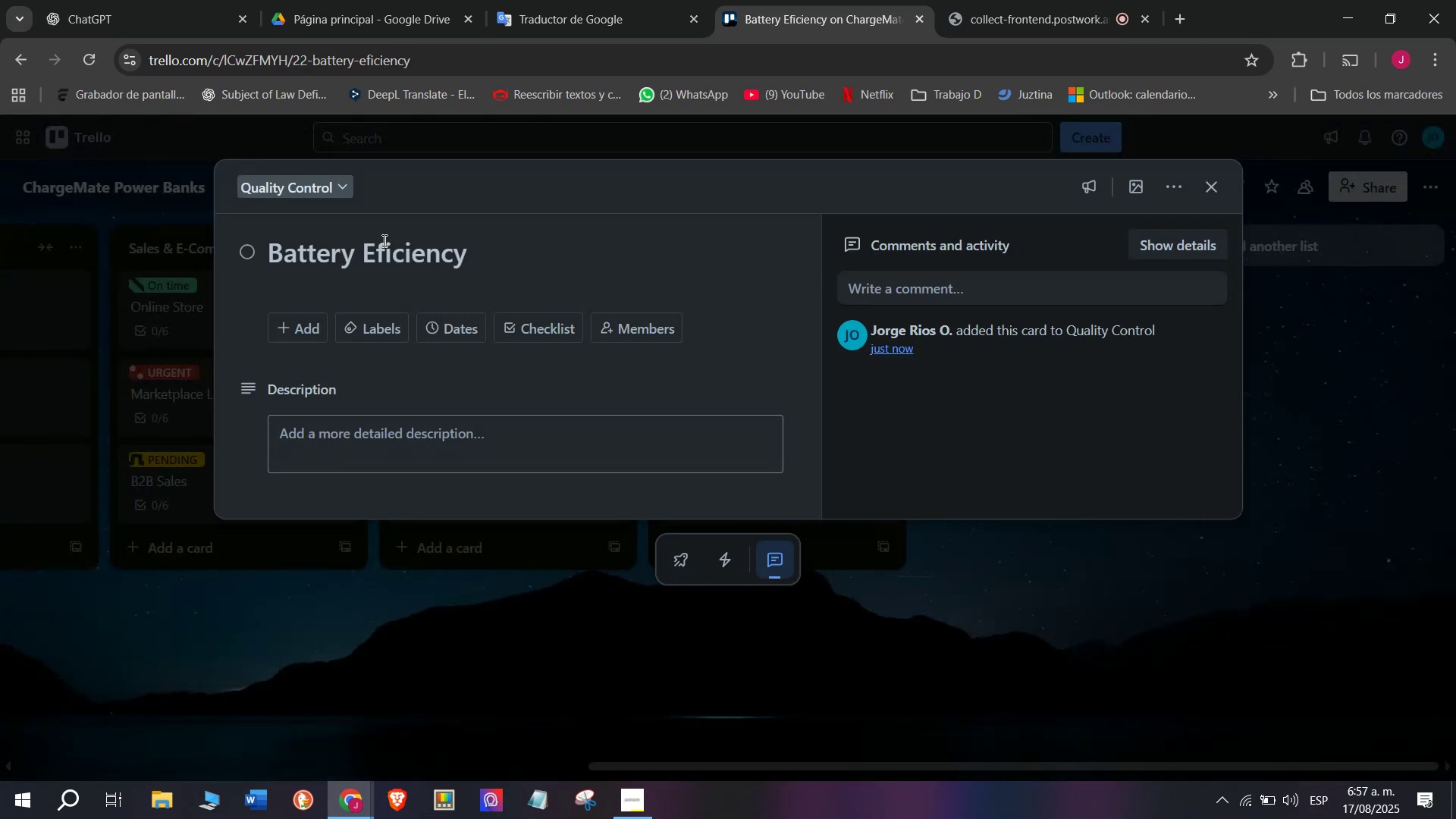 
wait(5.12)
 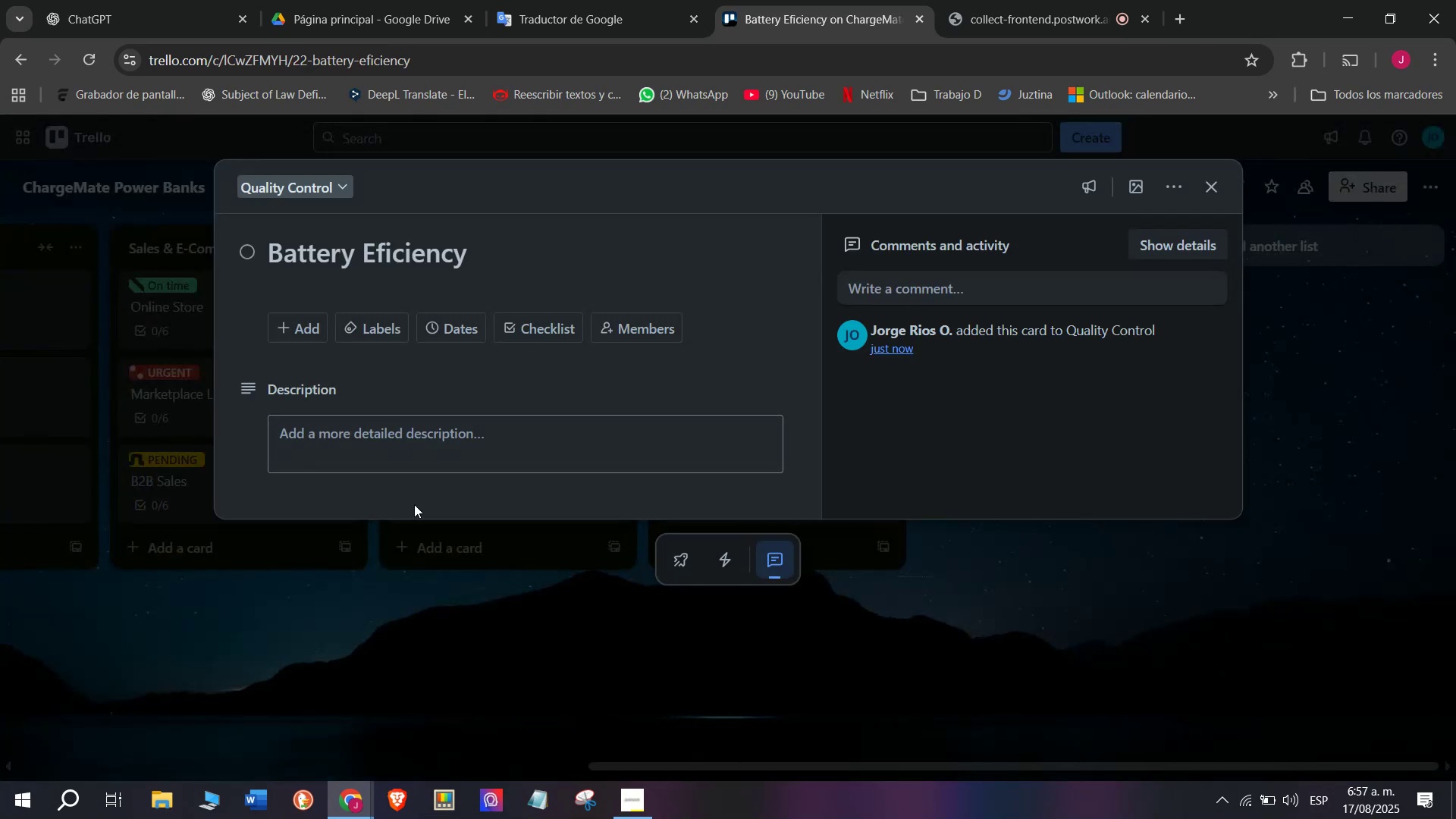 
key(G)
 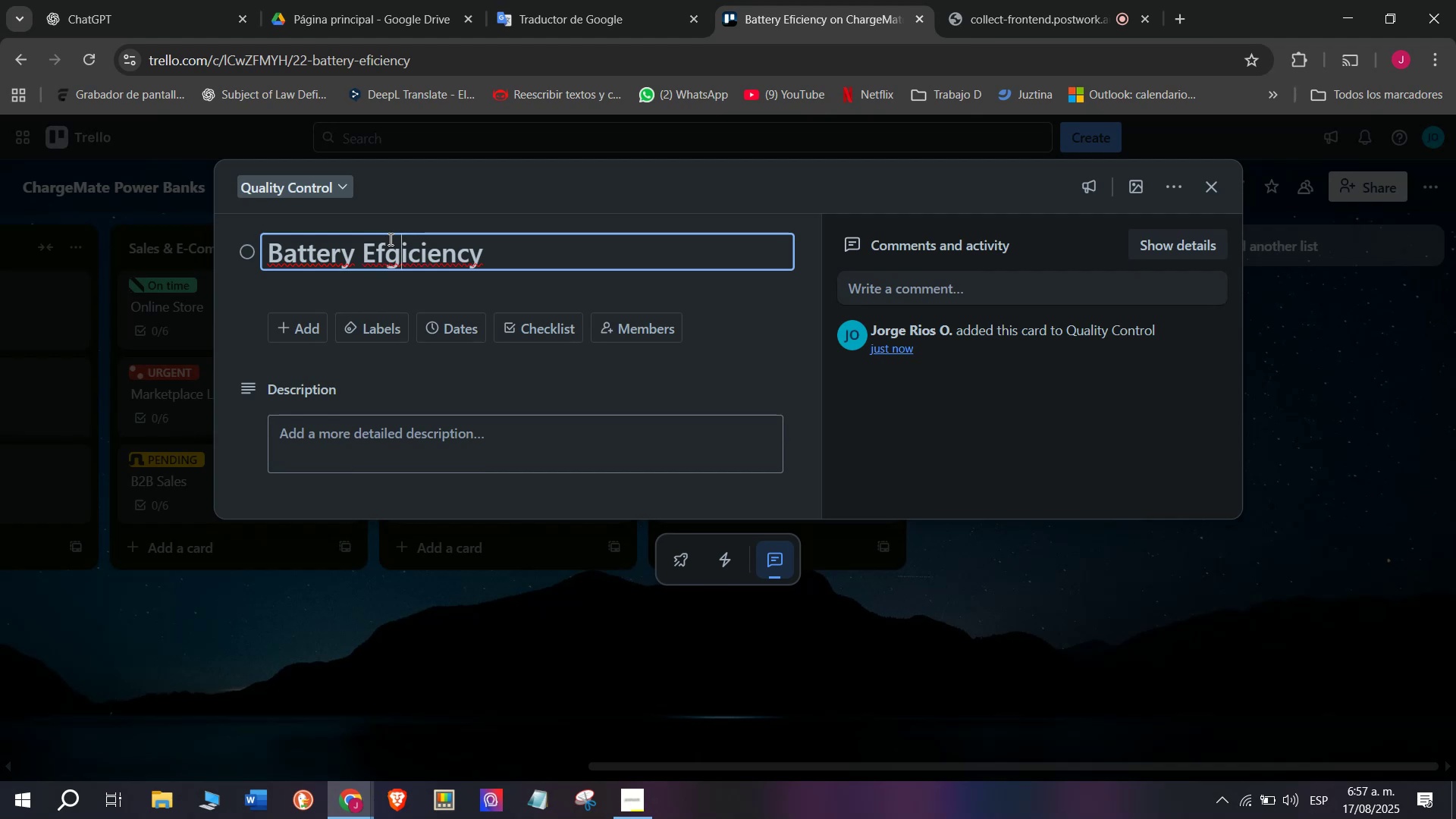 
key(Backspace)
 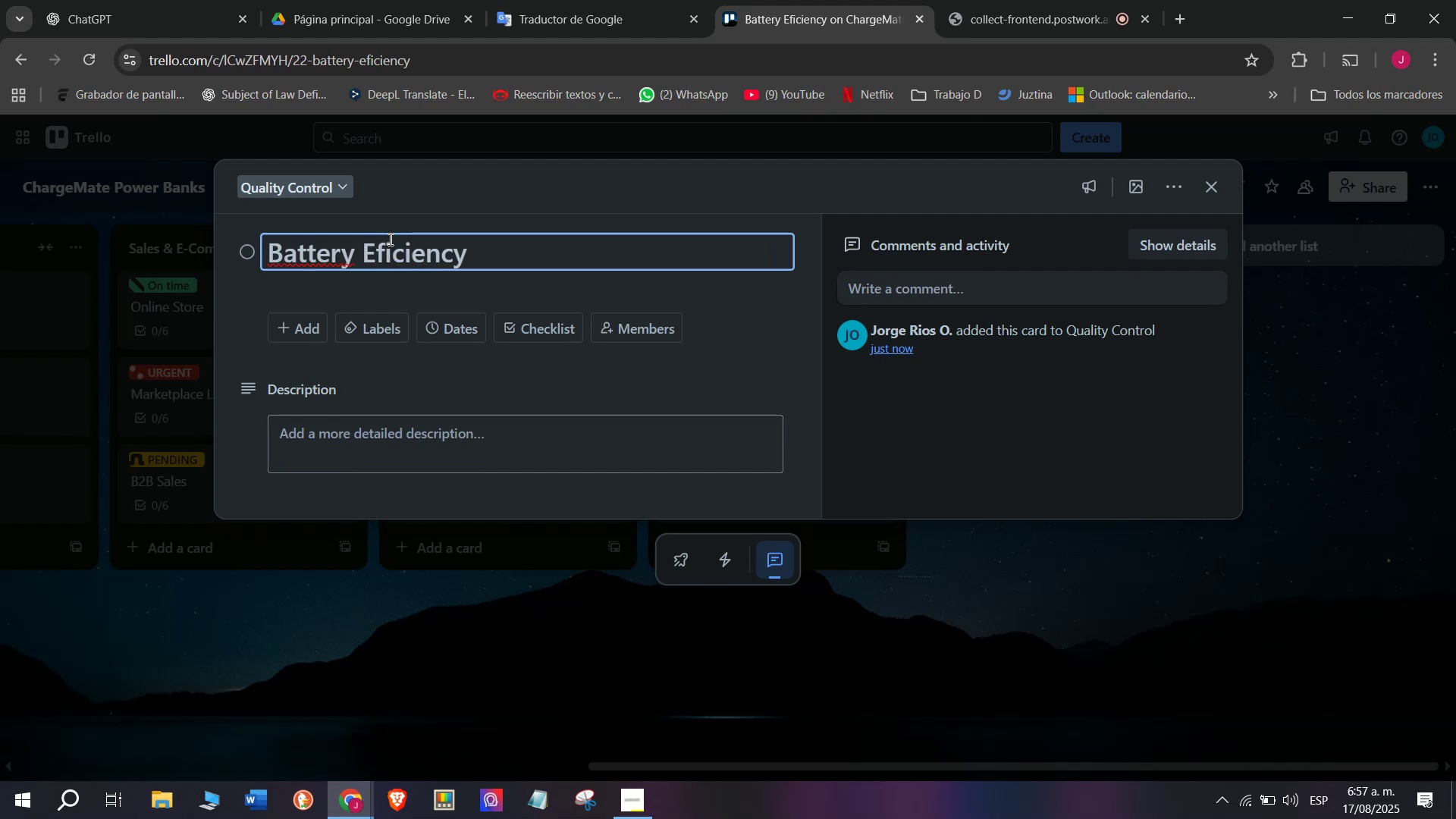 
key(F)
 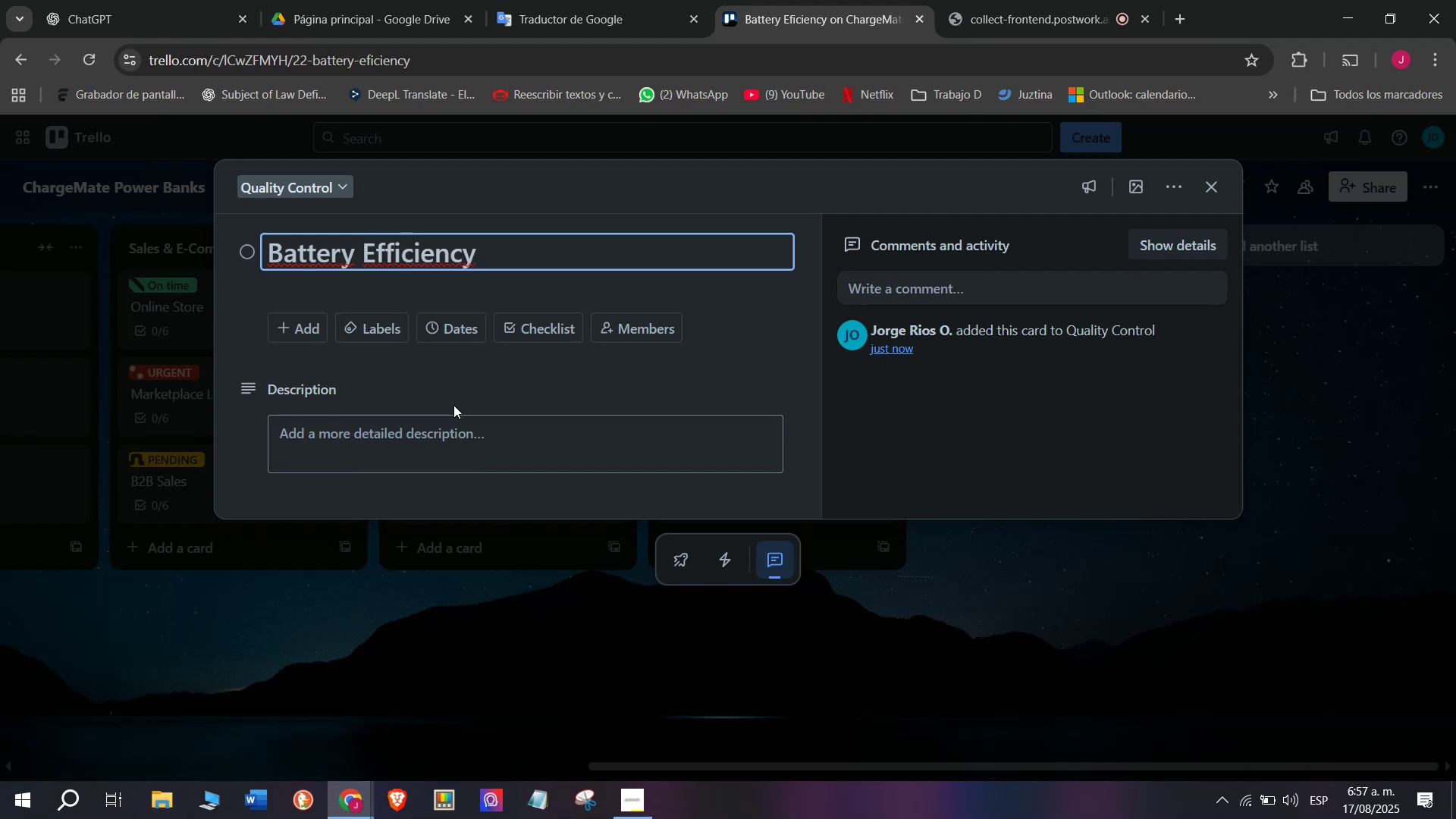 
wait(8.13)
 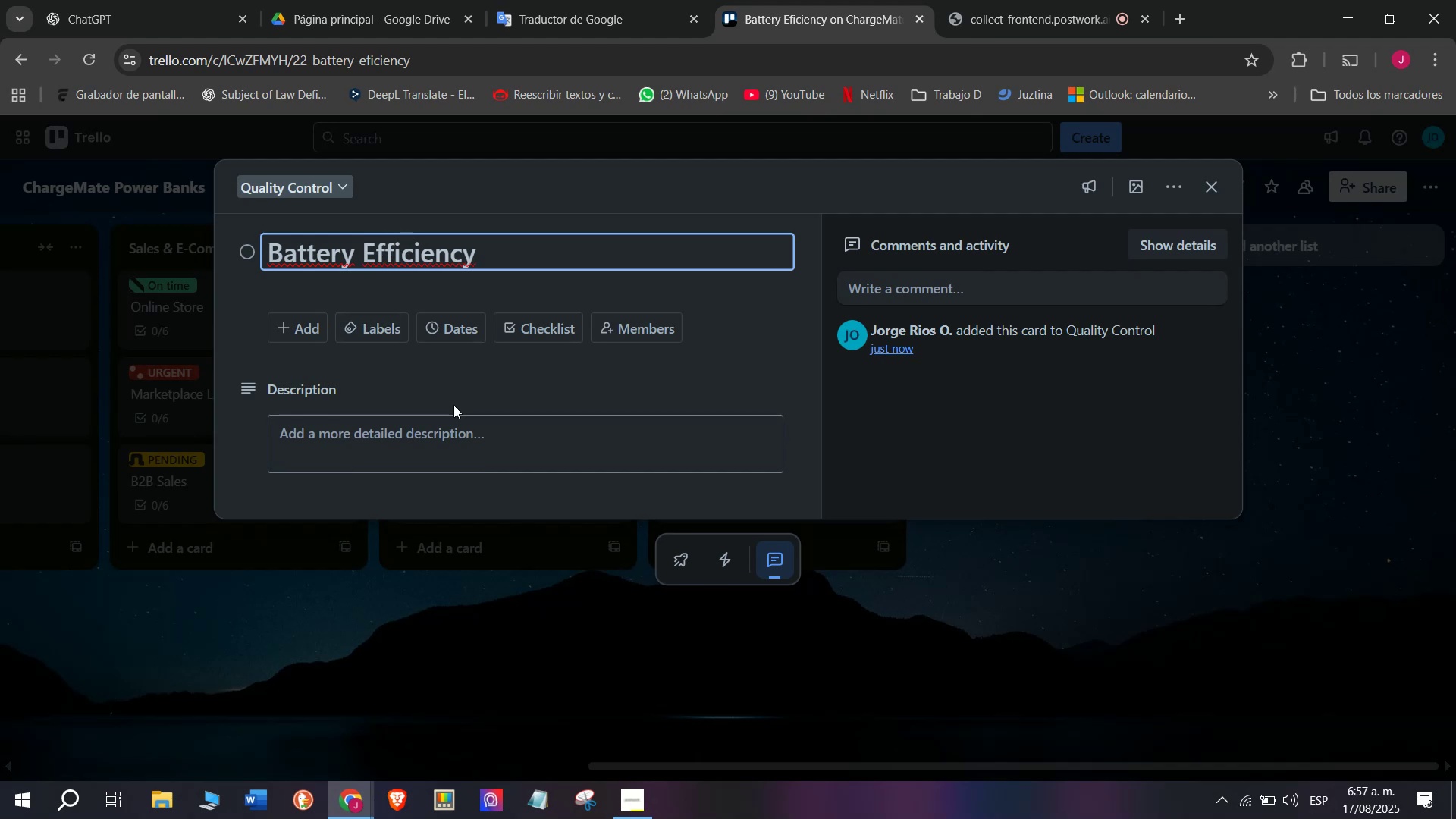 
left_click([436, 426])
 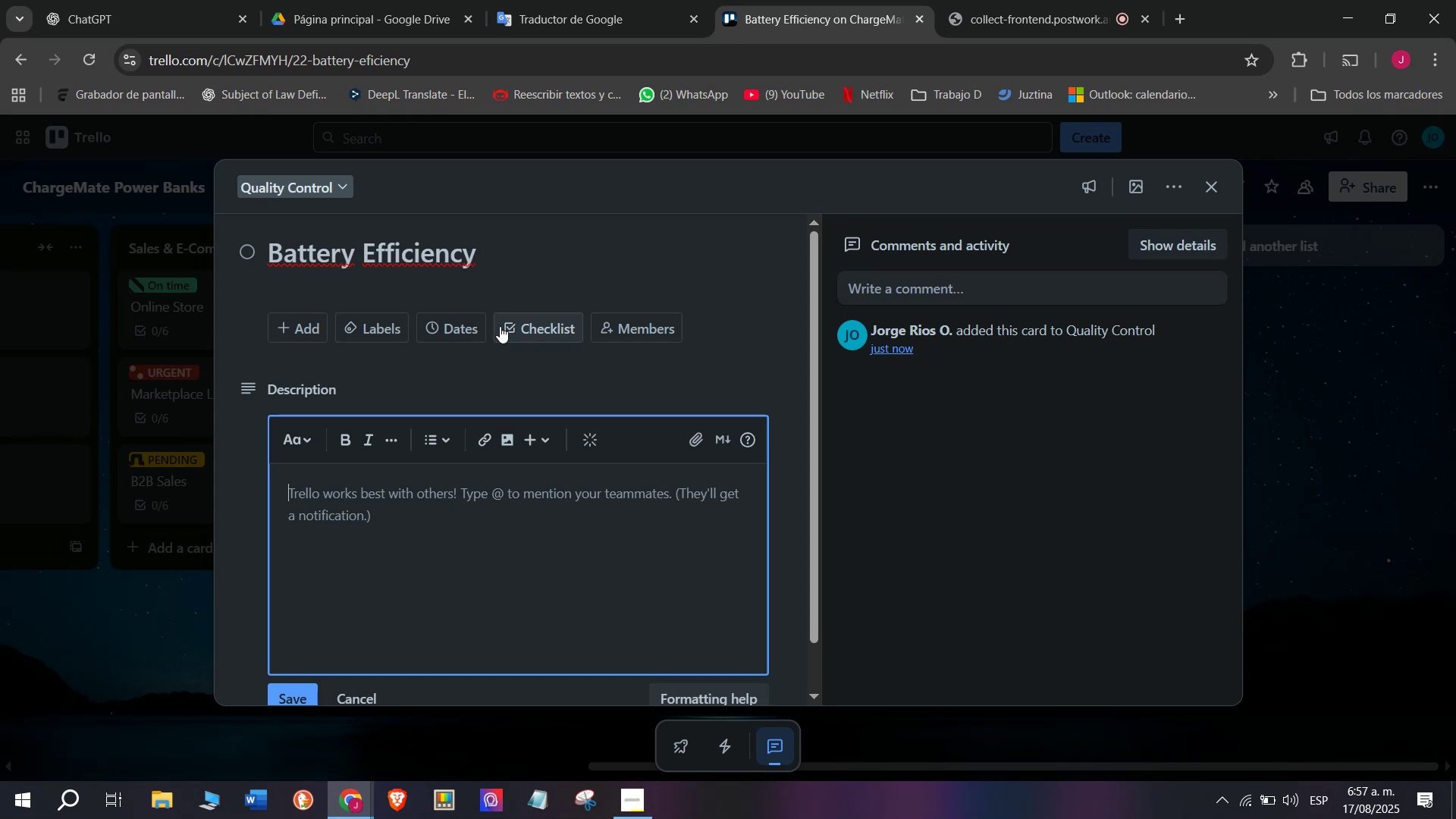 
left_click([500, 326])
 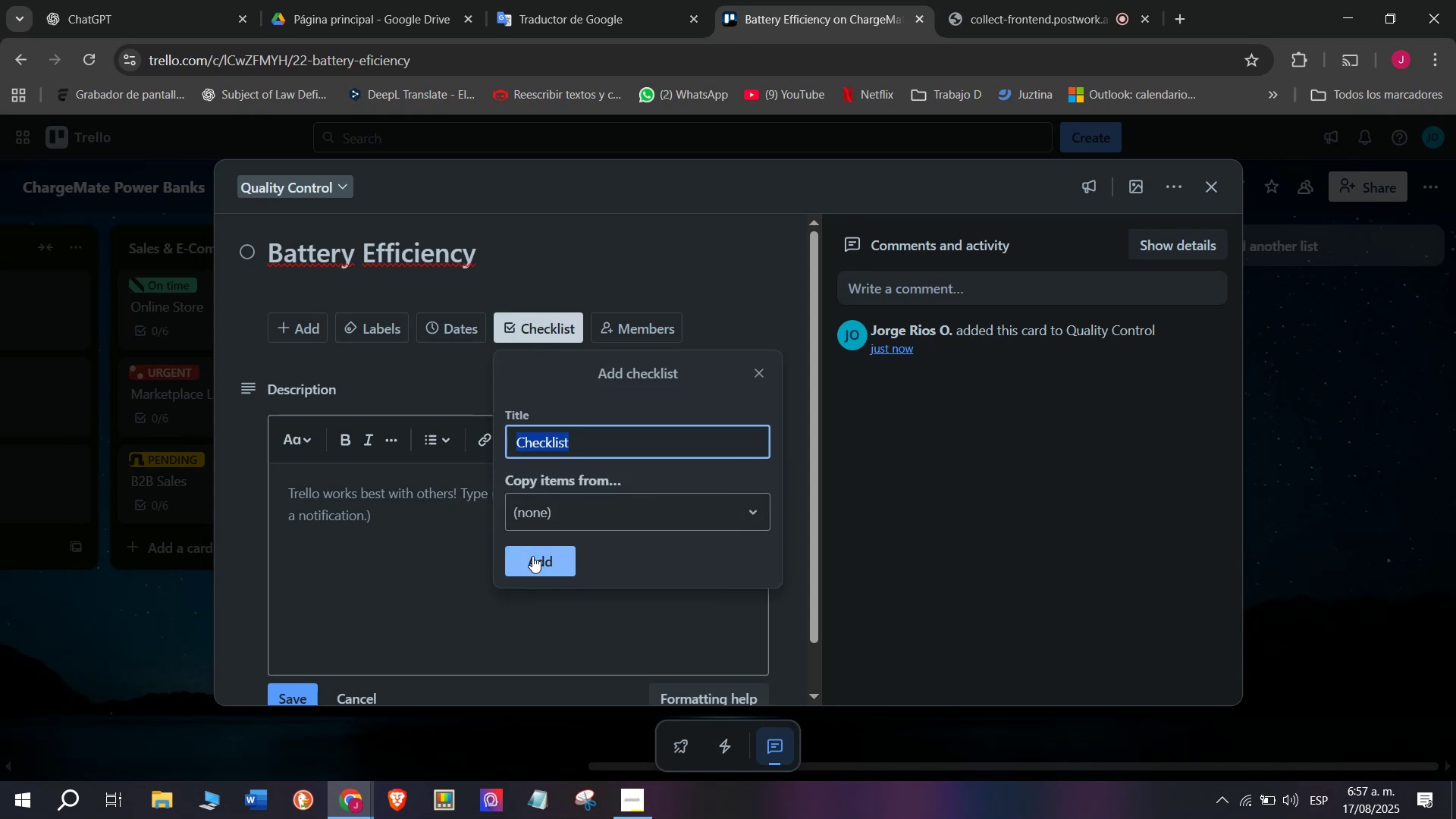 
left_click([532, 556])
 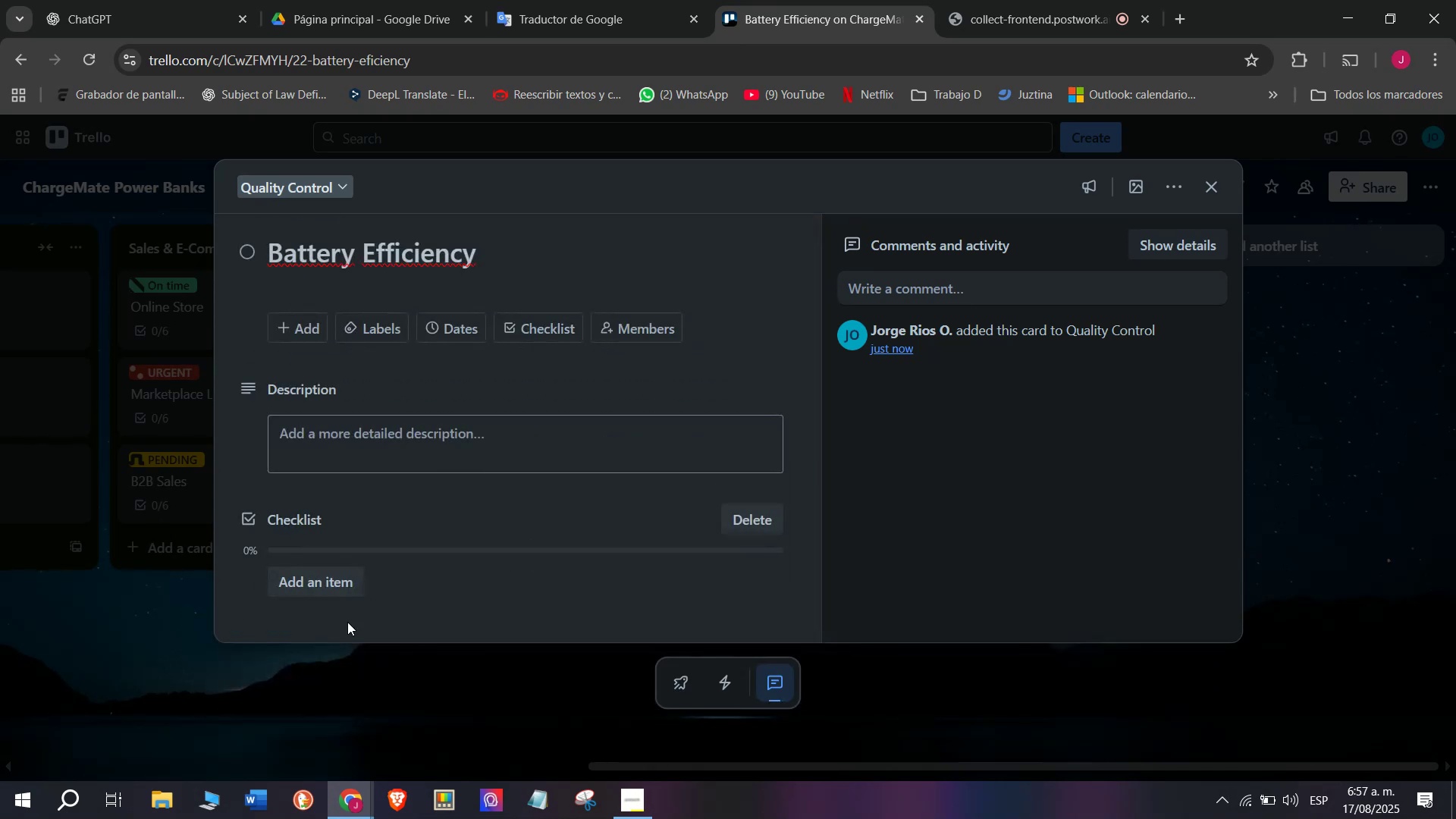 
left_click([327, 578])
 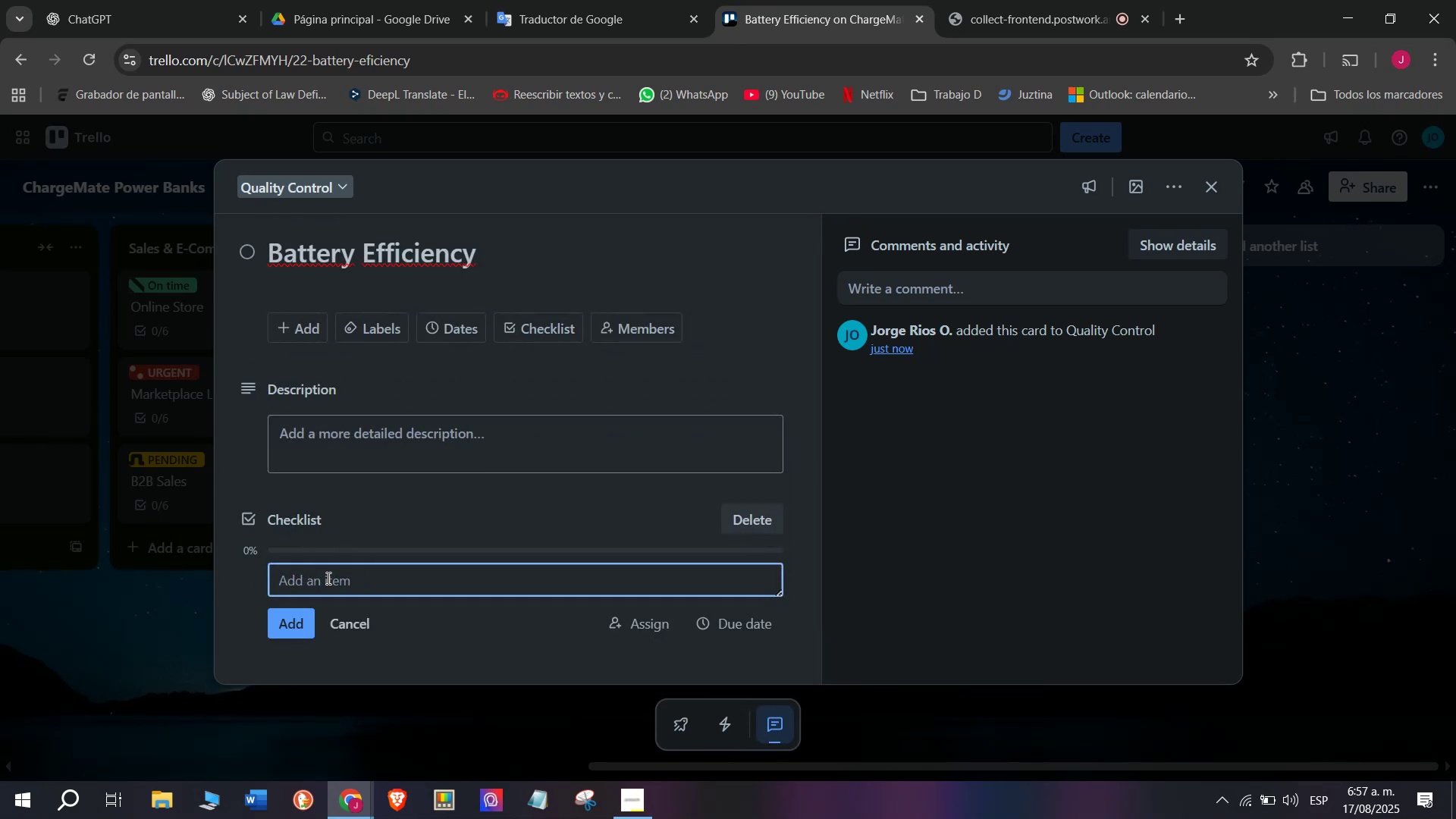 
type(Charging cycles check)
 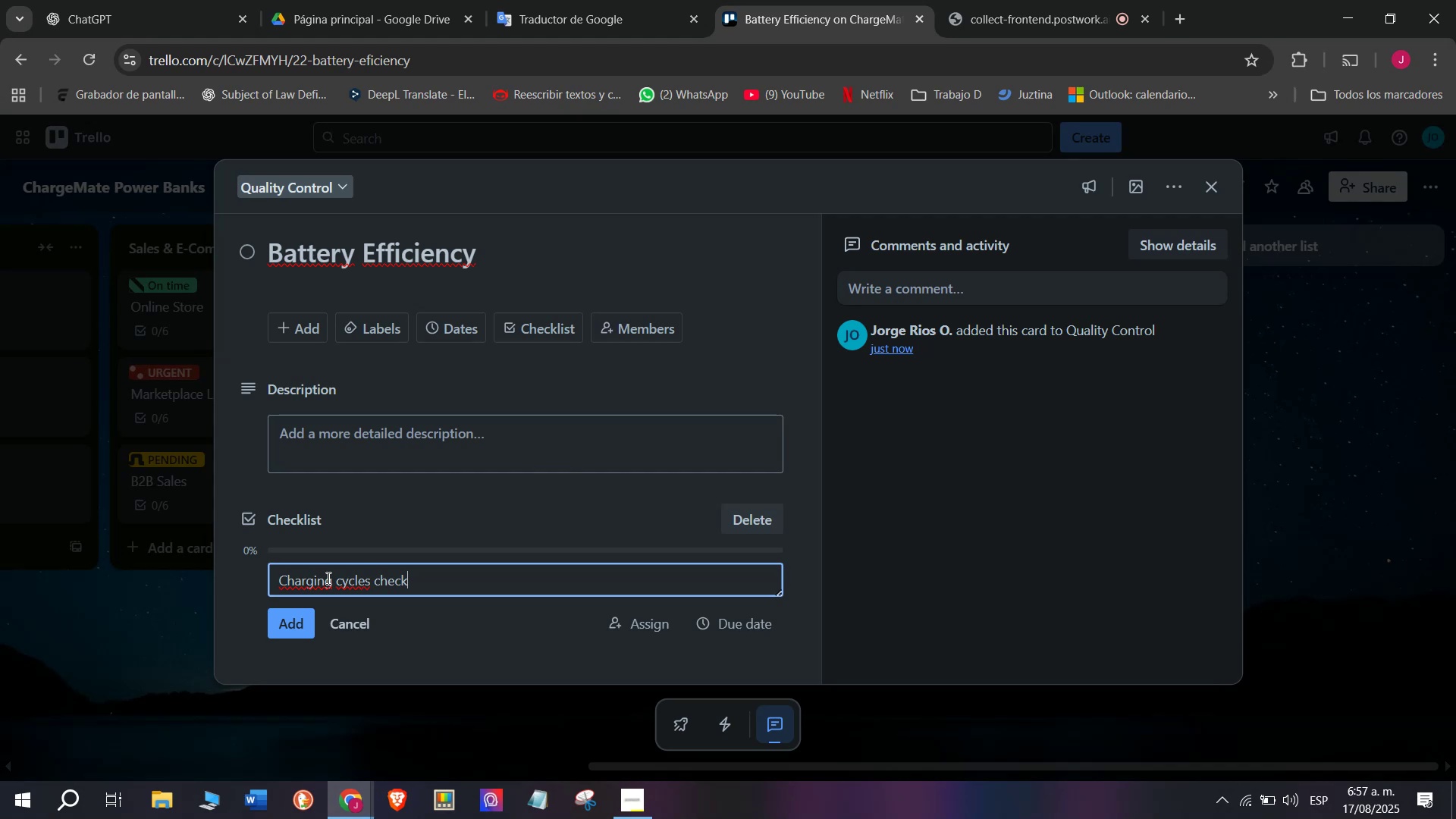 
key(Enter)
 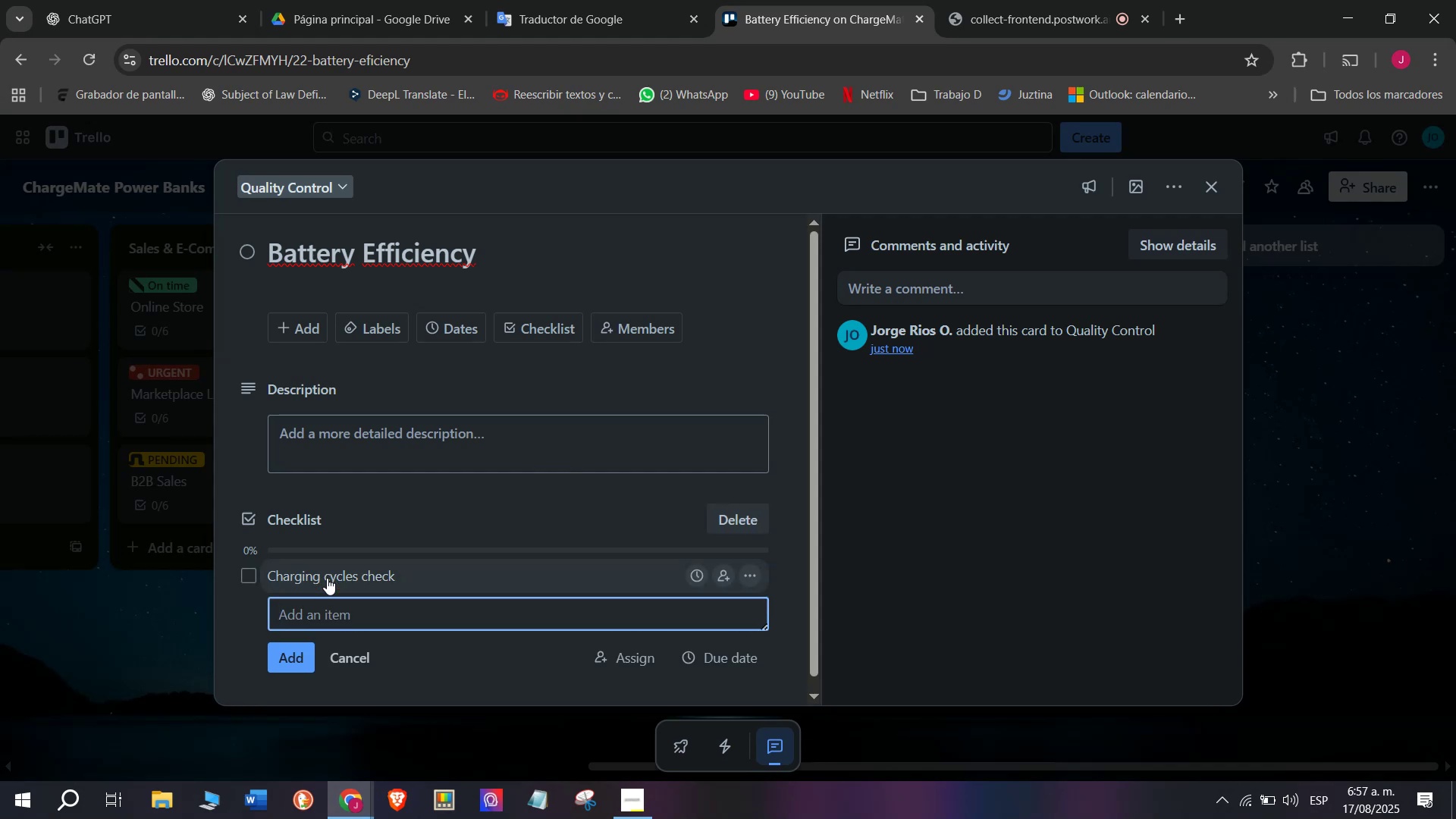 
type(Fast charg)
 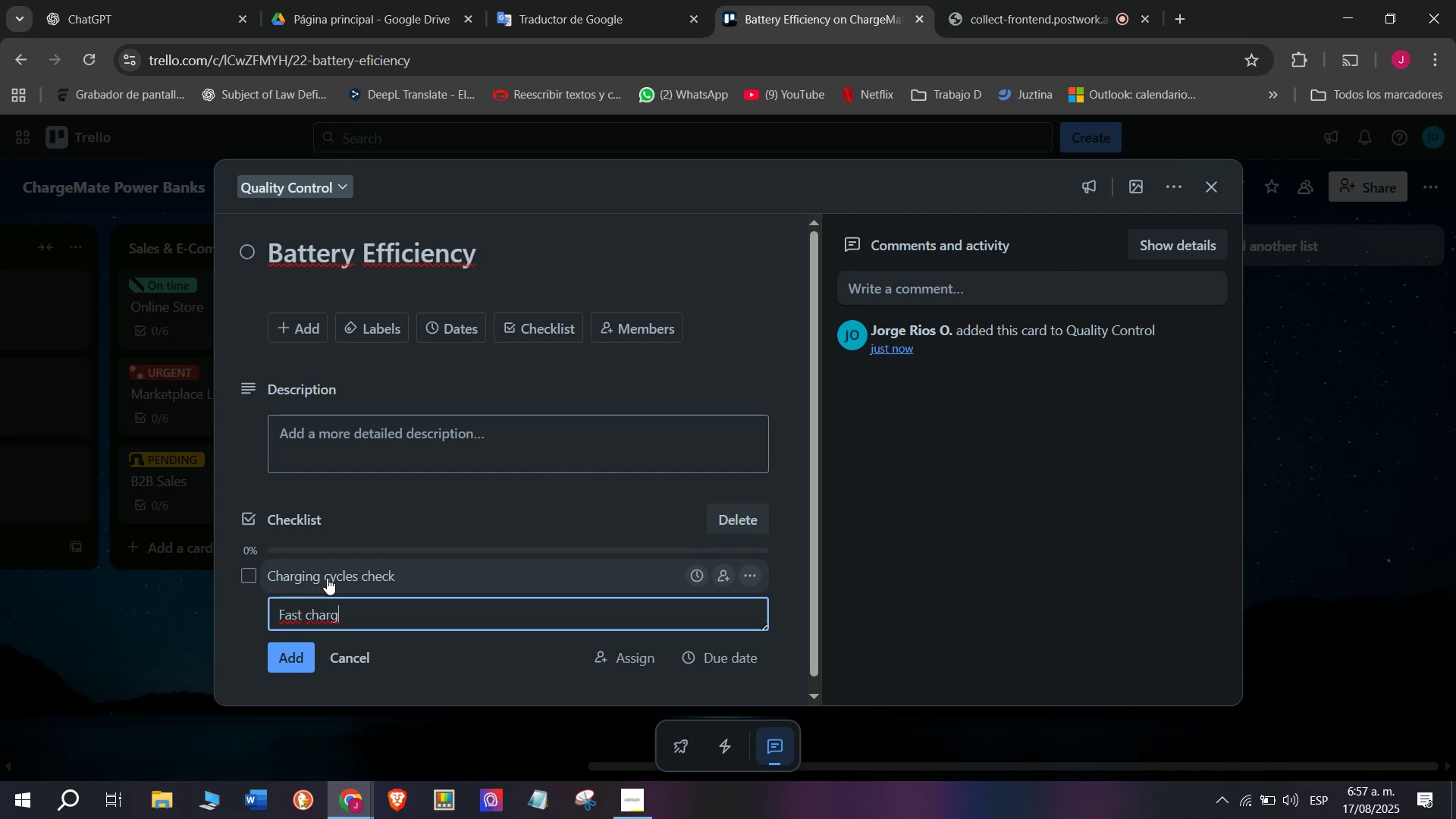 
type(ing valif)
key(Backspace)
type(dation)
 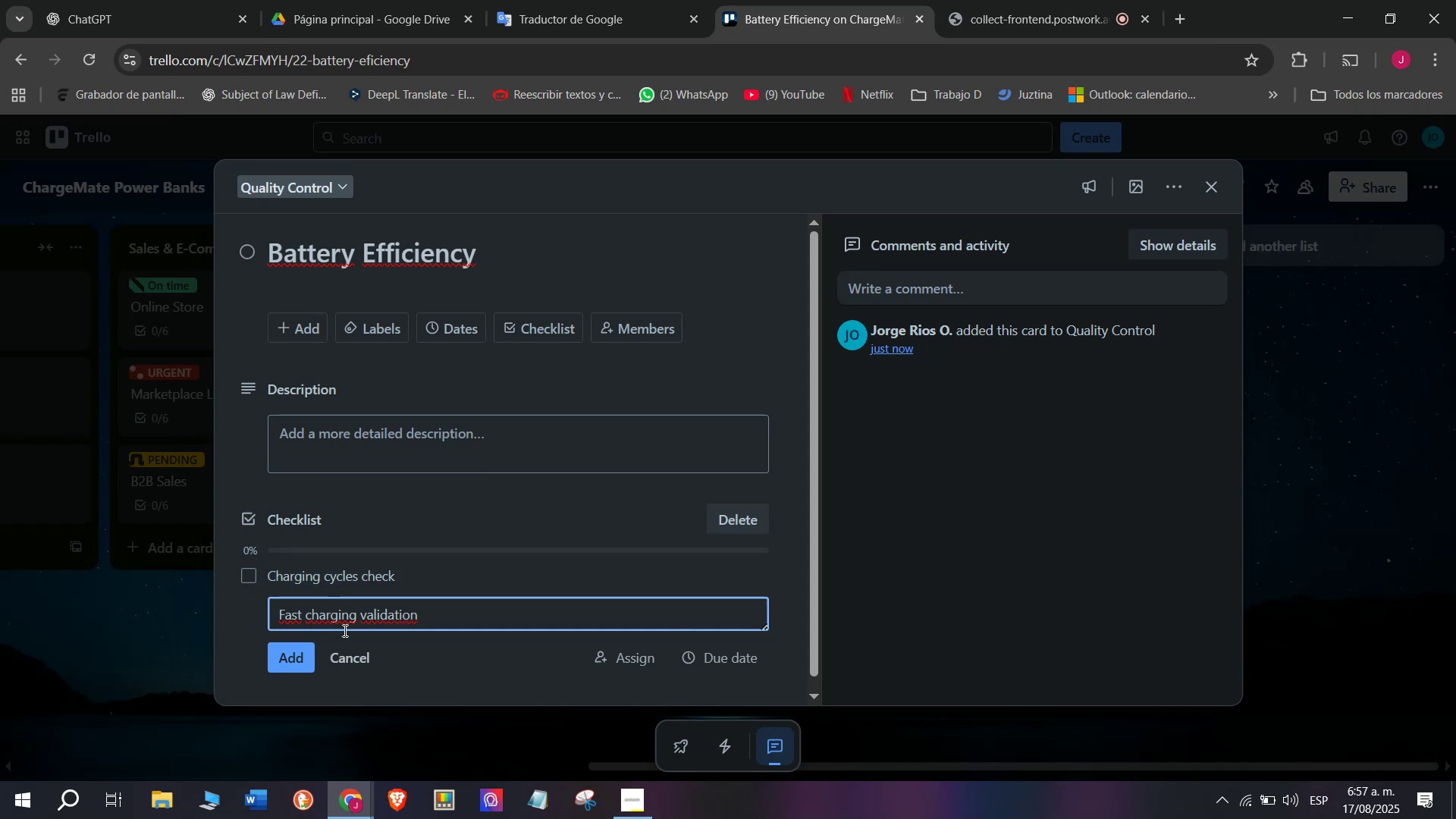 
left_click([284, 654])
 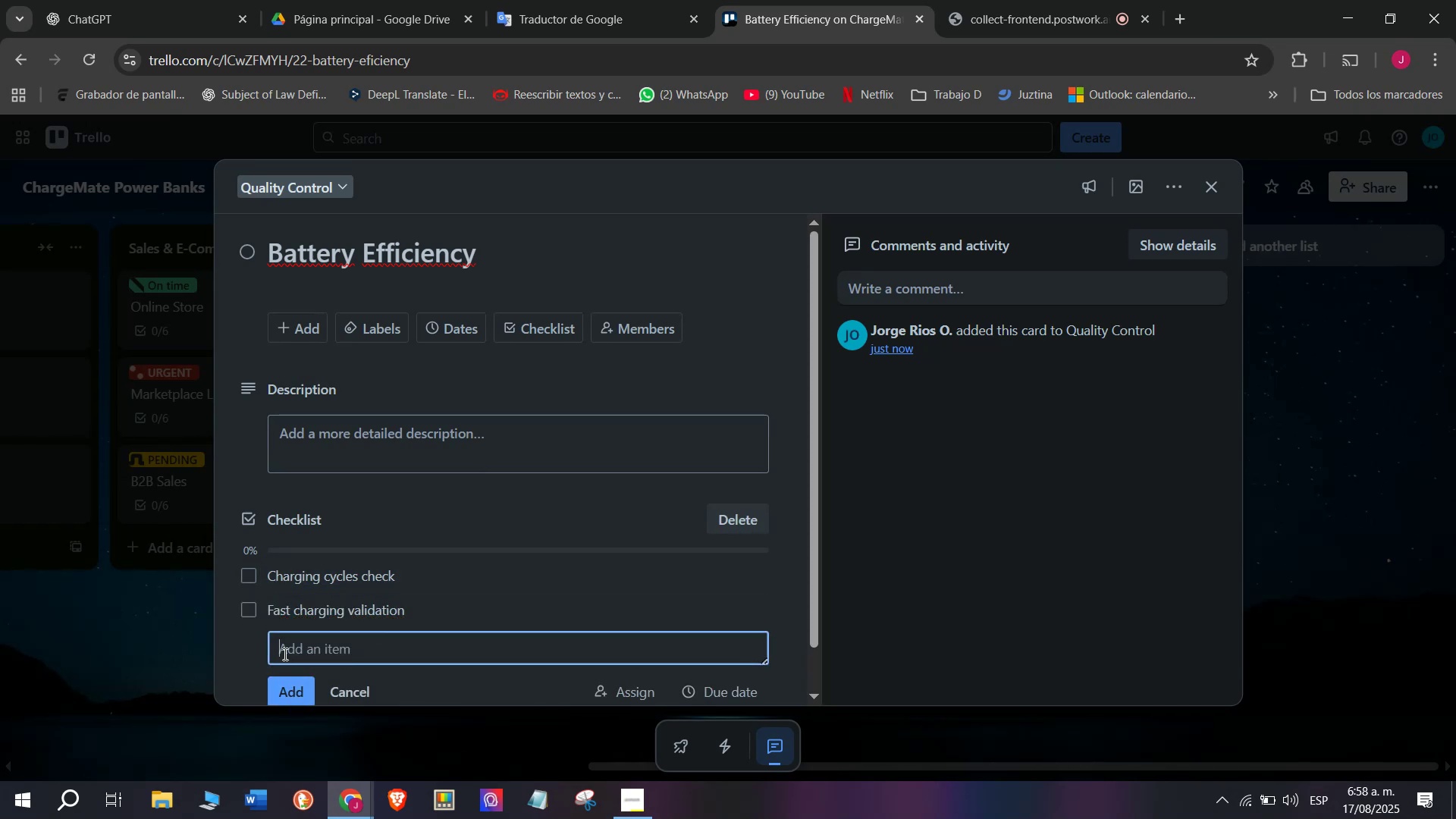 
type(Energy reto)
key(Backspace)
type(entioo)
key(Backspace)
type(n)
 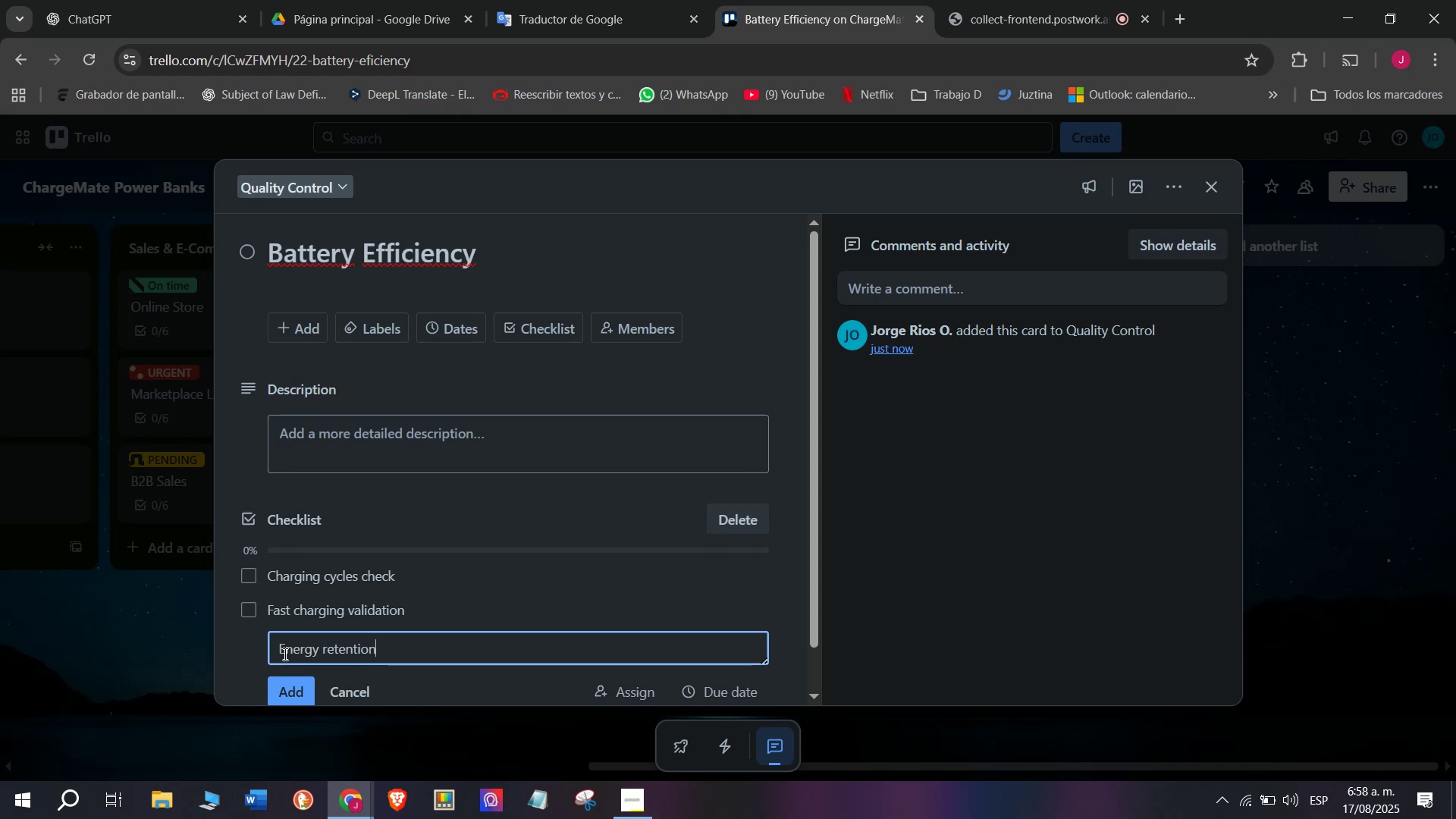 
key(Enter)
 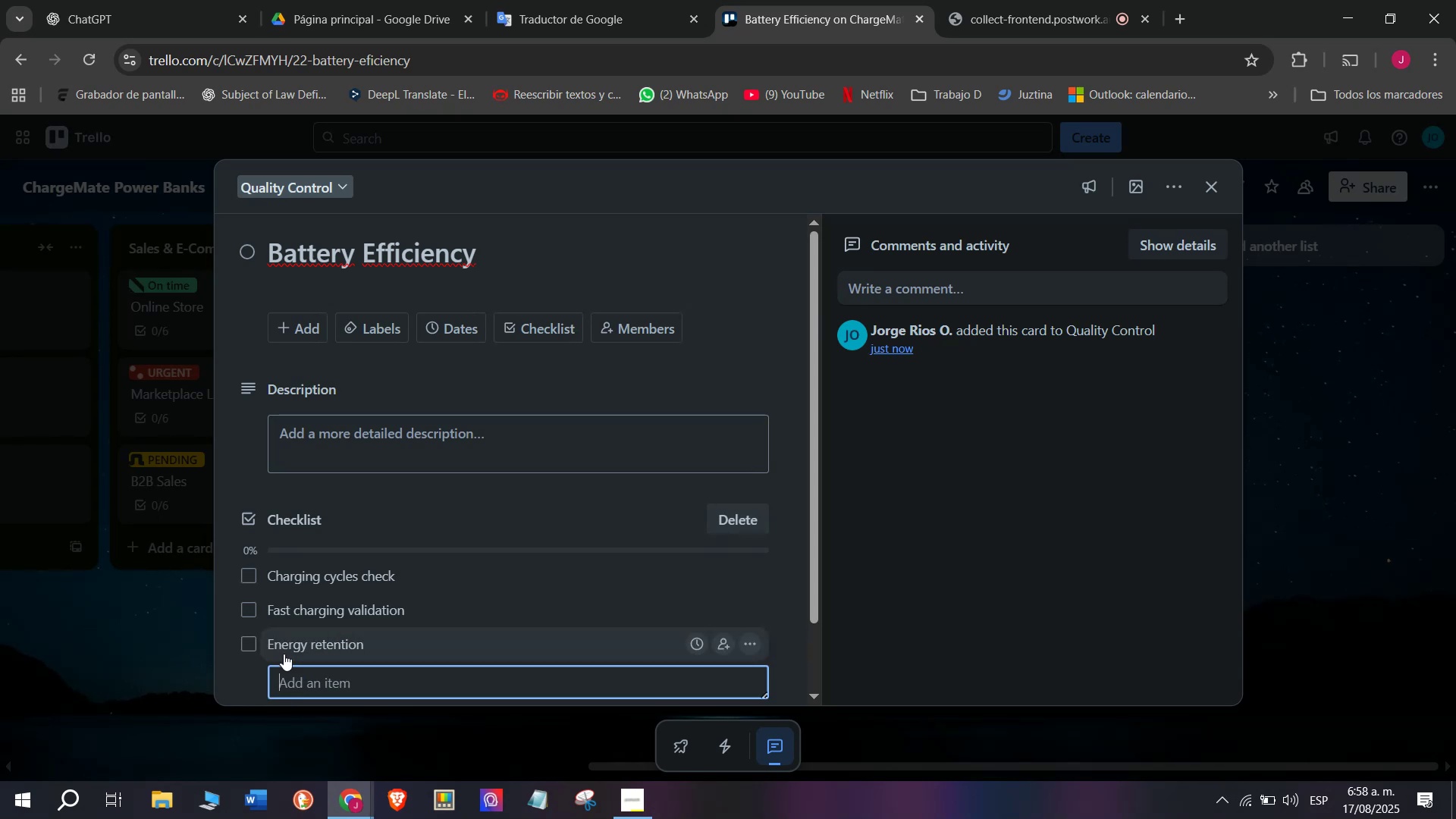 
wait(7.88)
 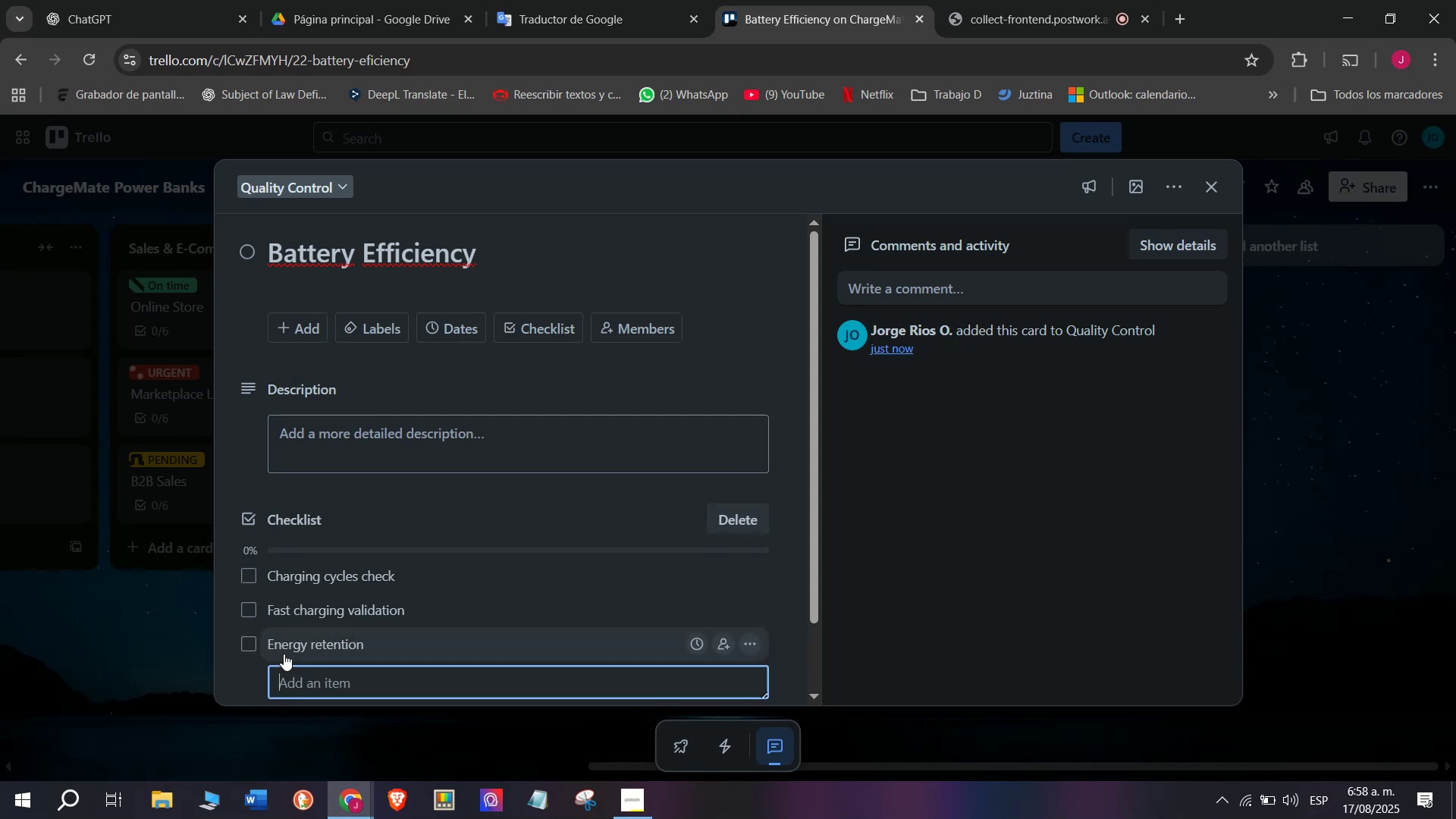 
type(Wireless compatibility)
 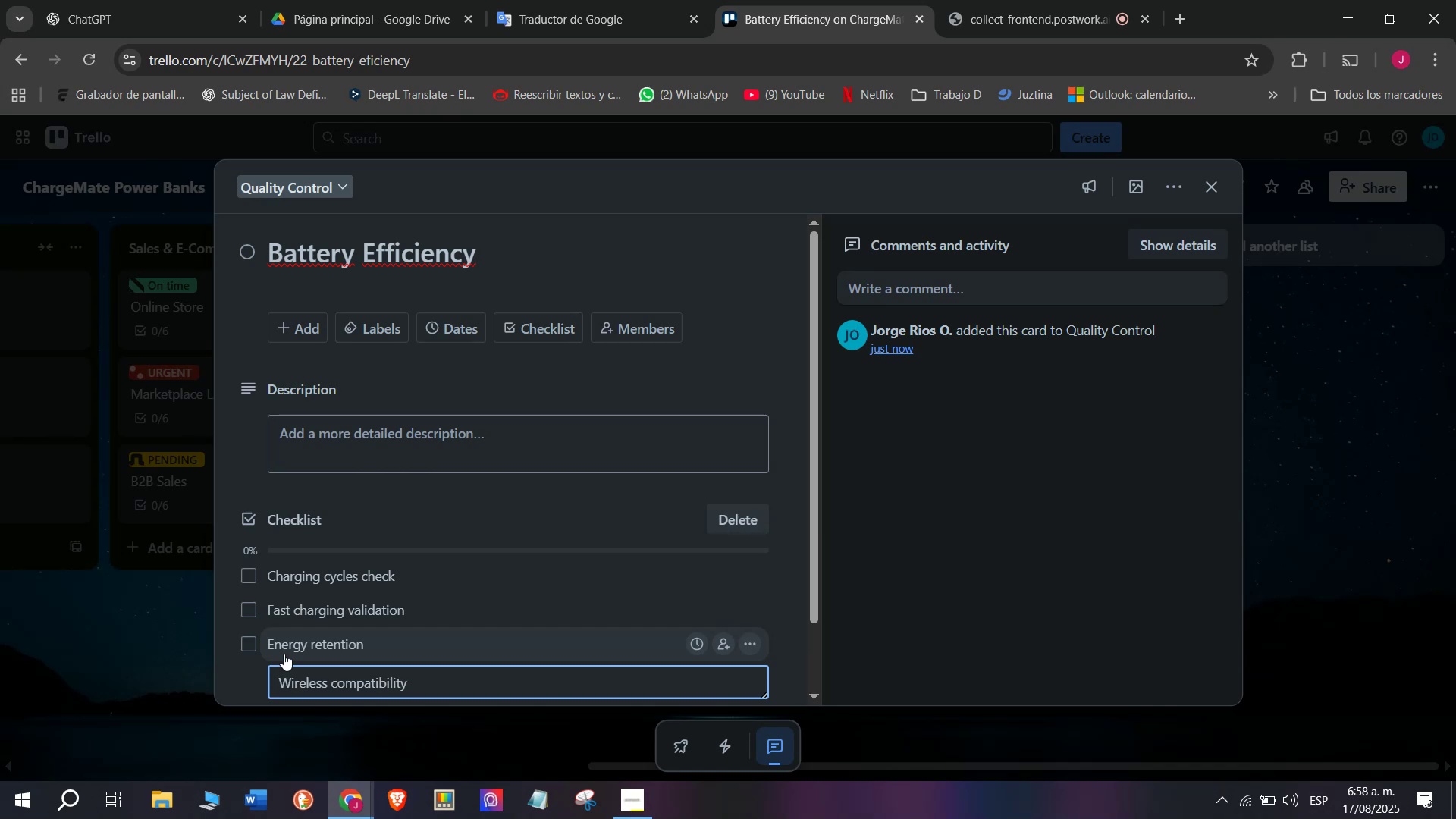 
key(Enter)
 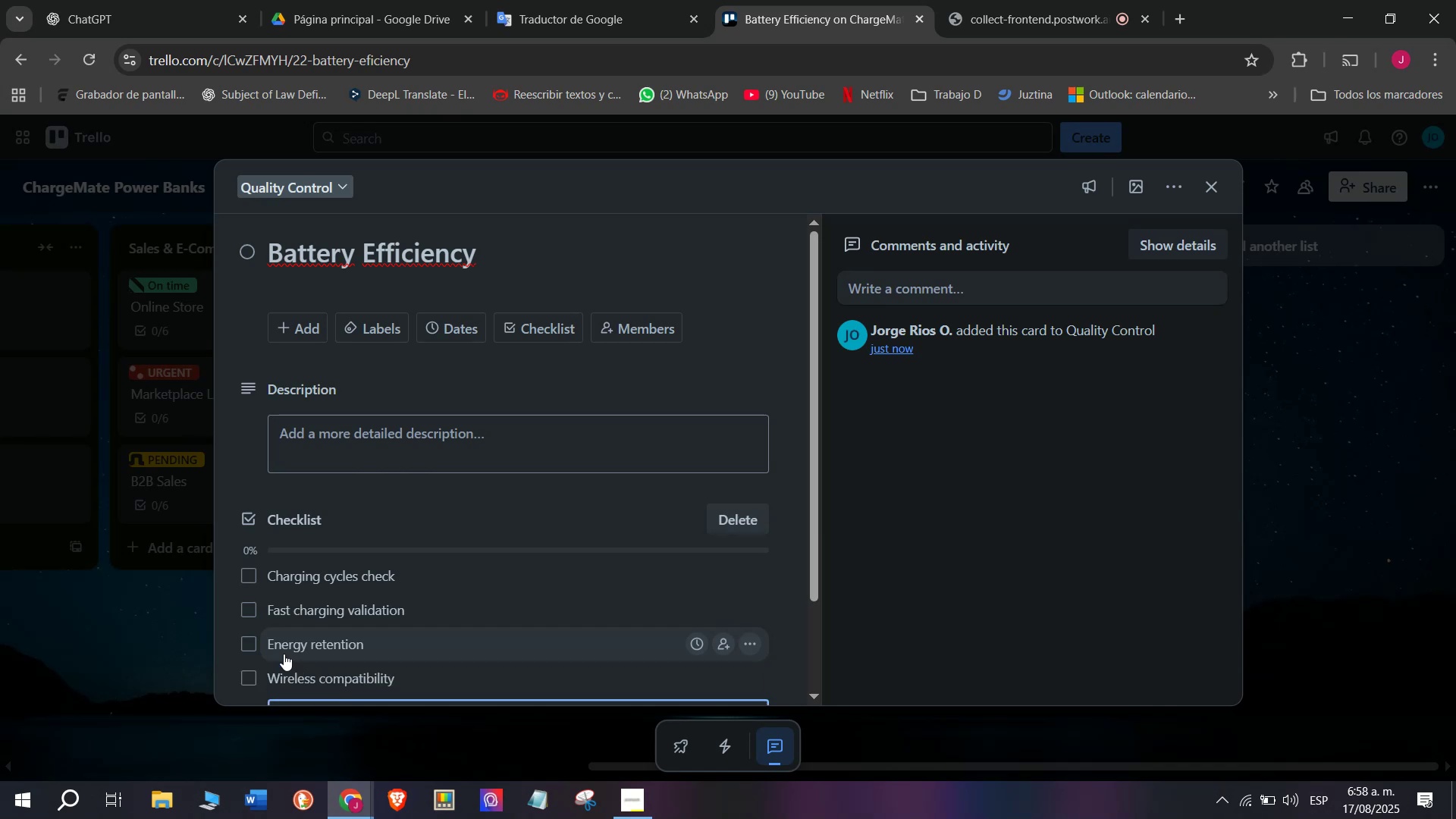 
type(B)
key(Backspace)
type(Voltas)
key(Backspace)
type(ge safety)
 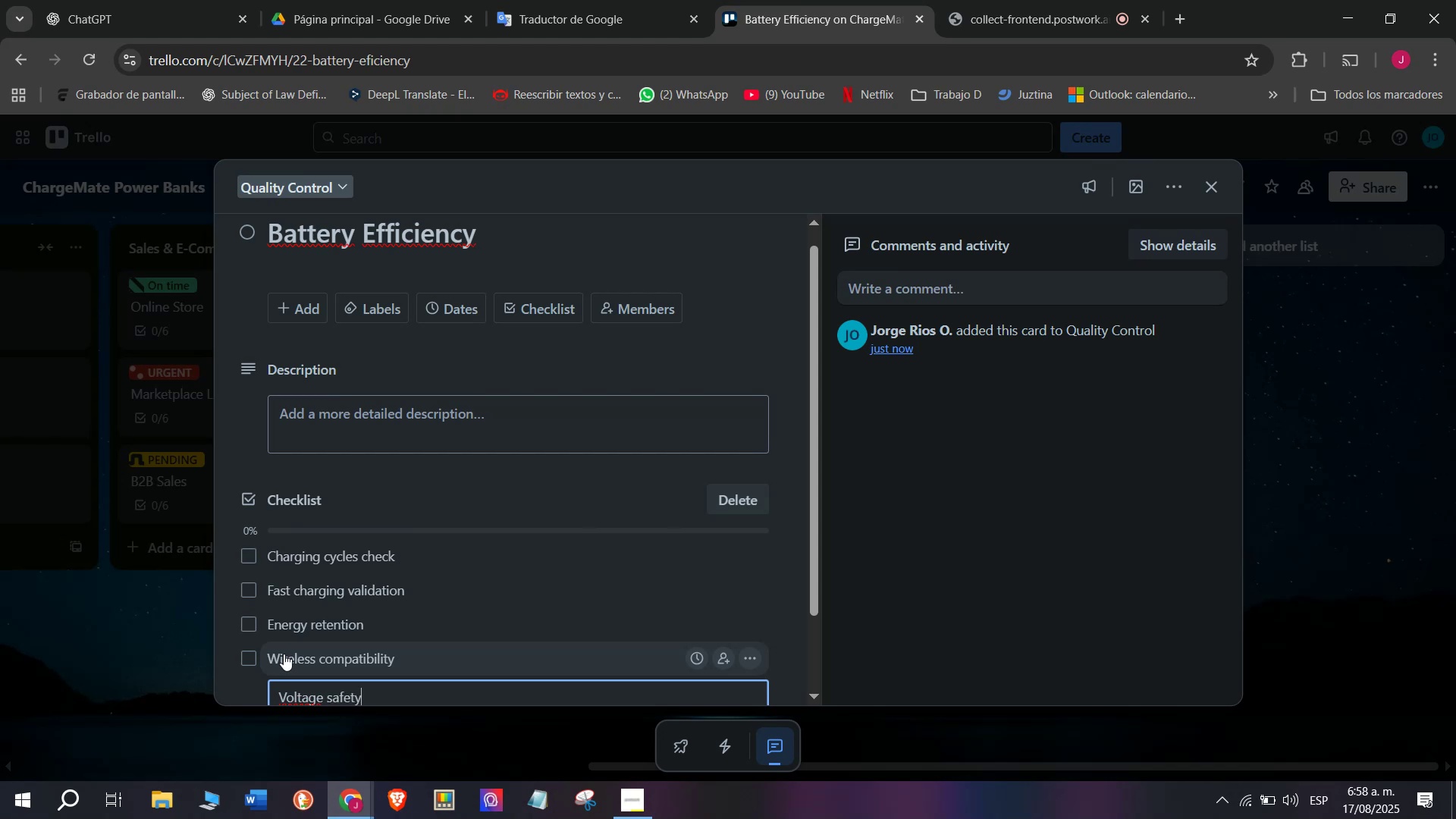 
key(Enter)
 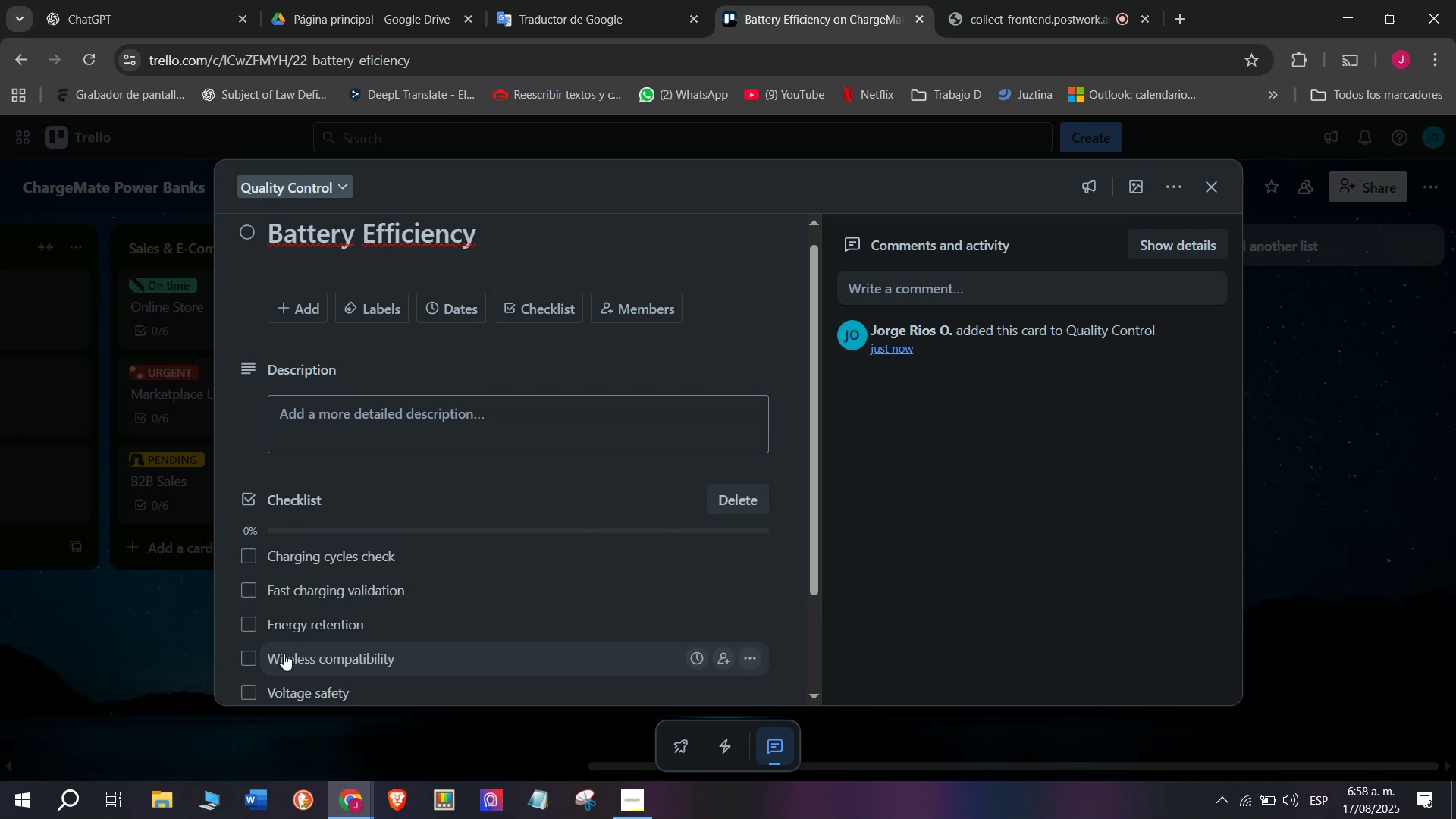 
type(Lab report)
 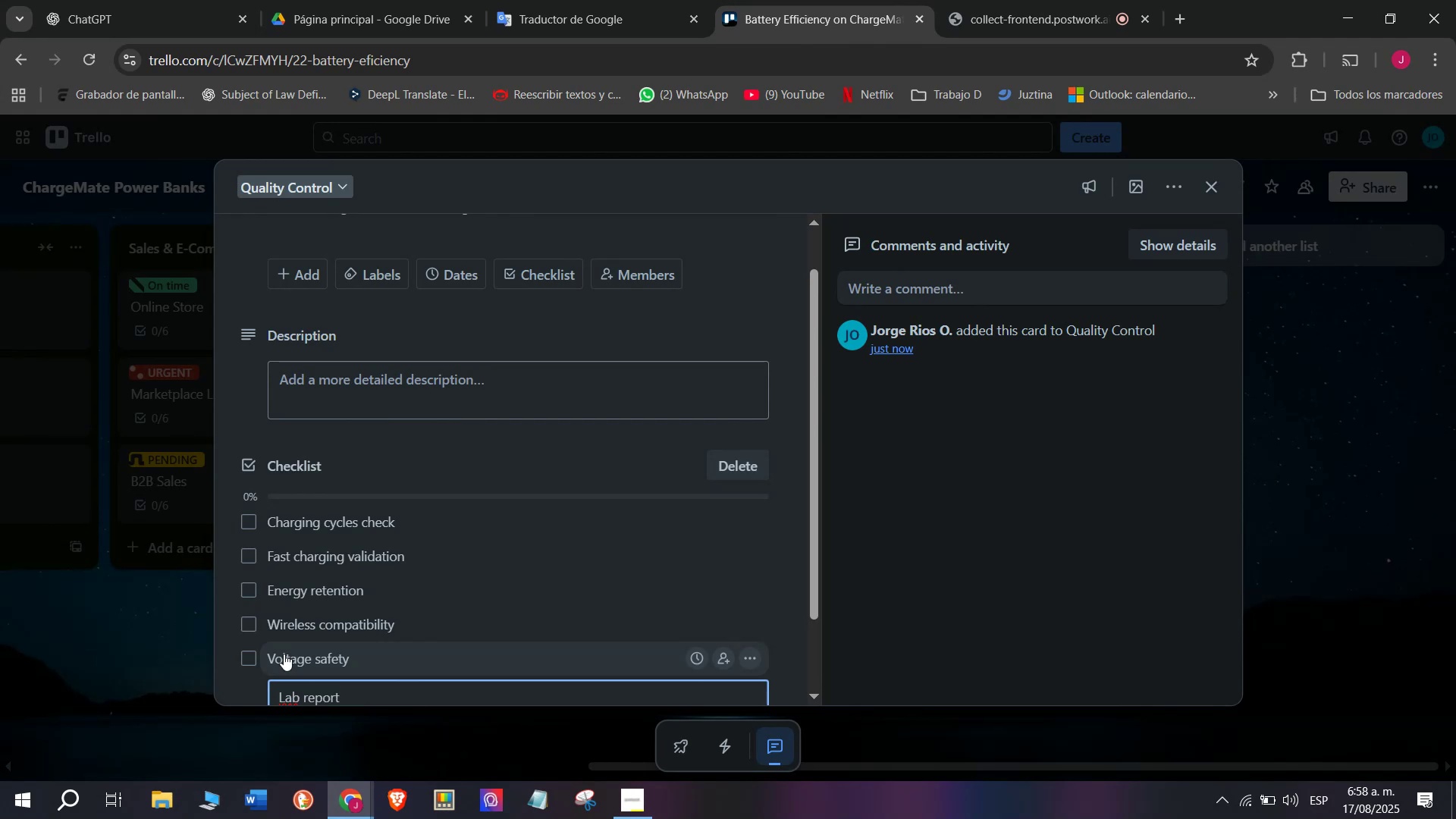 
key(Enter)
 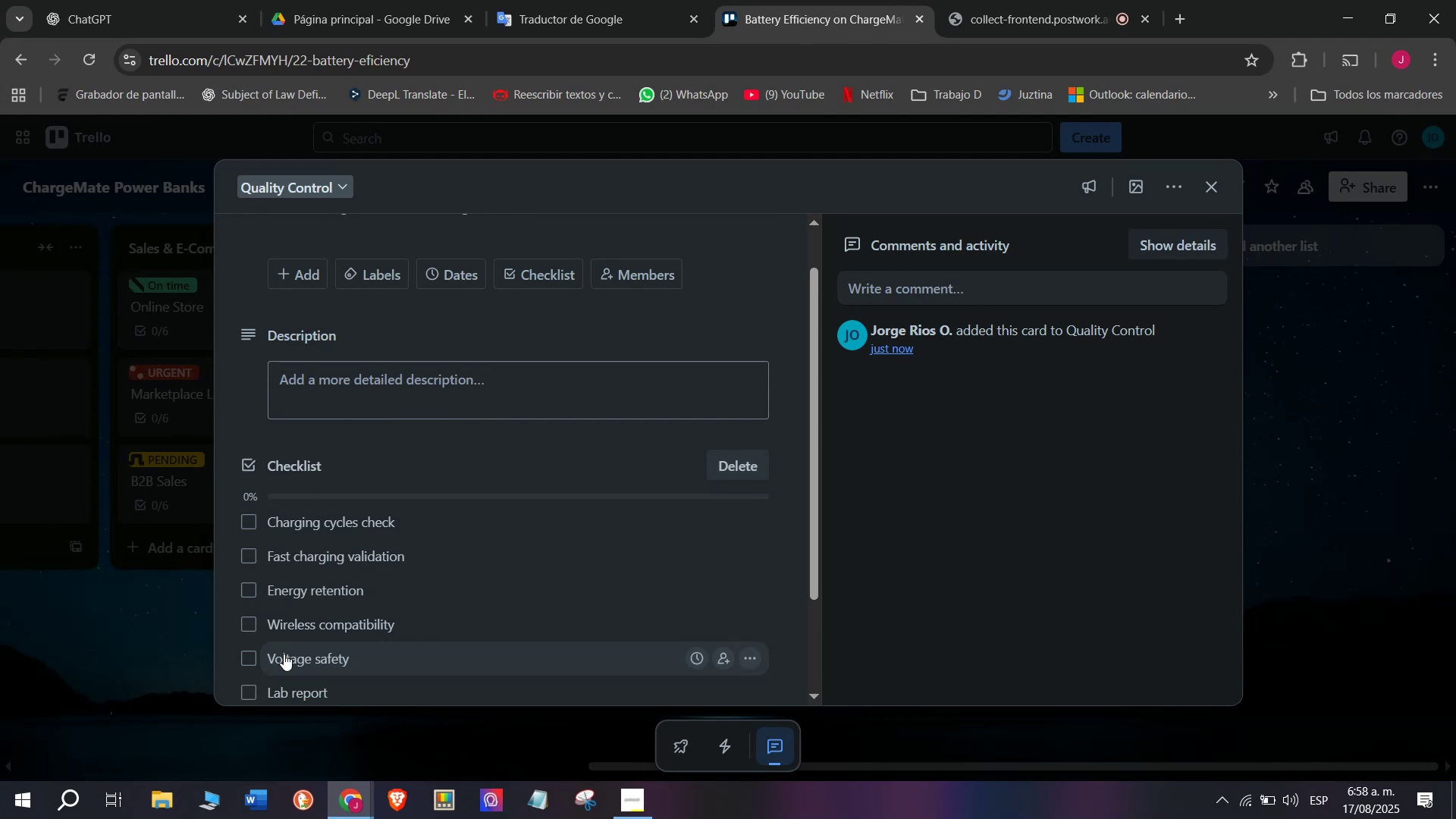 
scroll: coordinate [284, 652], scroll_direction: up, amount: 8.0
 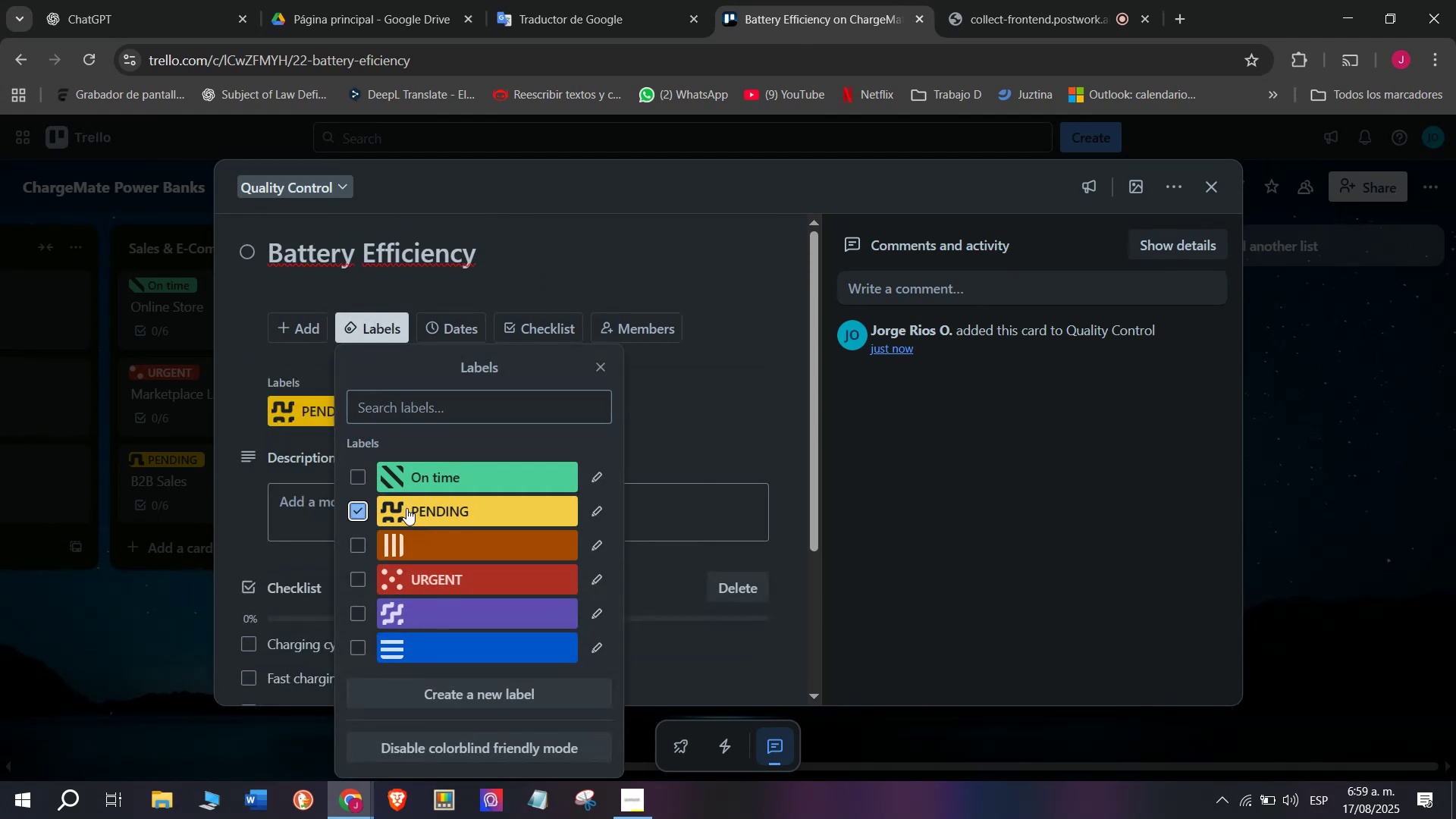 
left_click_drag(start_coordinate=[45, 460], to_coordinate=[45, 457])
 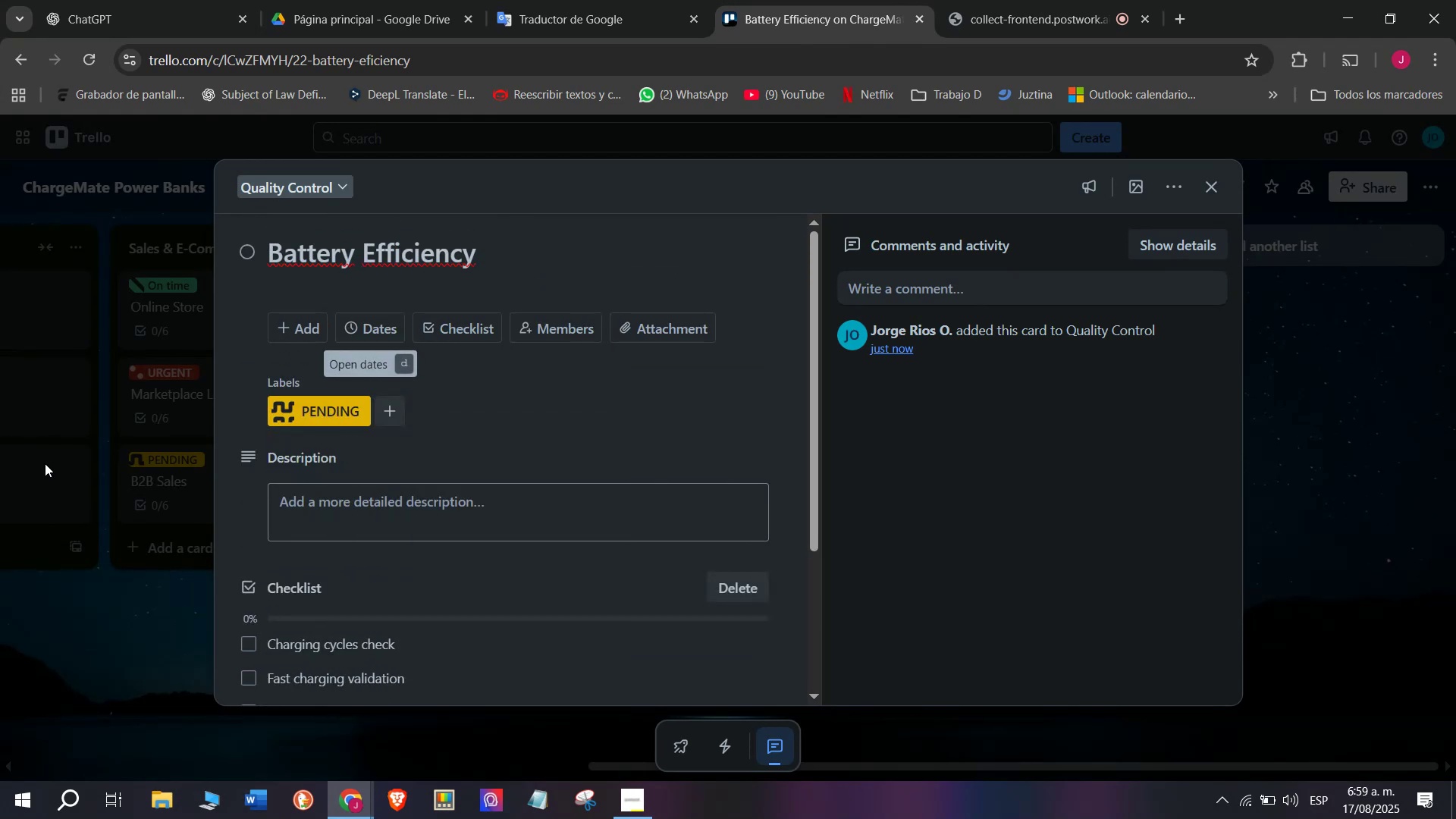 
left_click([45, 463])
 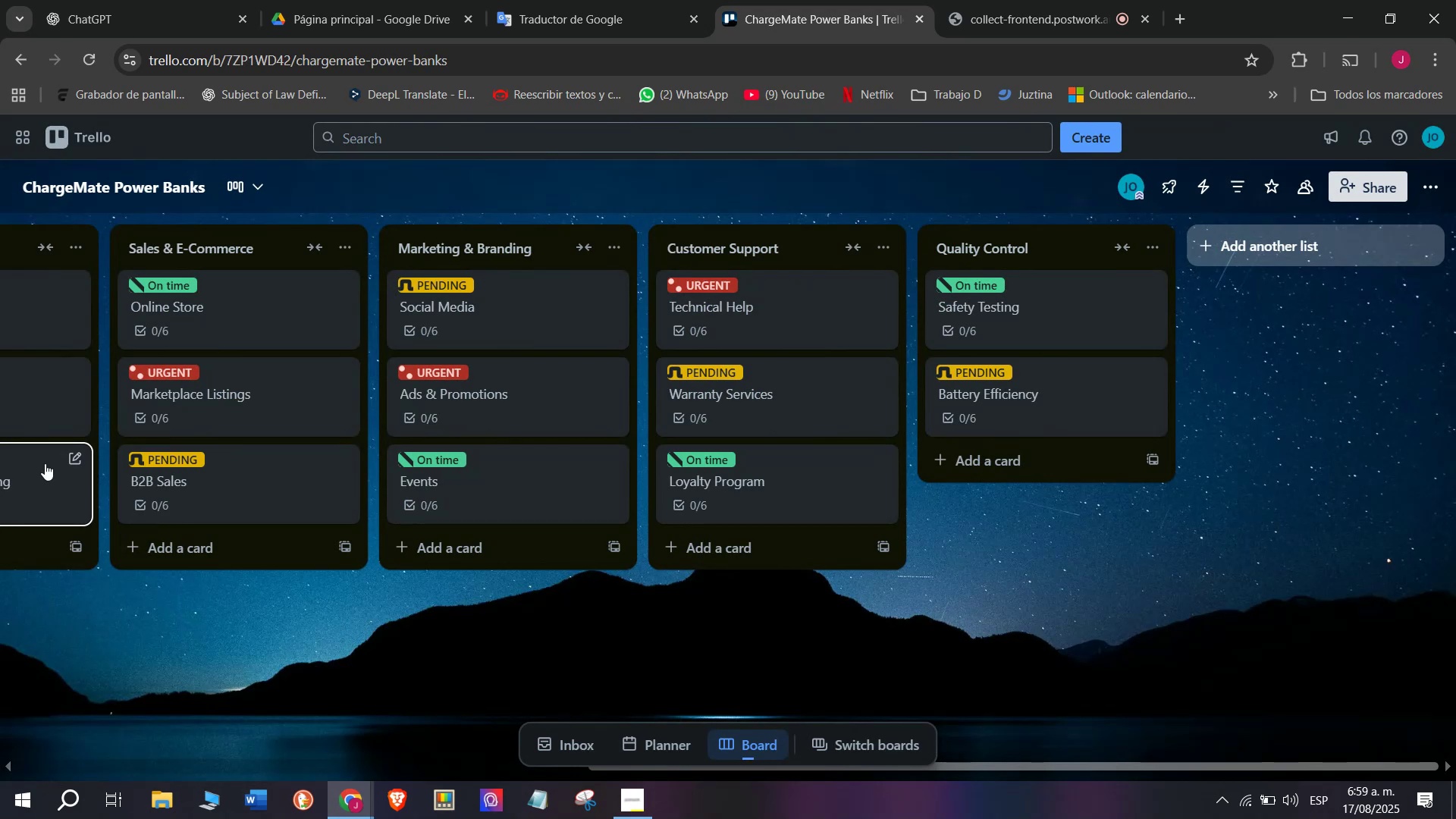 
left_click([973, 457])
 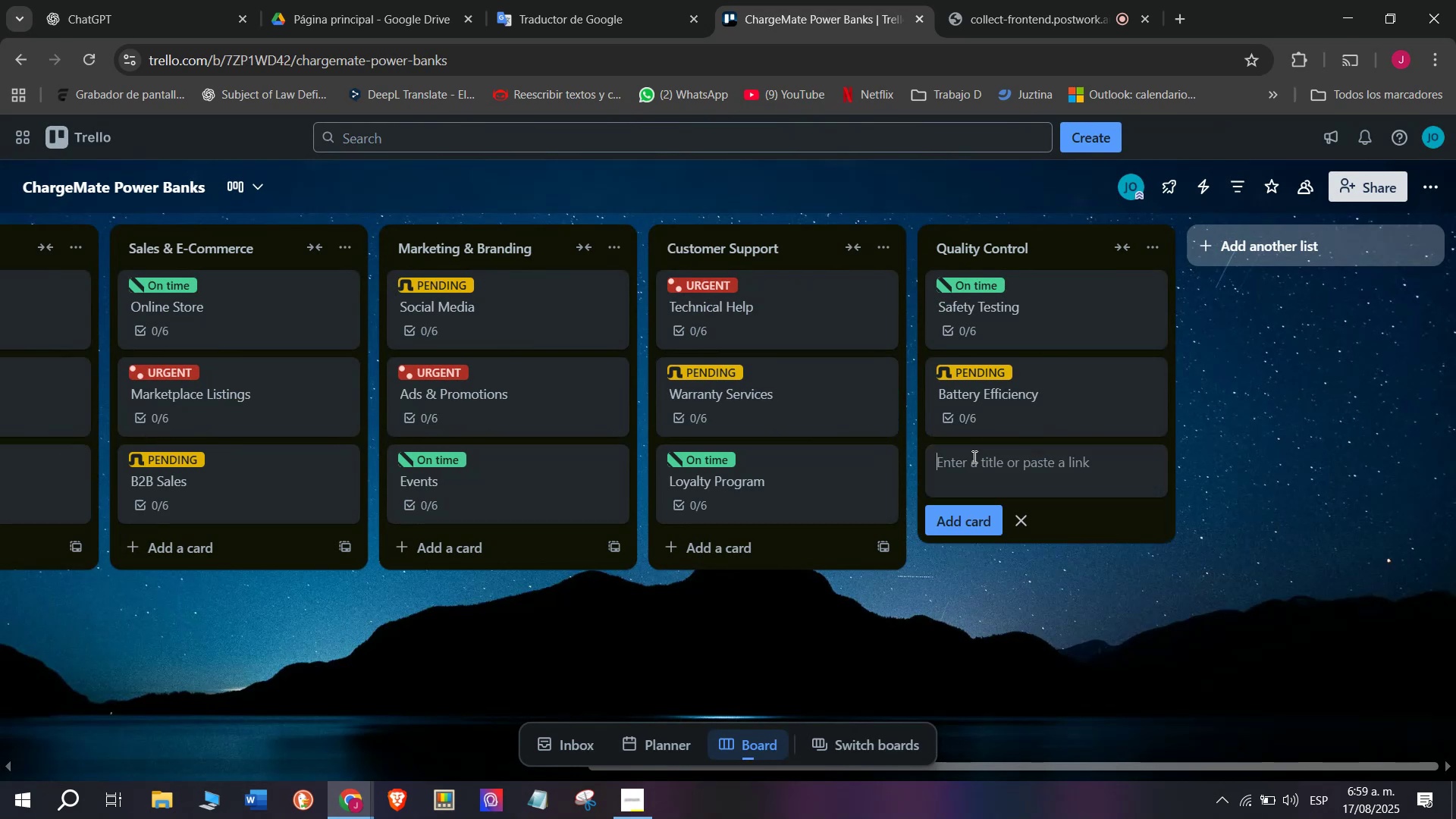 
type(Packaging QC)
 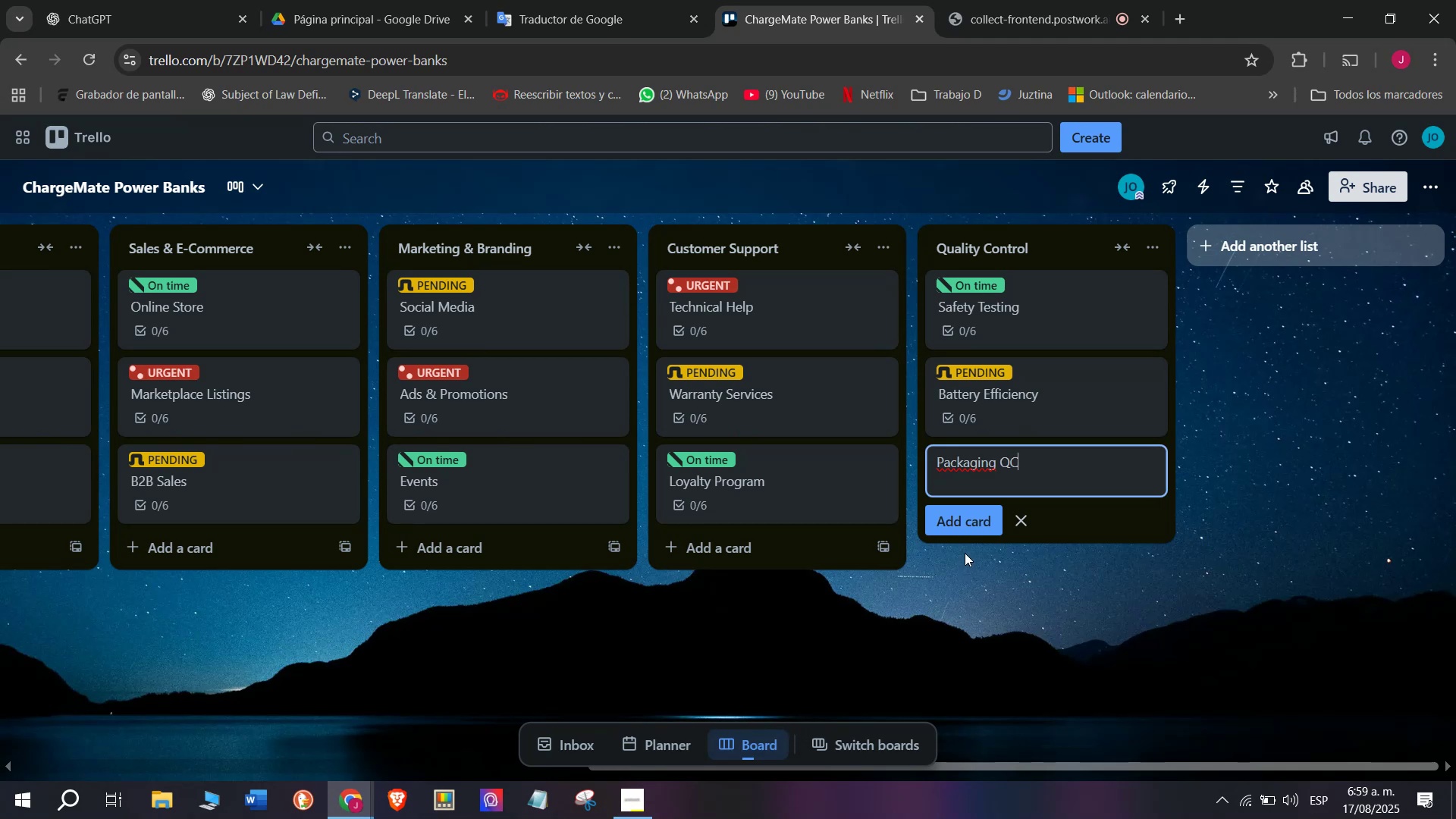 
double_click([983, 512])
 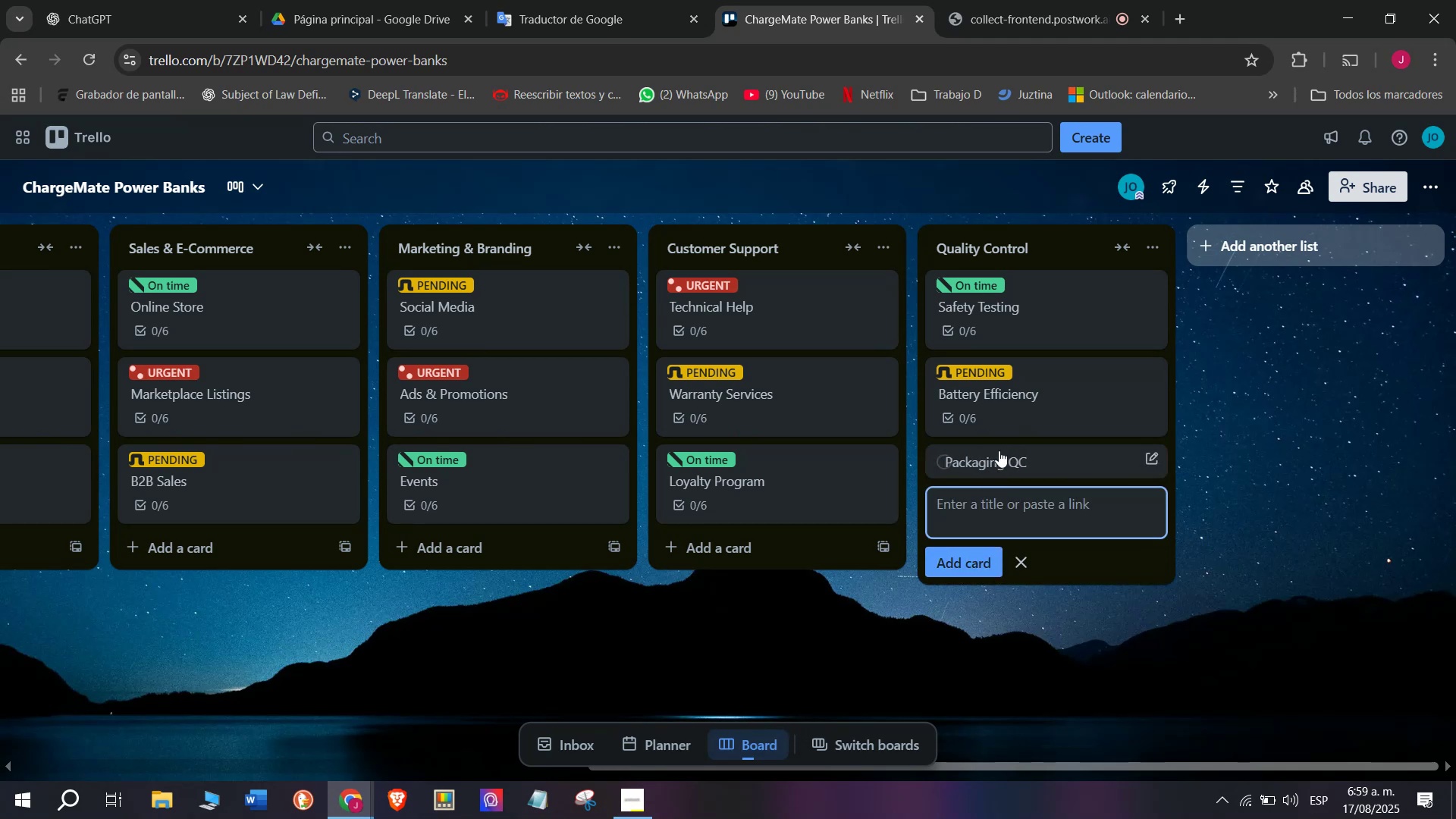 
left_click([999, 450])
 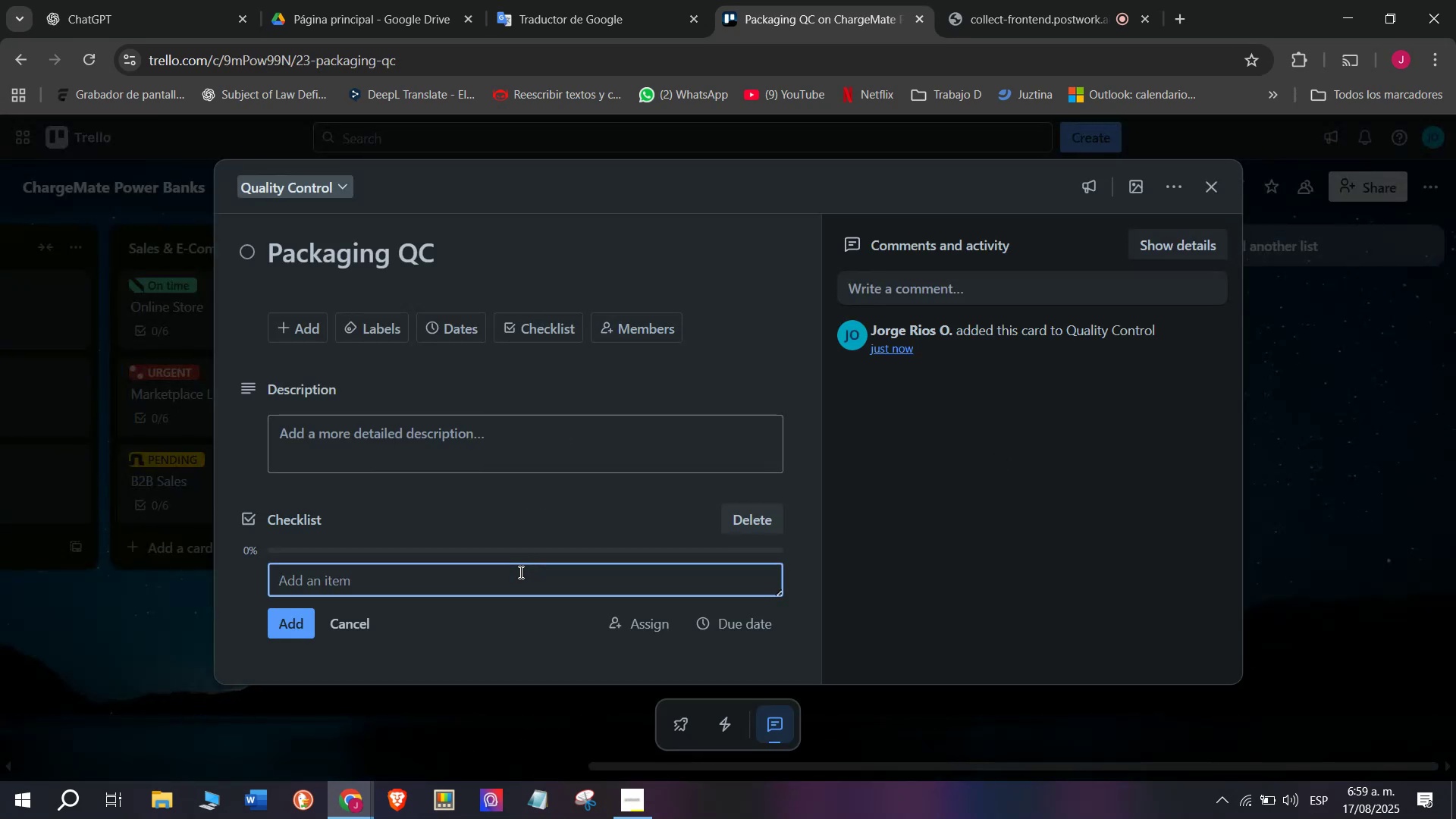 
wait(8.27)
 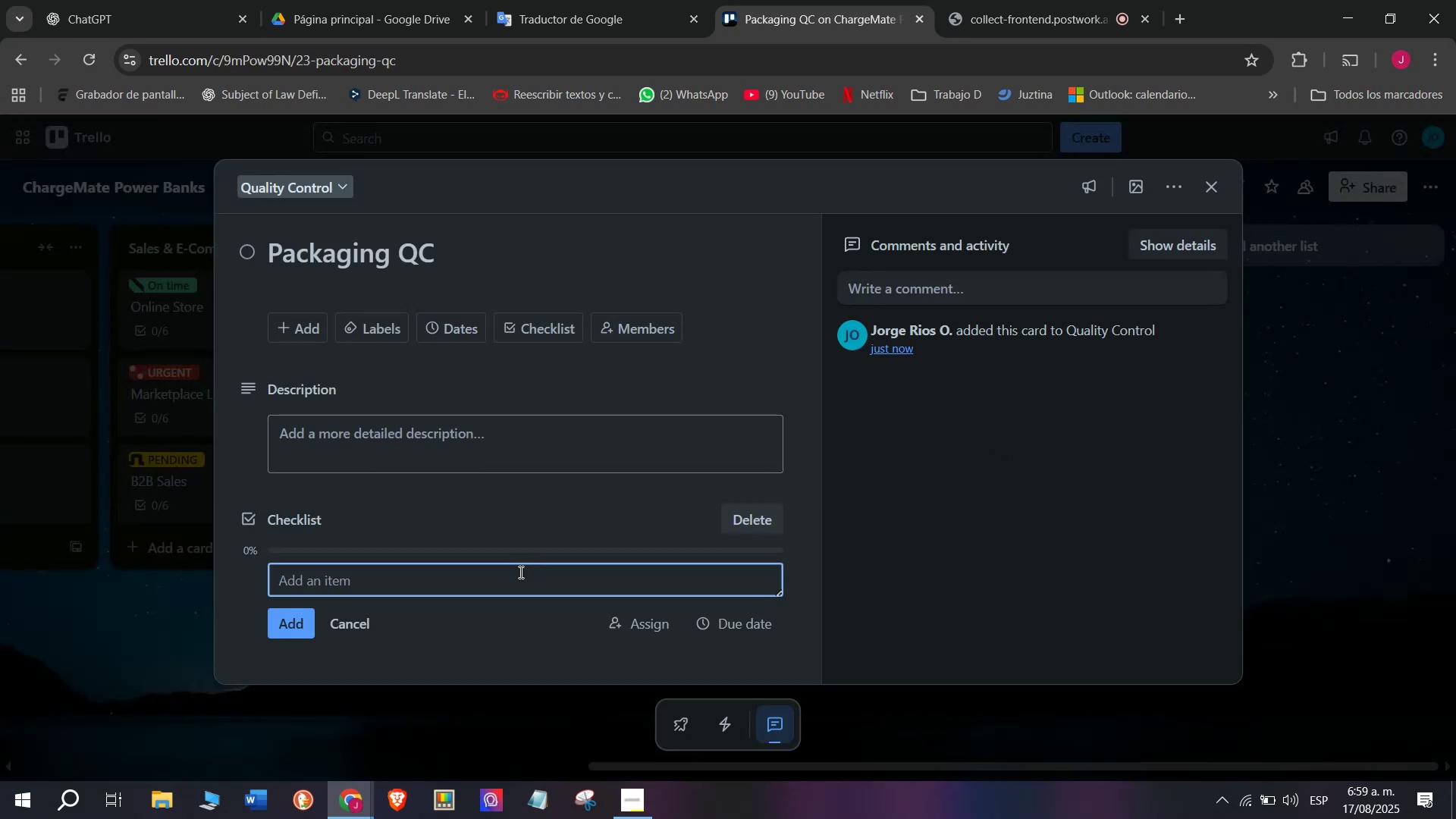 
type(Inspect printing)
 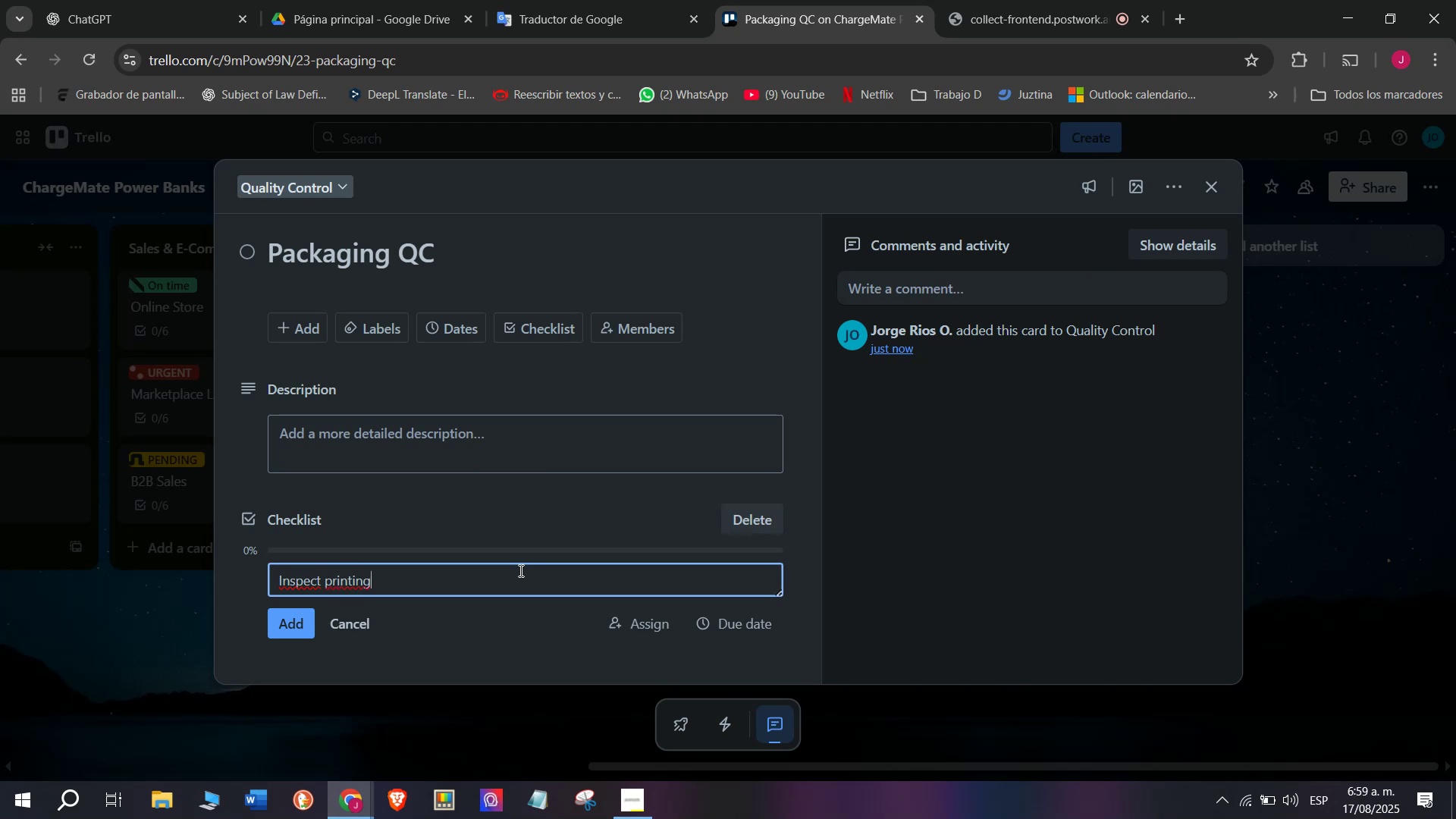 
key(Enter)
 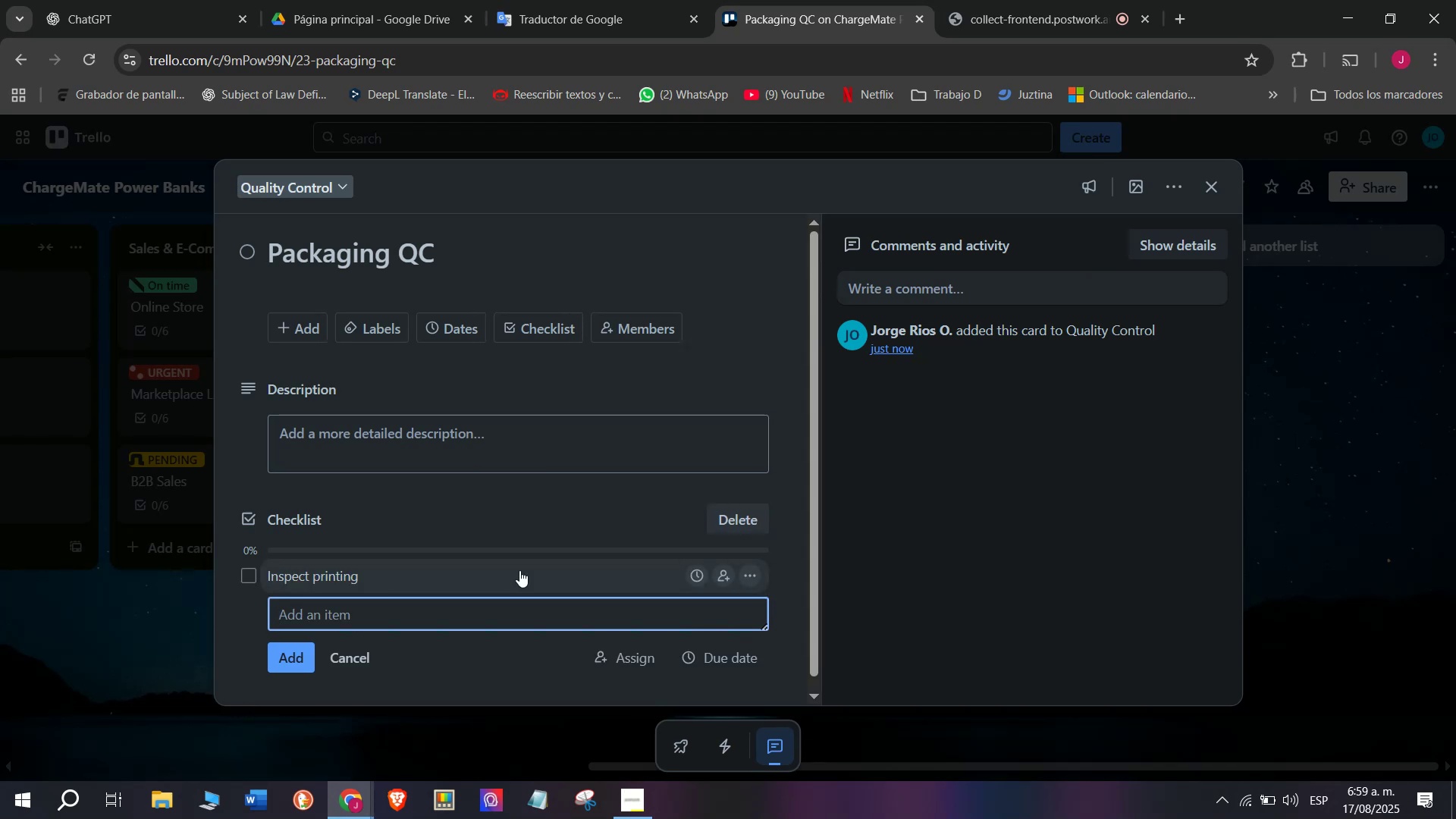 
type(Check instructions)
 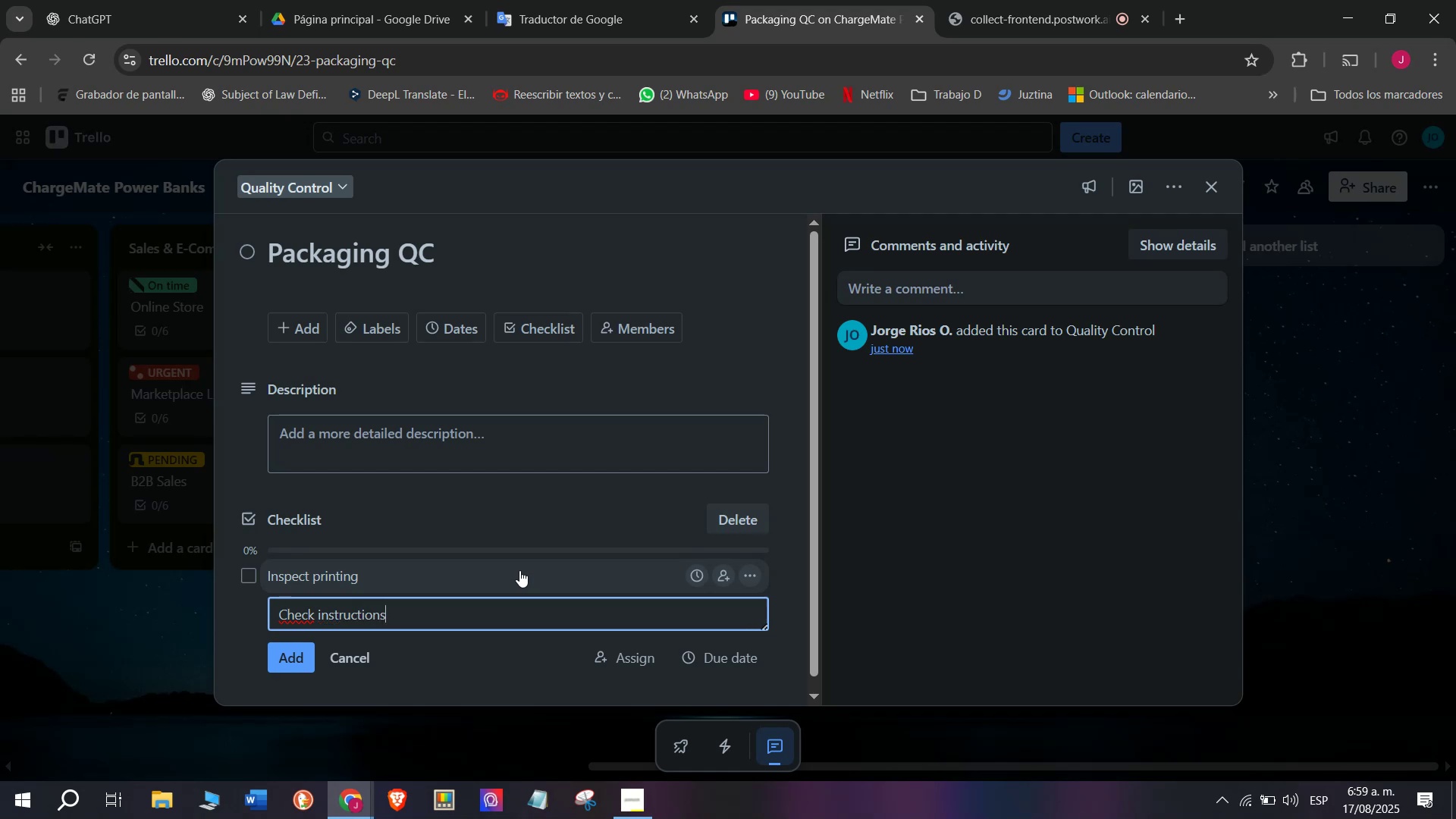 
key(Enter)
 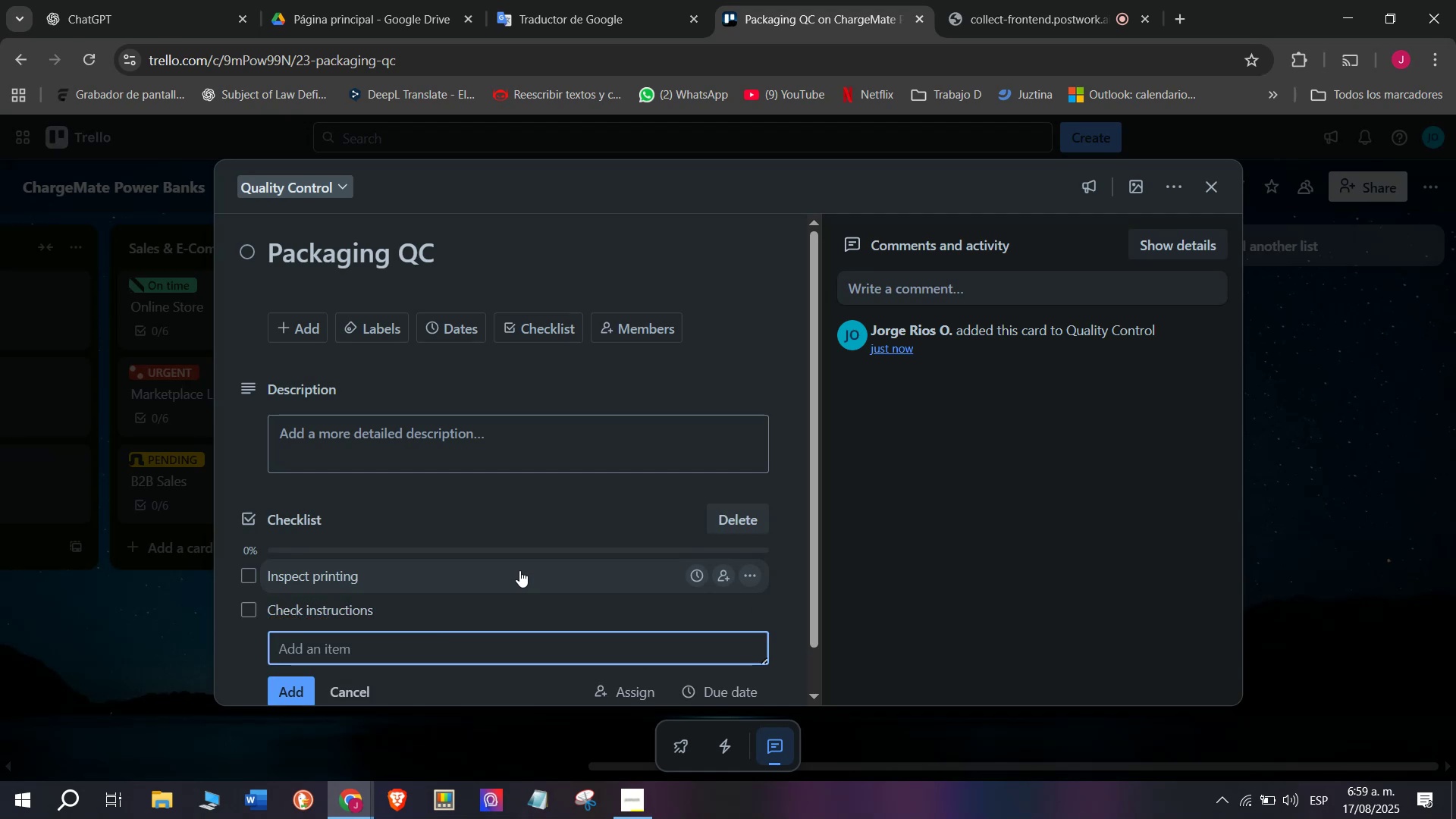 
type(Confirm dura)
 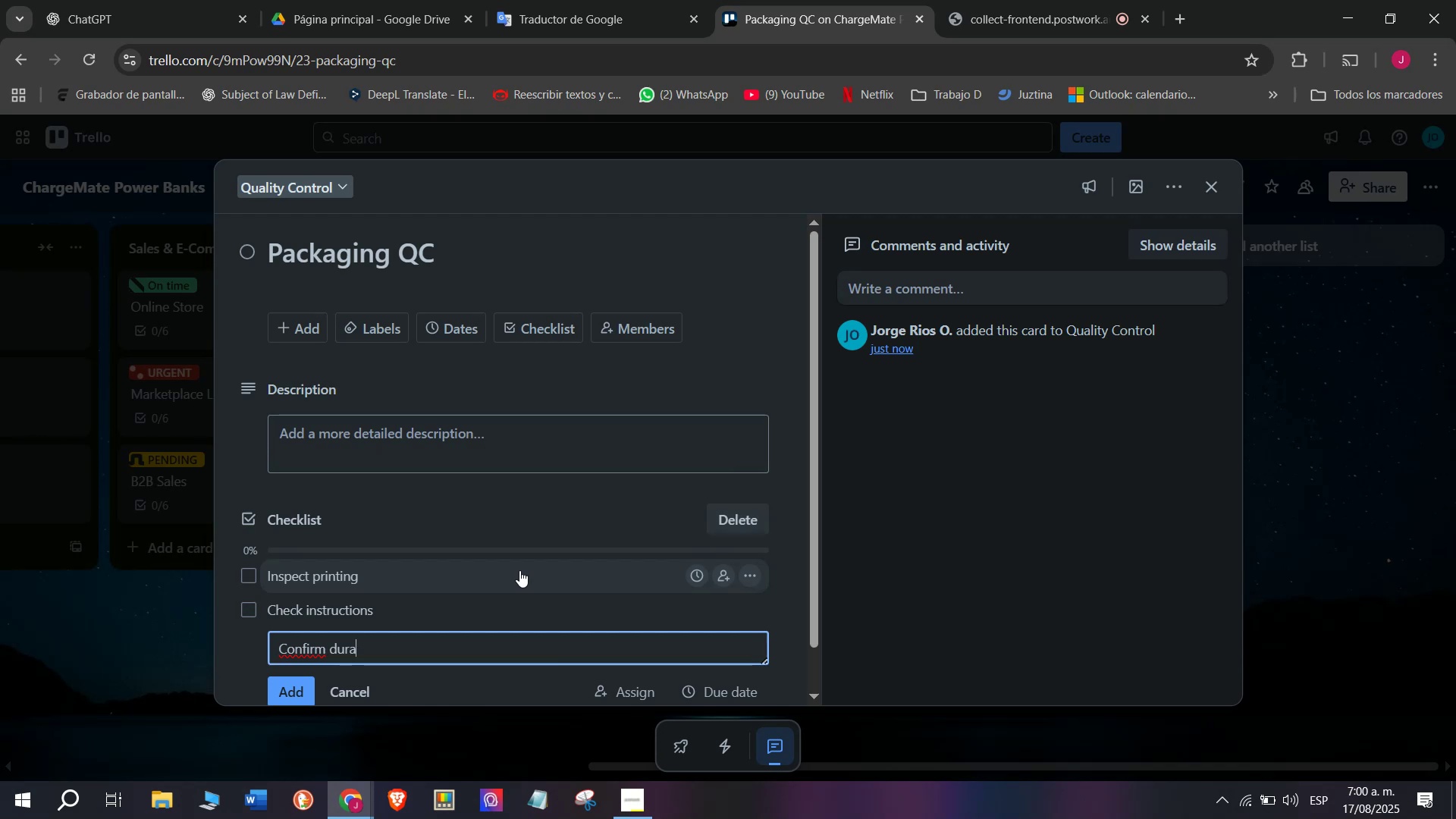 
type(bility)
 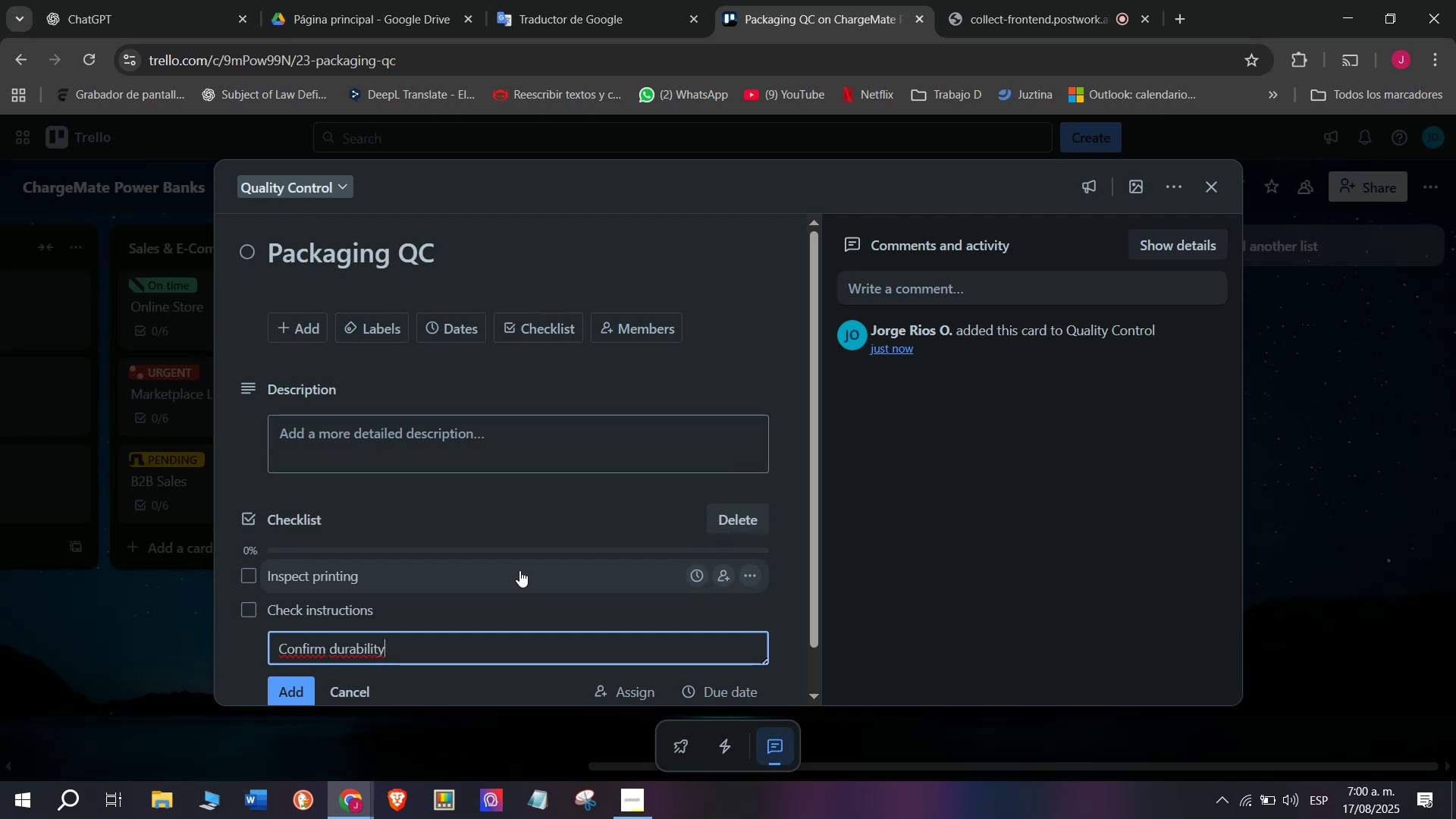 
key(Enter)
 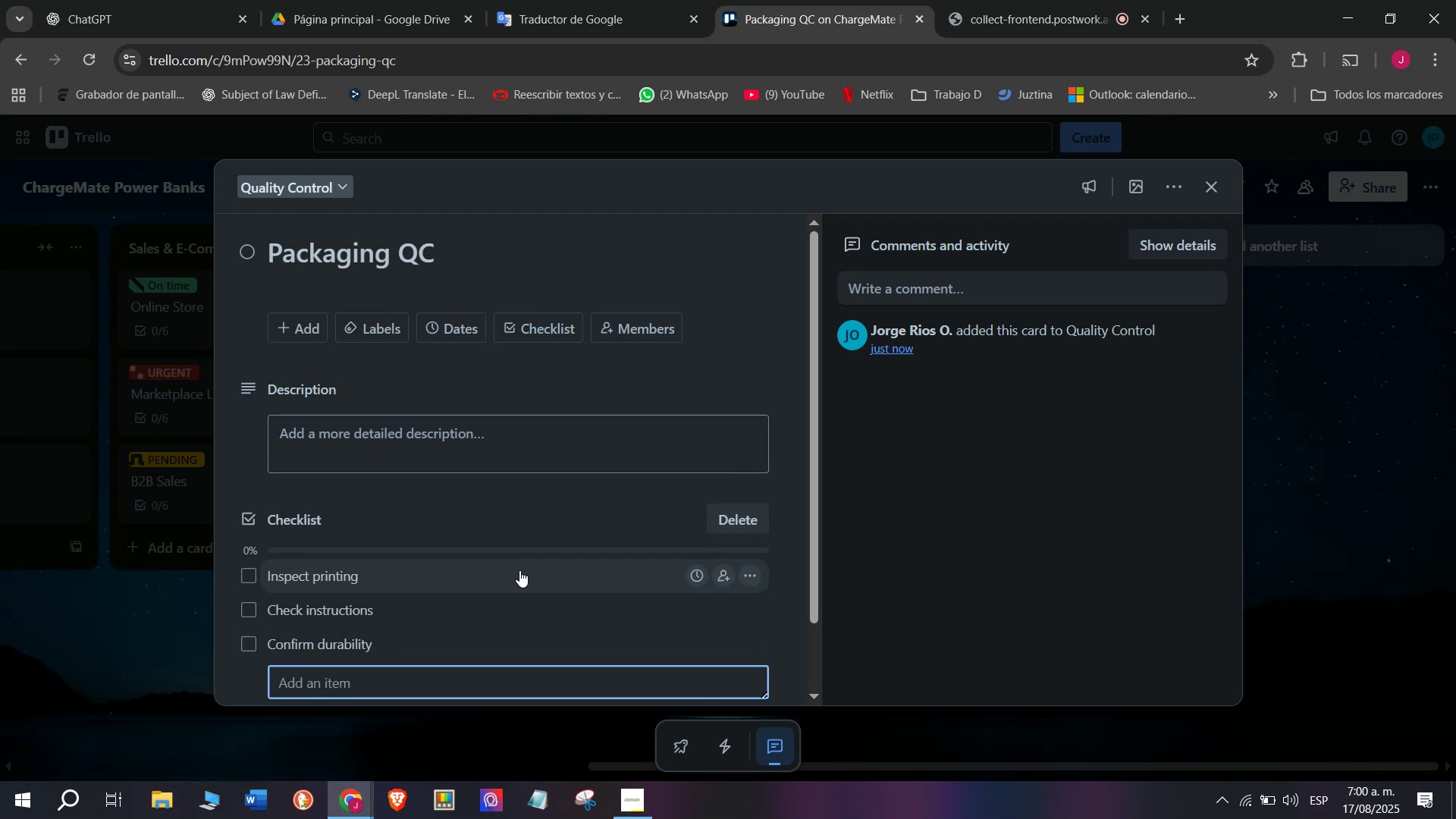 
type(Dropo)
key(Backspace)
type( box yr)
key(Backspace)
type(es)
key(Backspace)
key(Backspace)
key(Backspace)
type(test)
 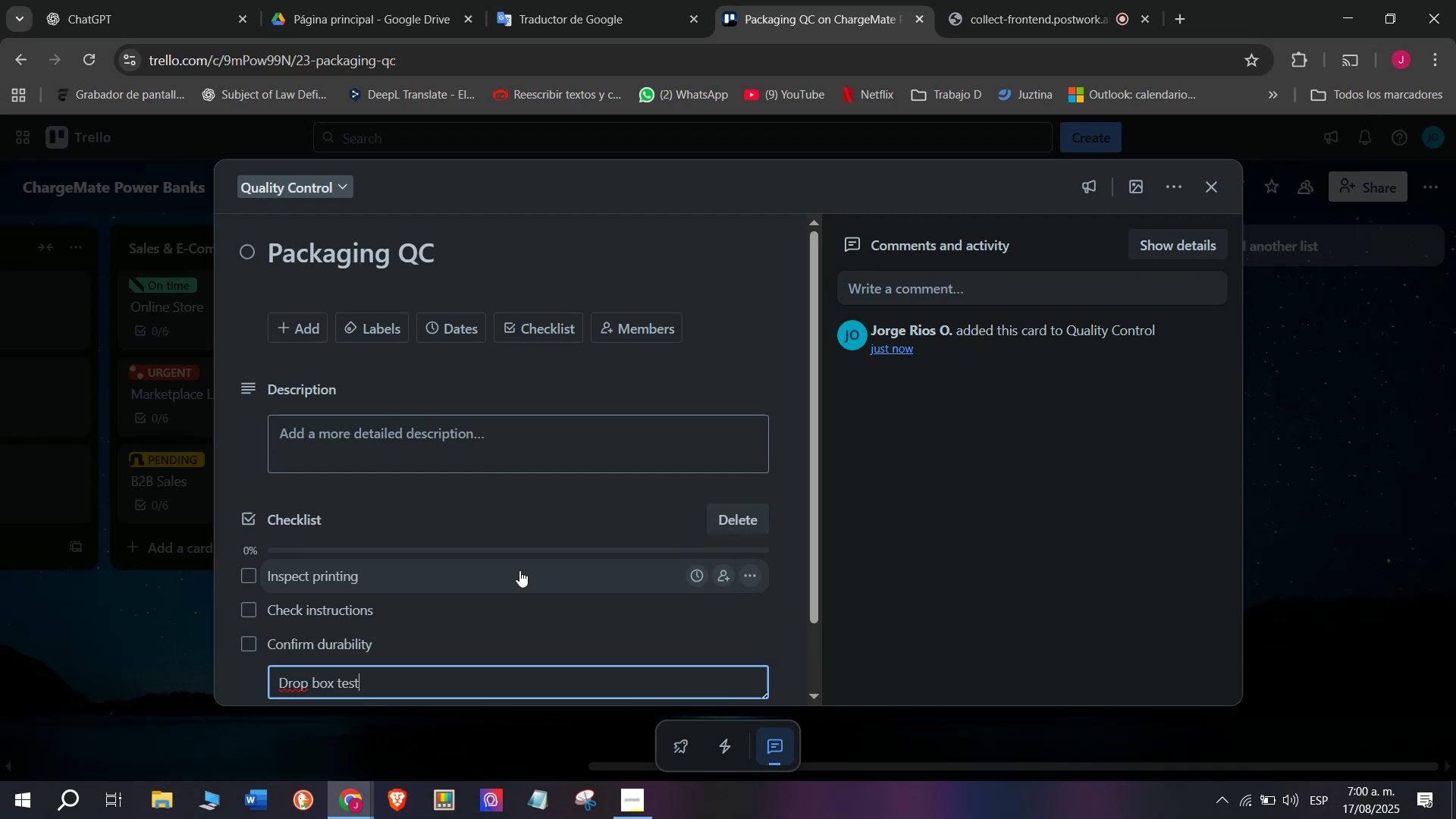 
key(Enter)
 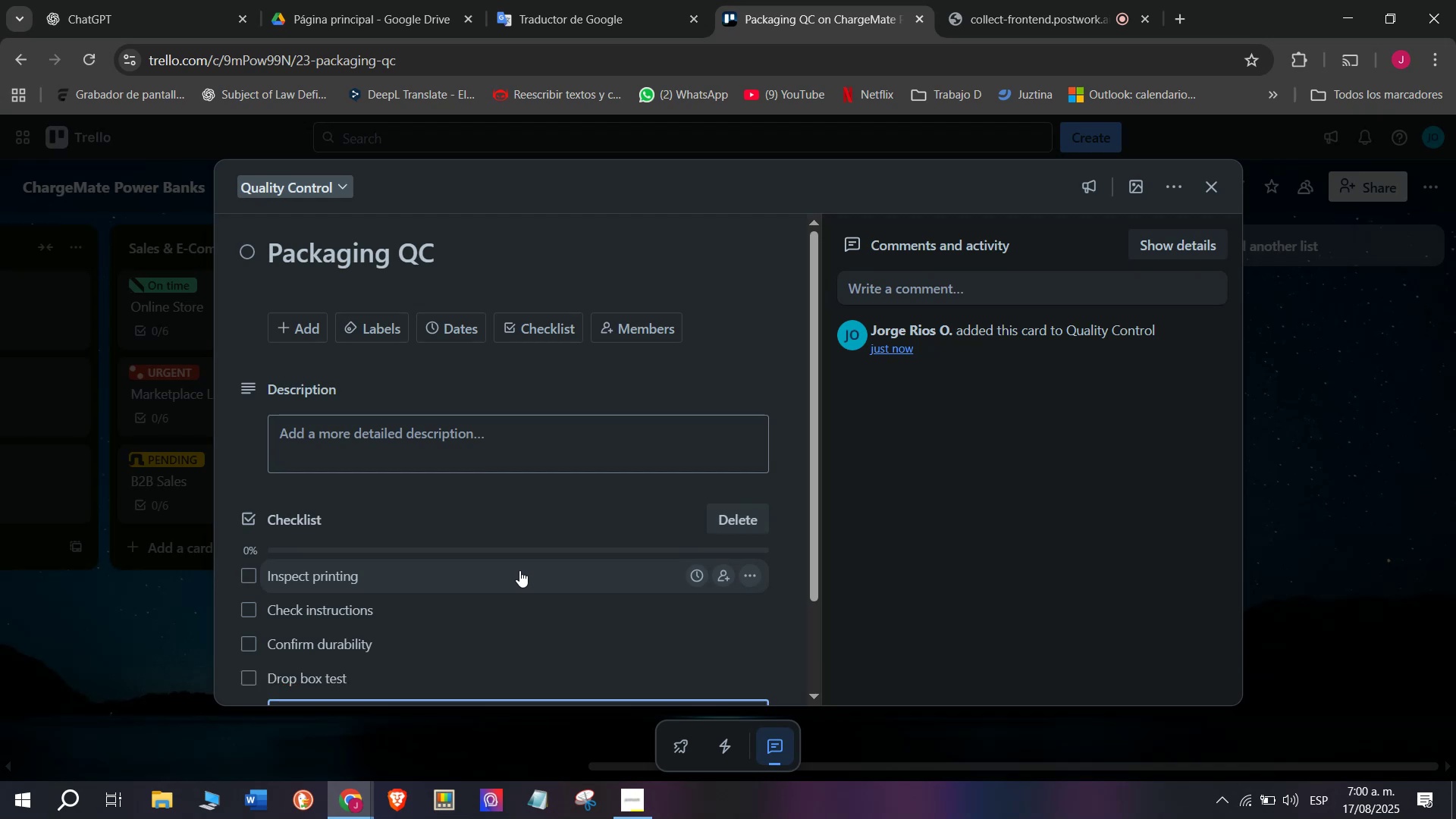 
type(Verify eco-)
 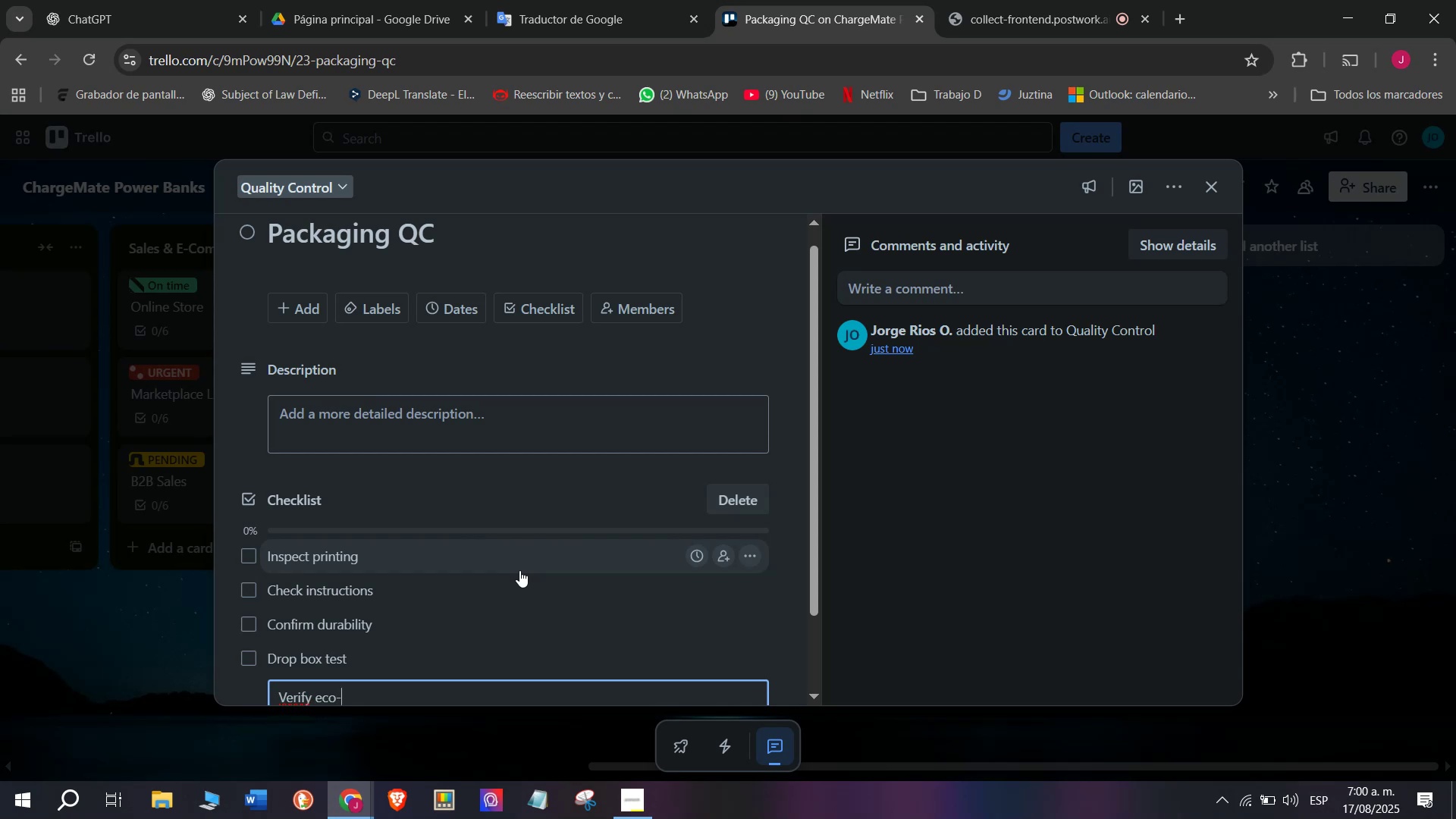 
type(materials)
 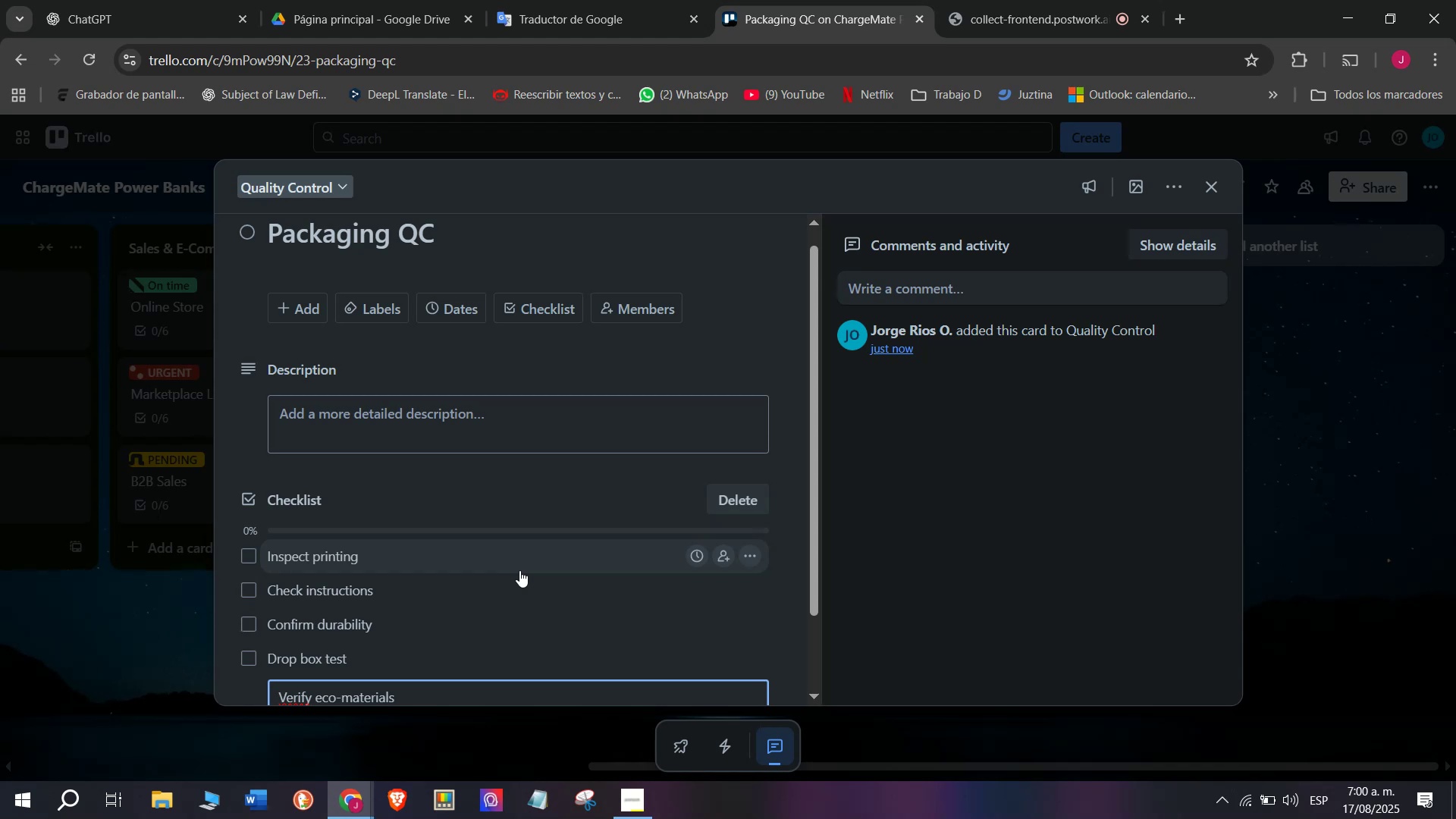 
key(Enter)
 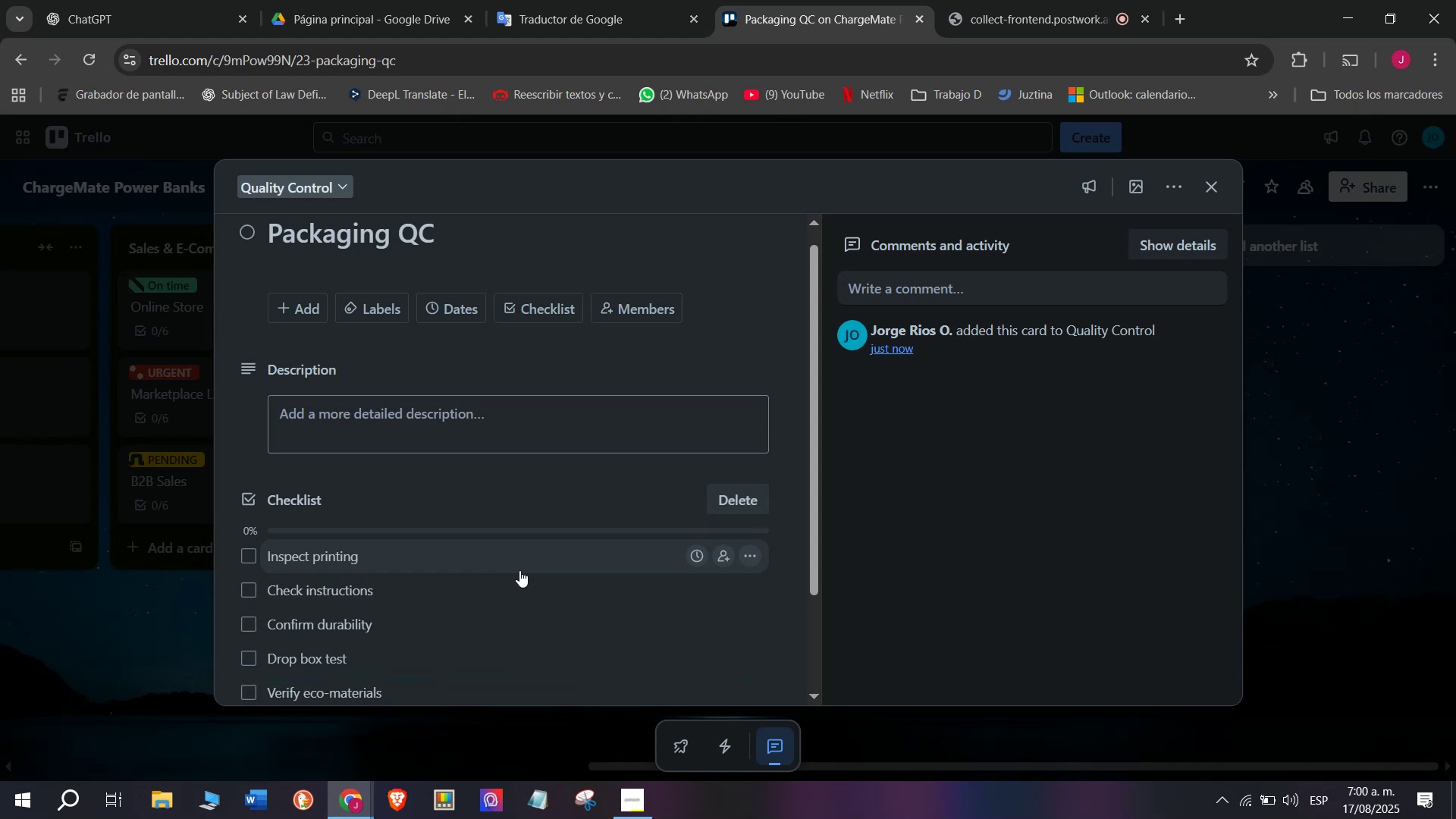 
type(Final p)
key(Backspace)
type(approval)
 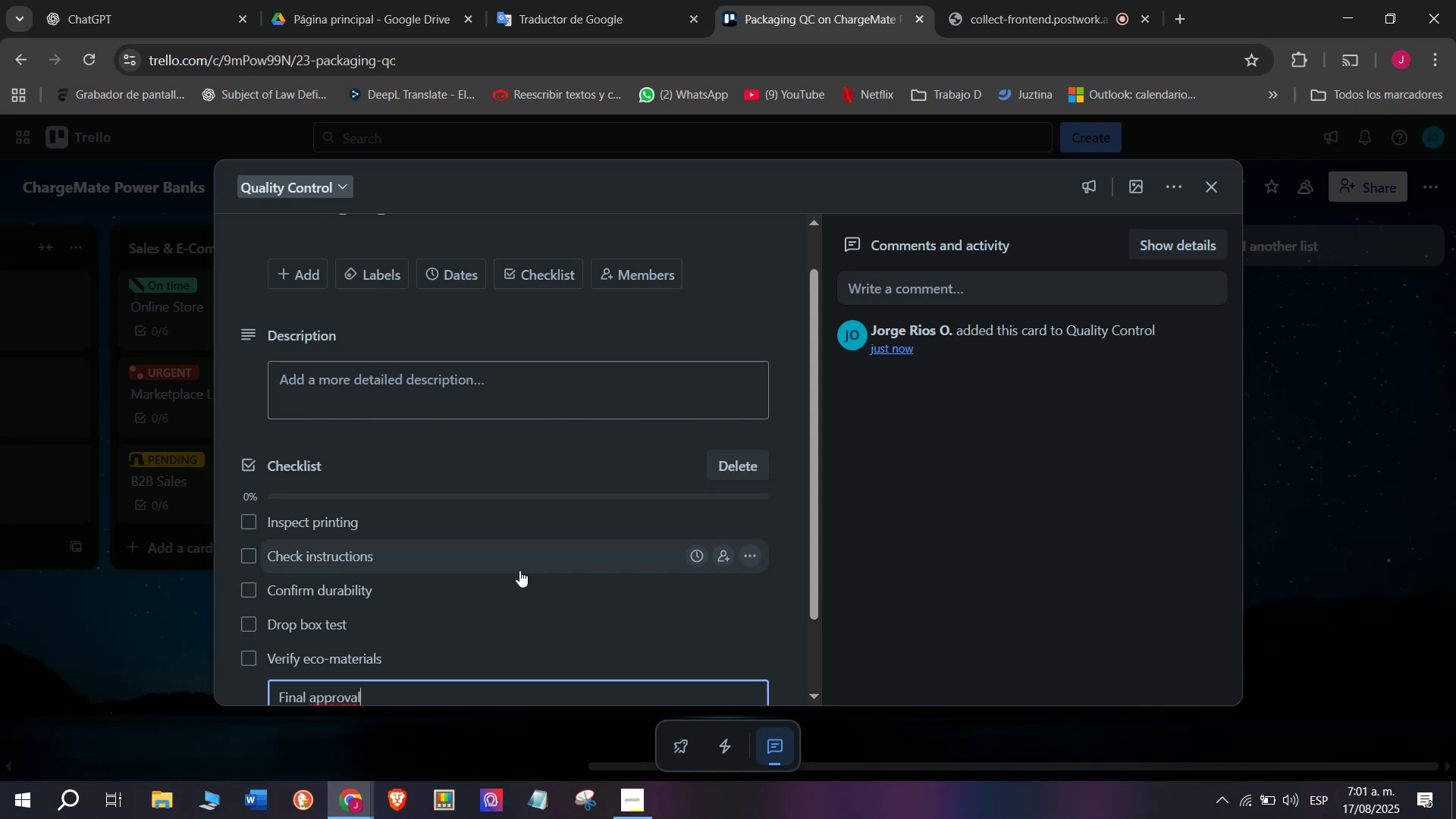 
key(Enter)
 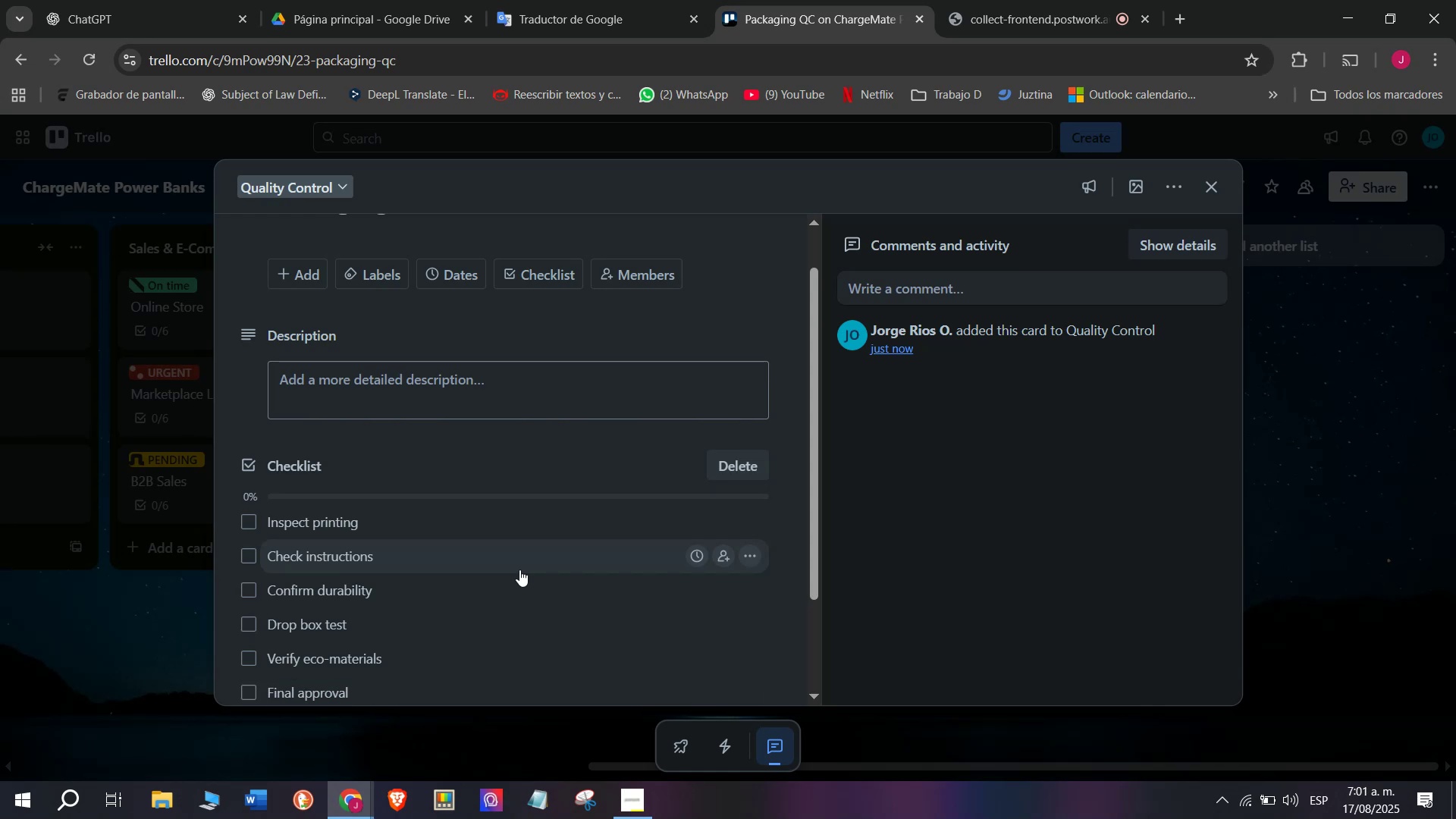 
scroll: coordinate [481, 541], scroll_direction: up, amount: 2.0
 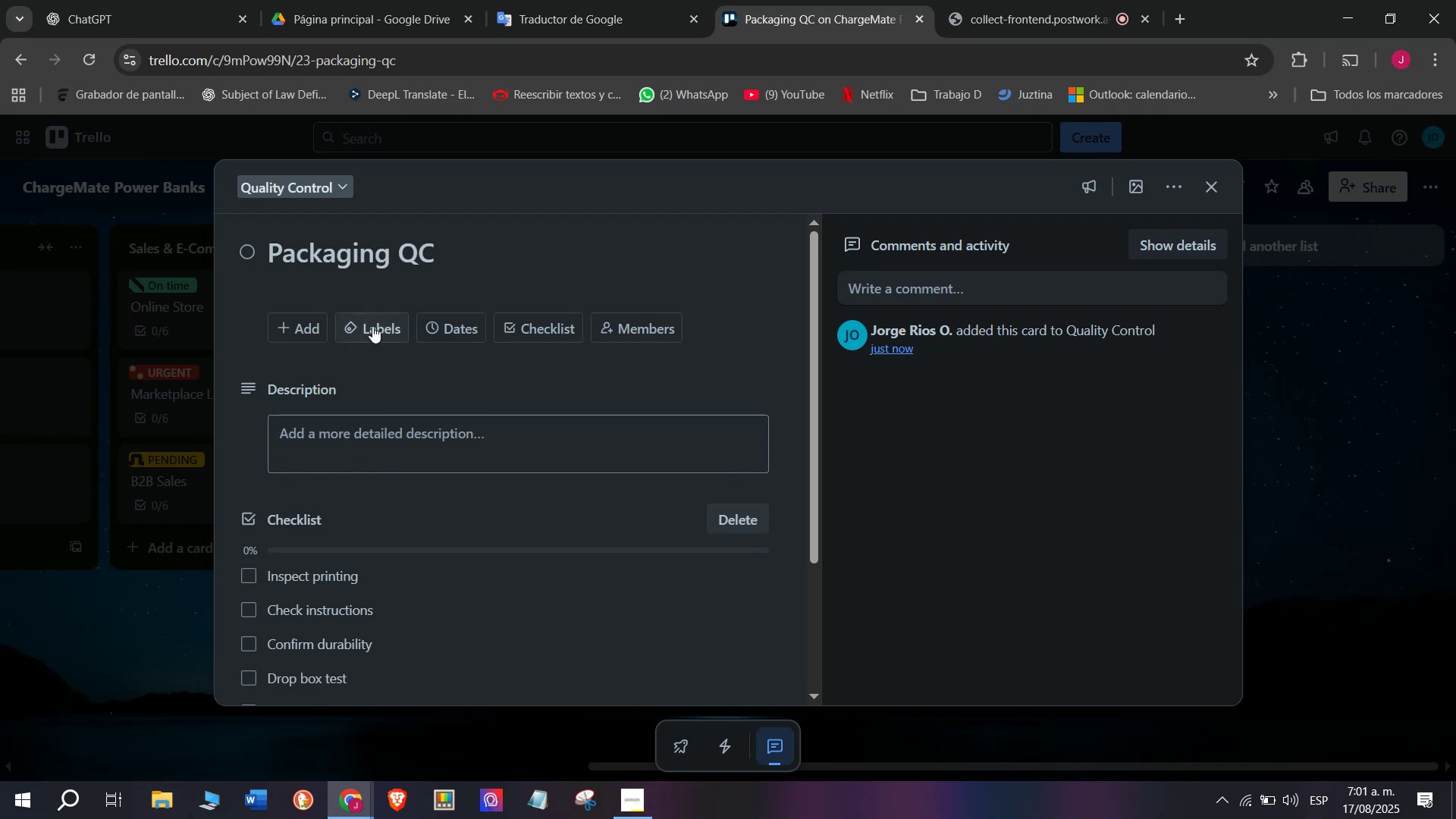 
mouse_move([353, 333])
 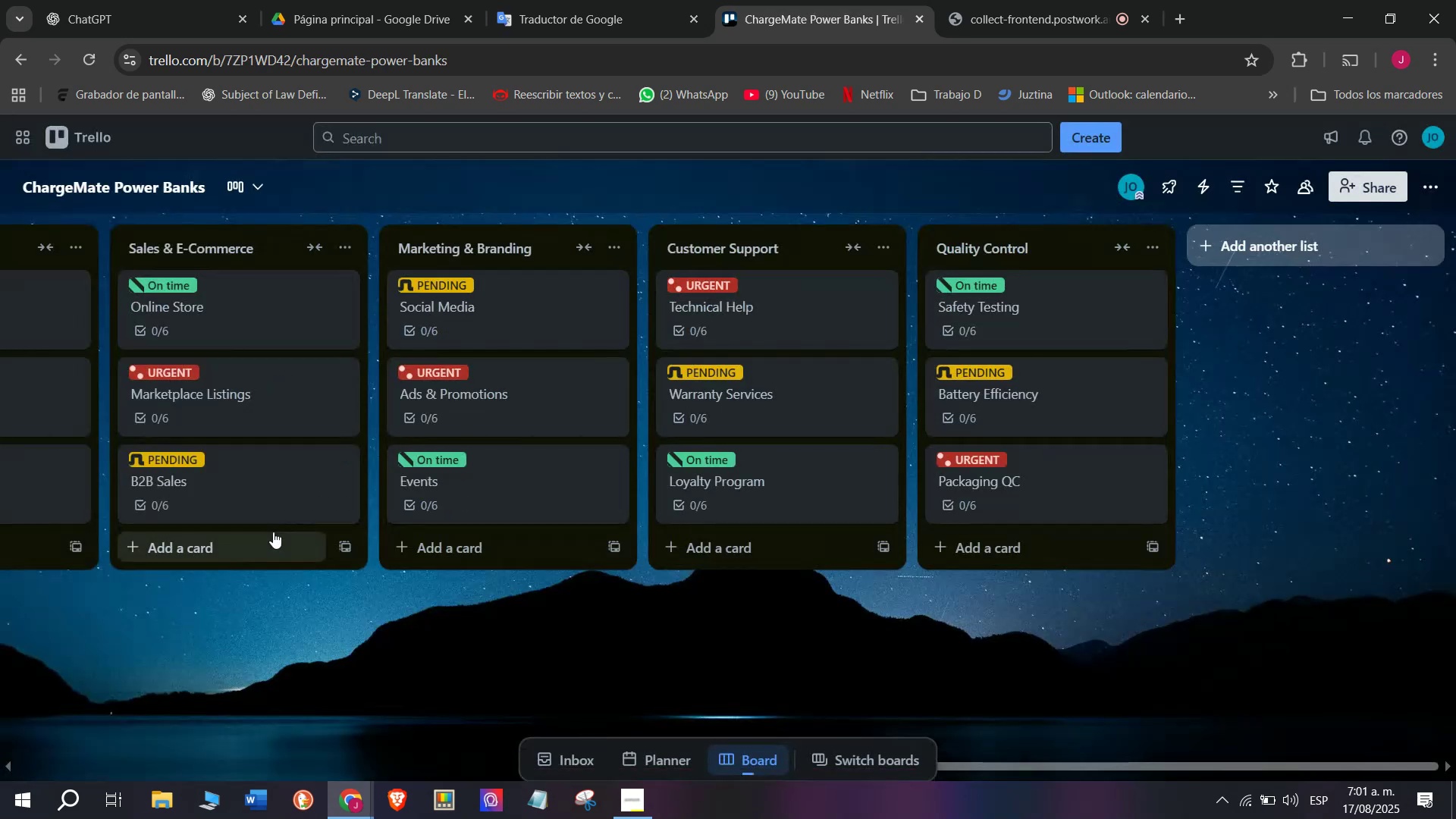 
scroll: coordinate [1321, 209], scroll_direction: down, amount: 4.0
 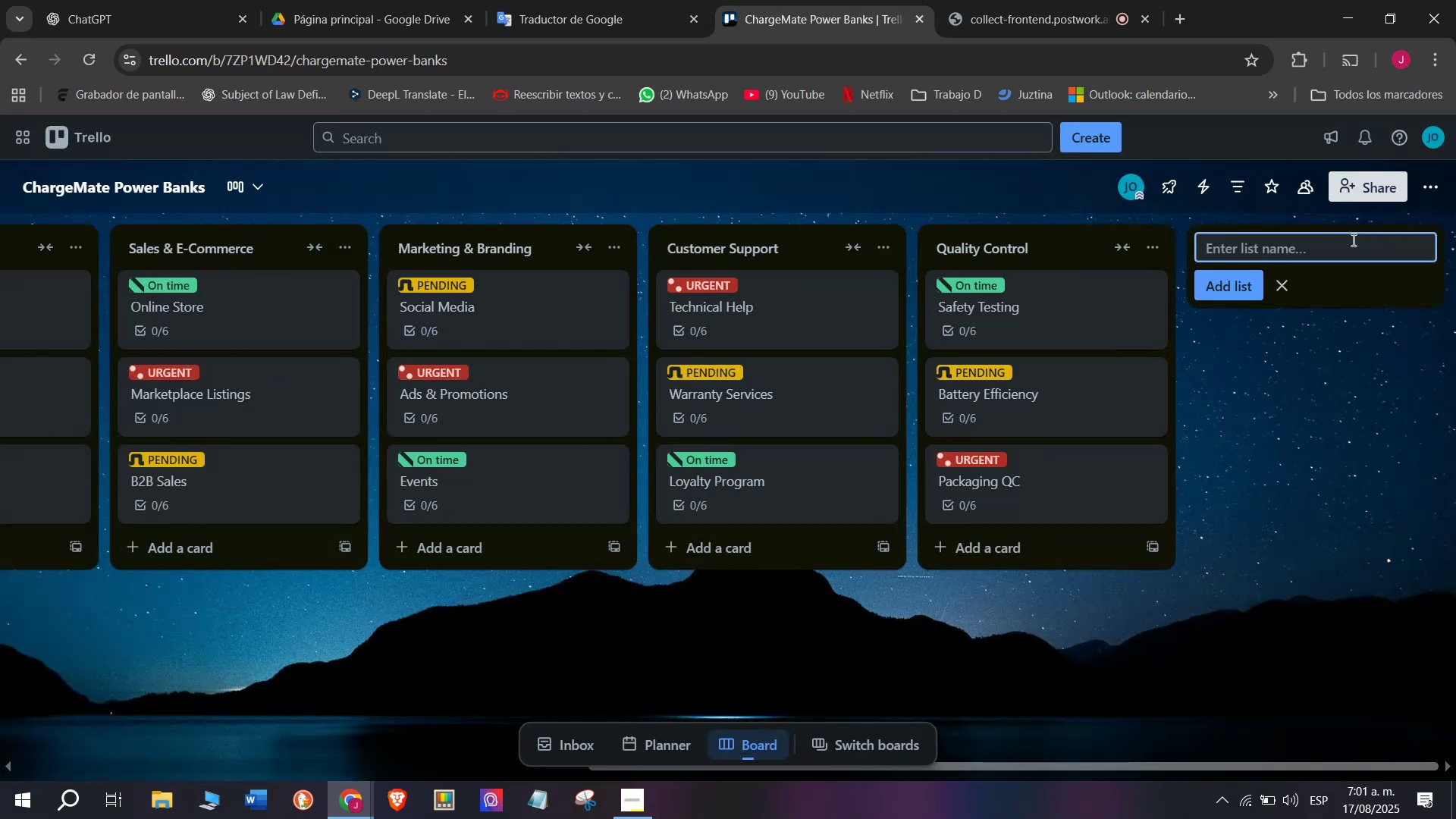 
type(Admu])
key(Backspace)
key(Backspace)
type(inistration ^ Finance)
 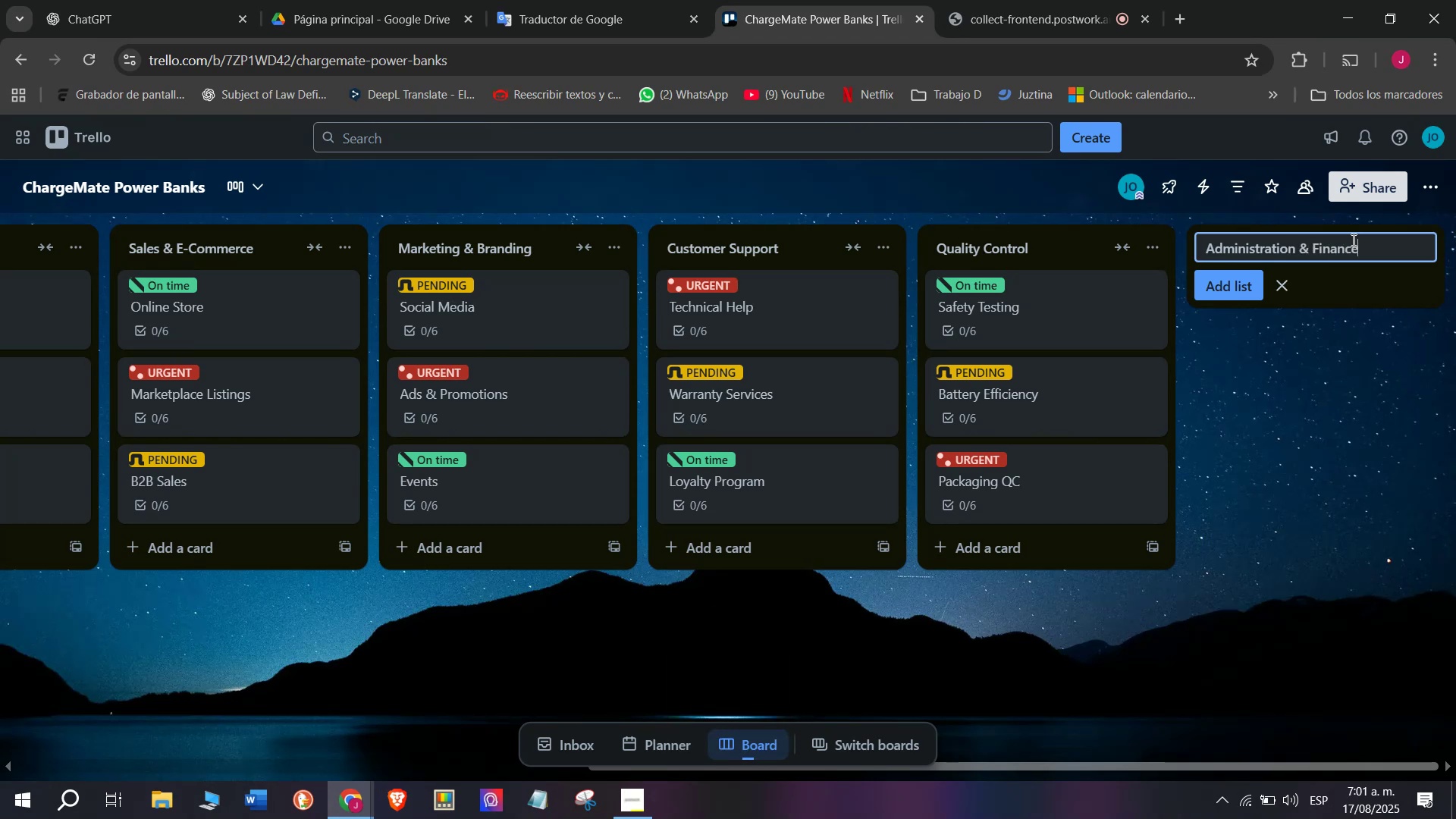 
key(Enter)
 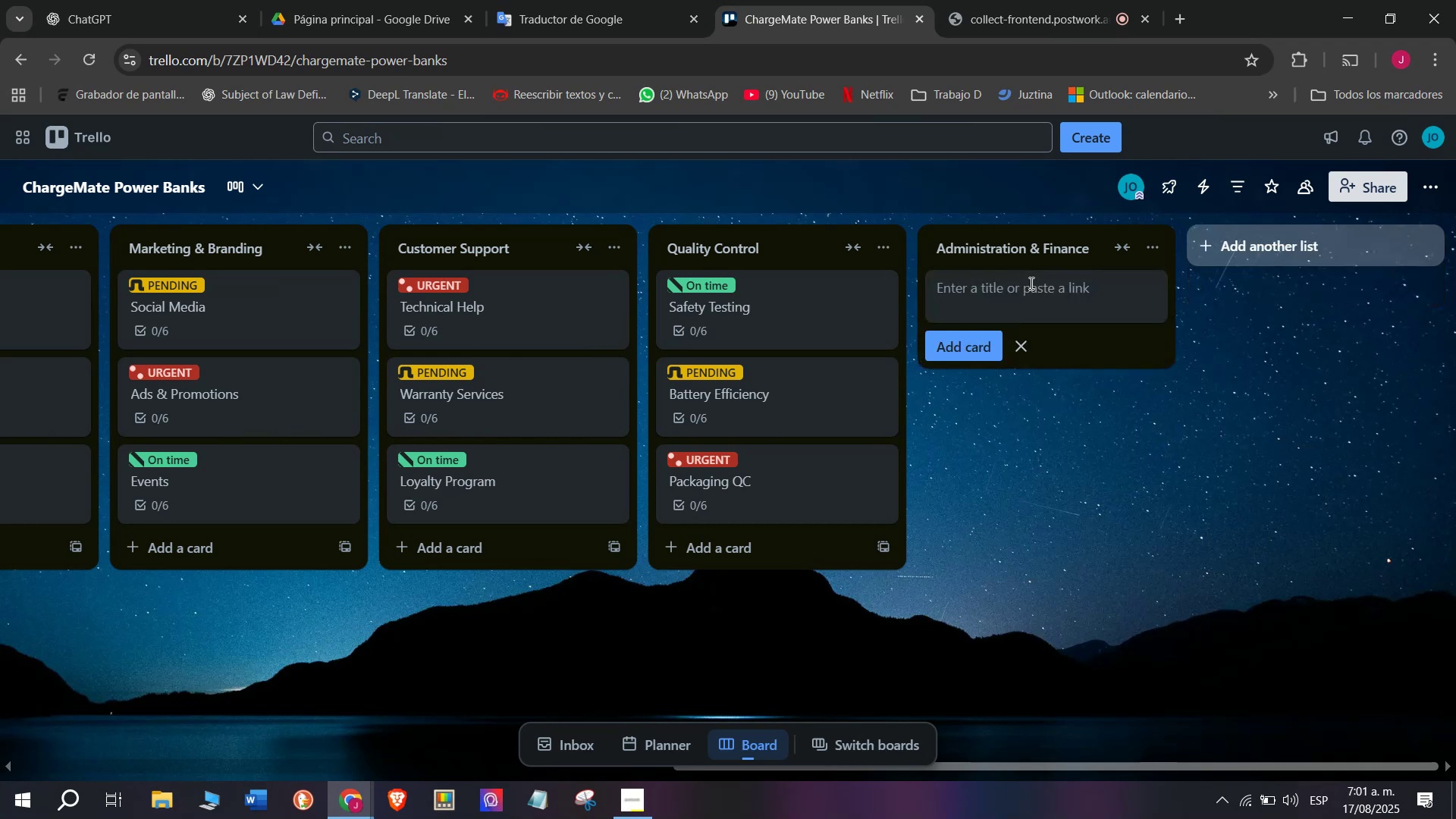 
type(Finance)
 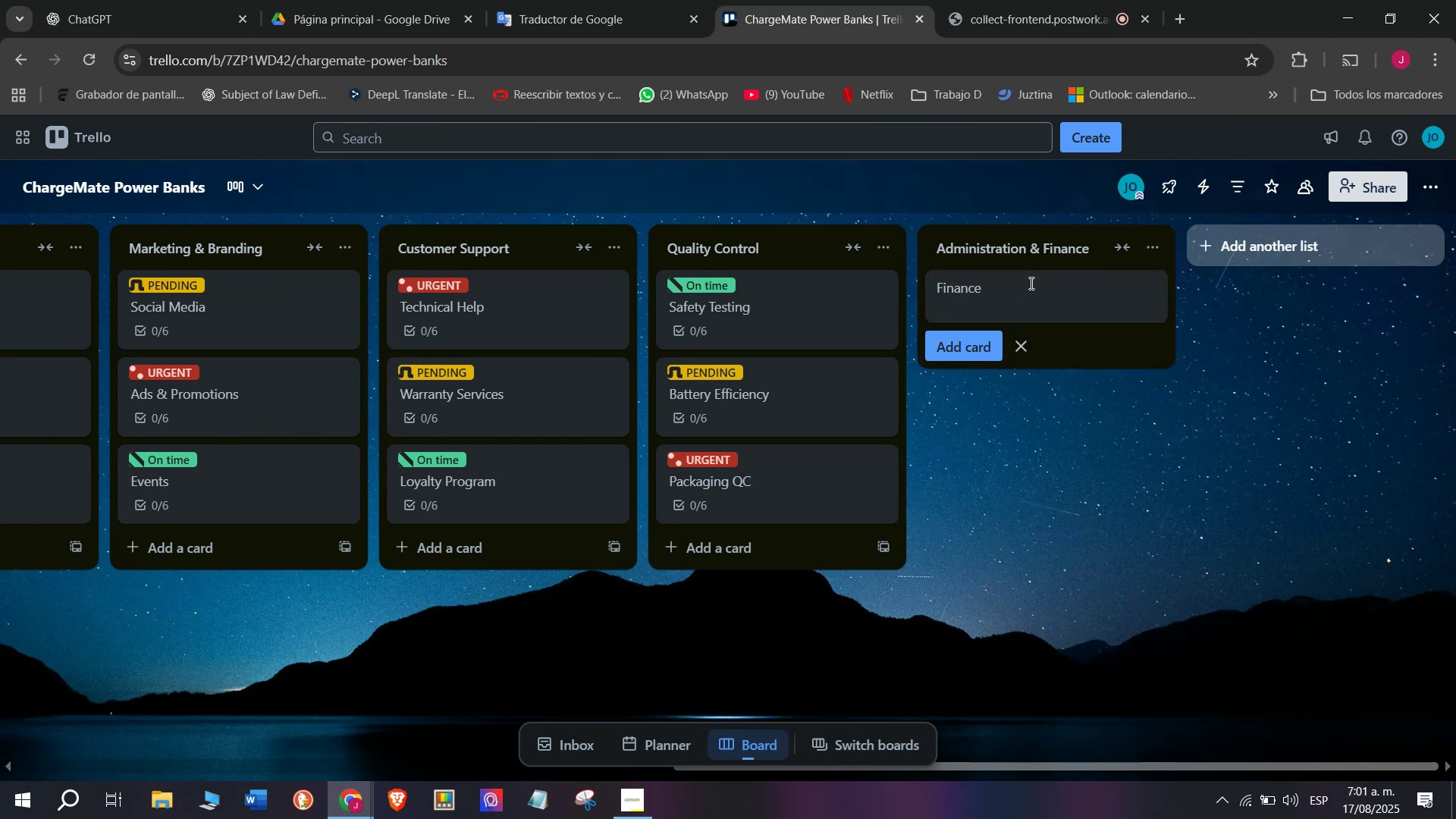 
key(Enter)
 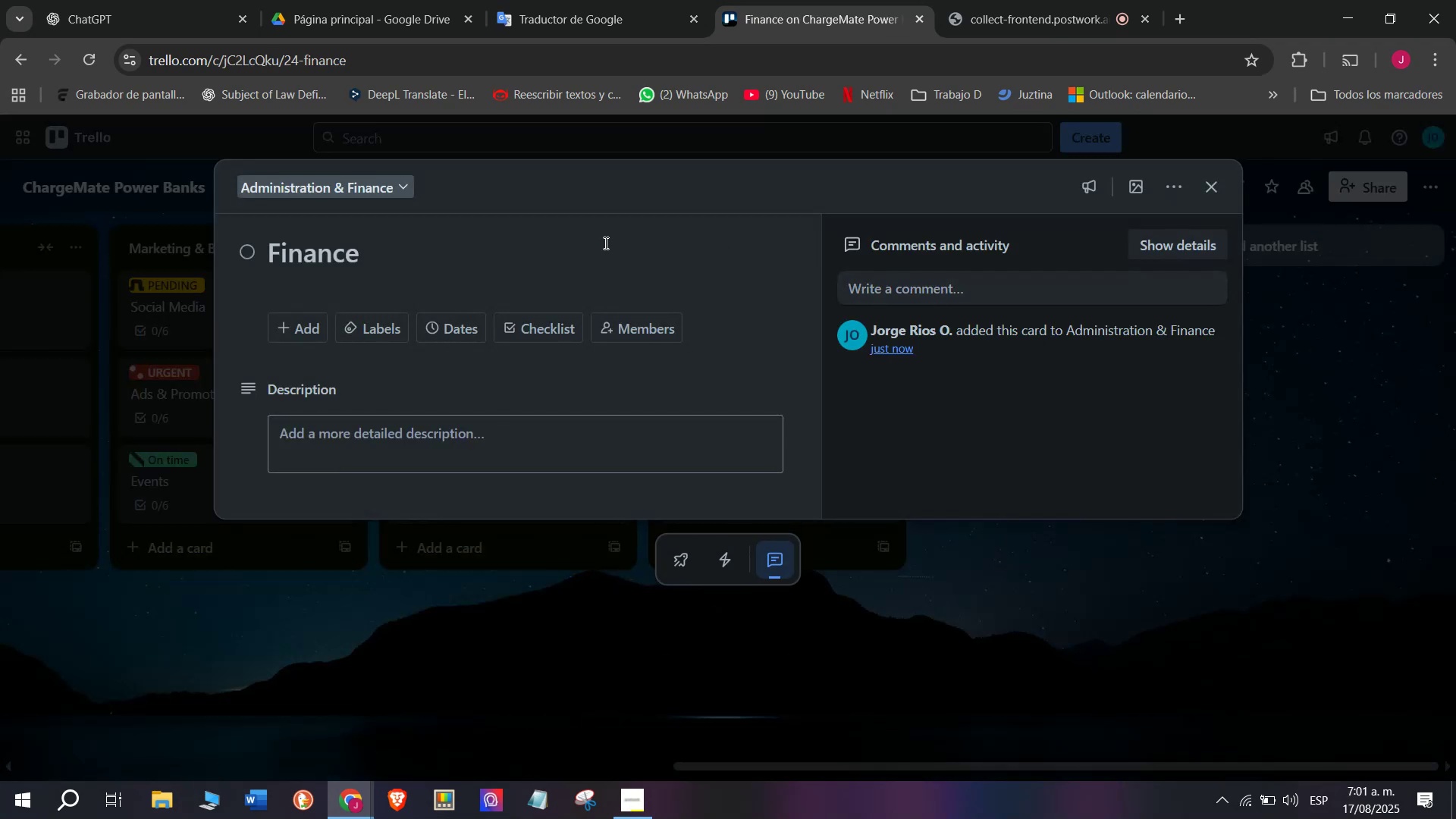 
left_click_drag(start_coordinate=[528, 315], to_coordinate=[529, 311])
 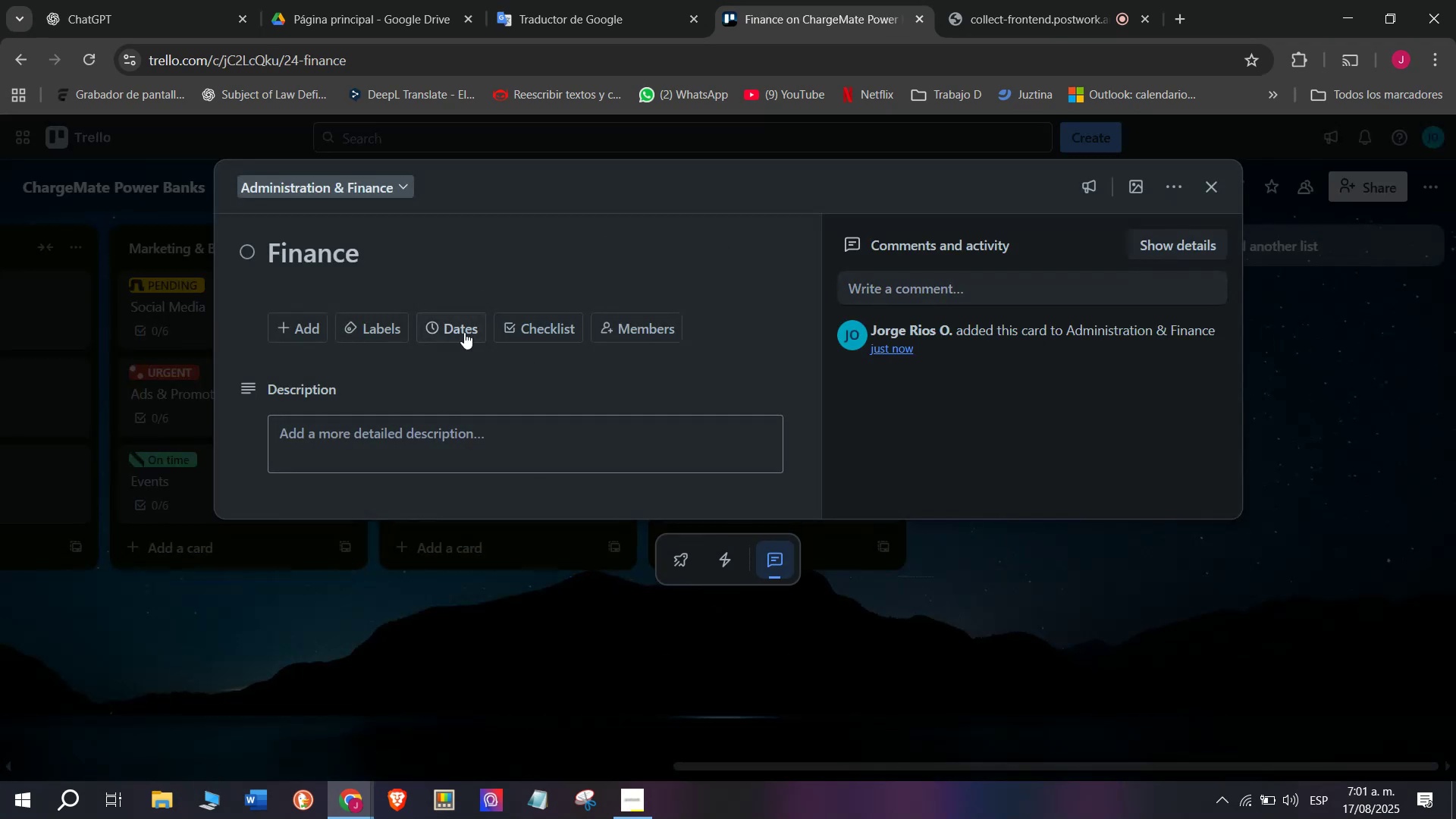 
left_click_drag(start_coordinate=[552, 328], to_coordinate=[552, 324])
 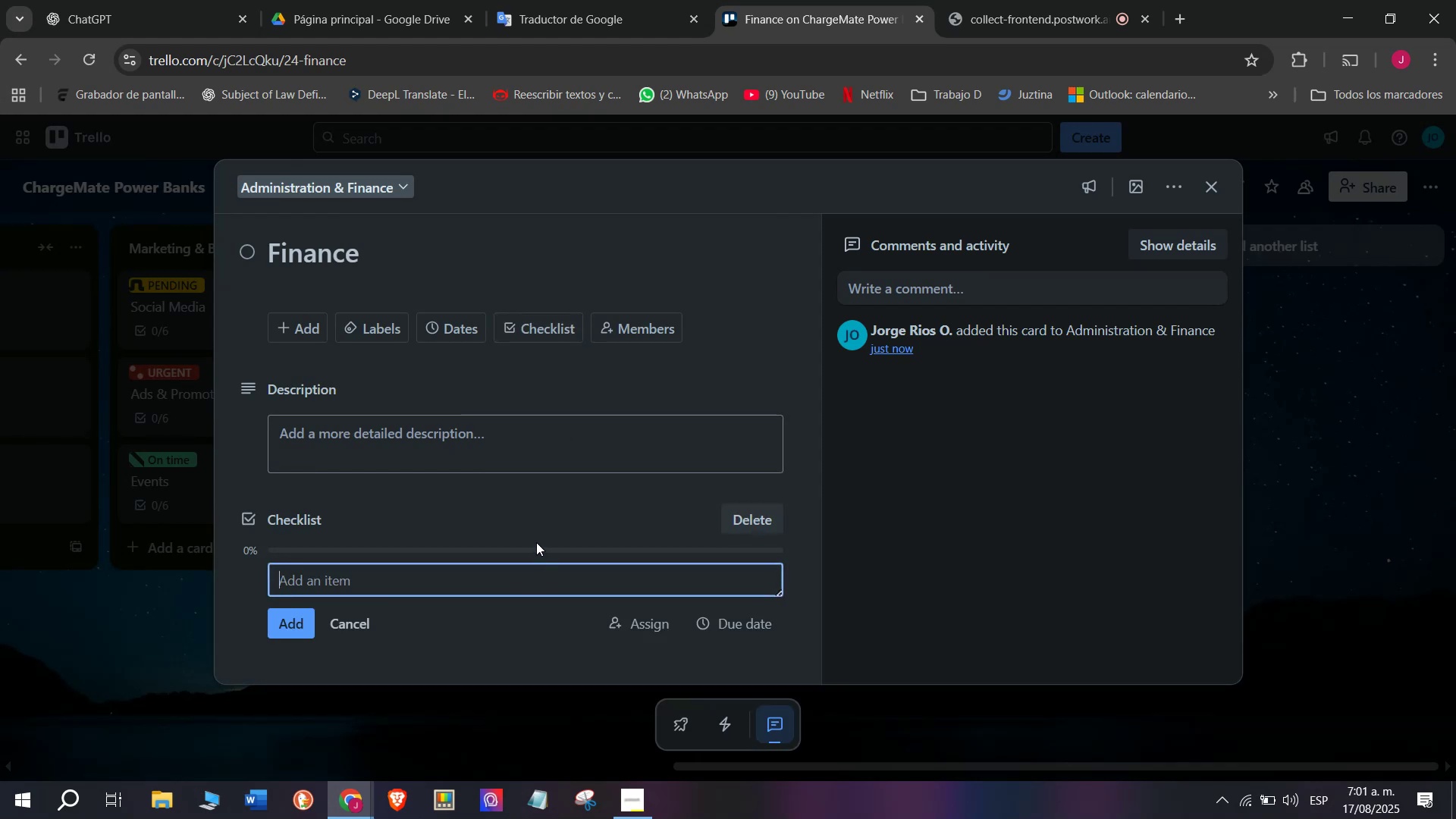 
type(Payro)
 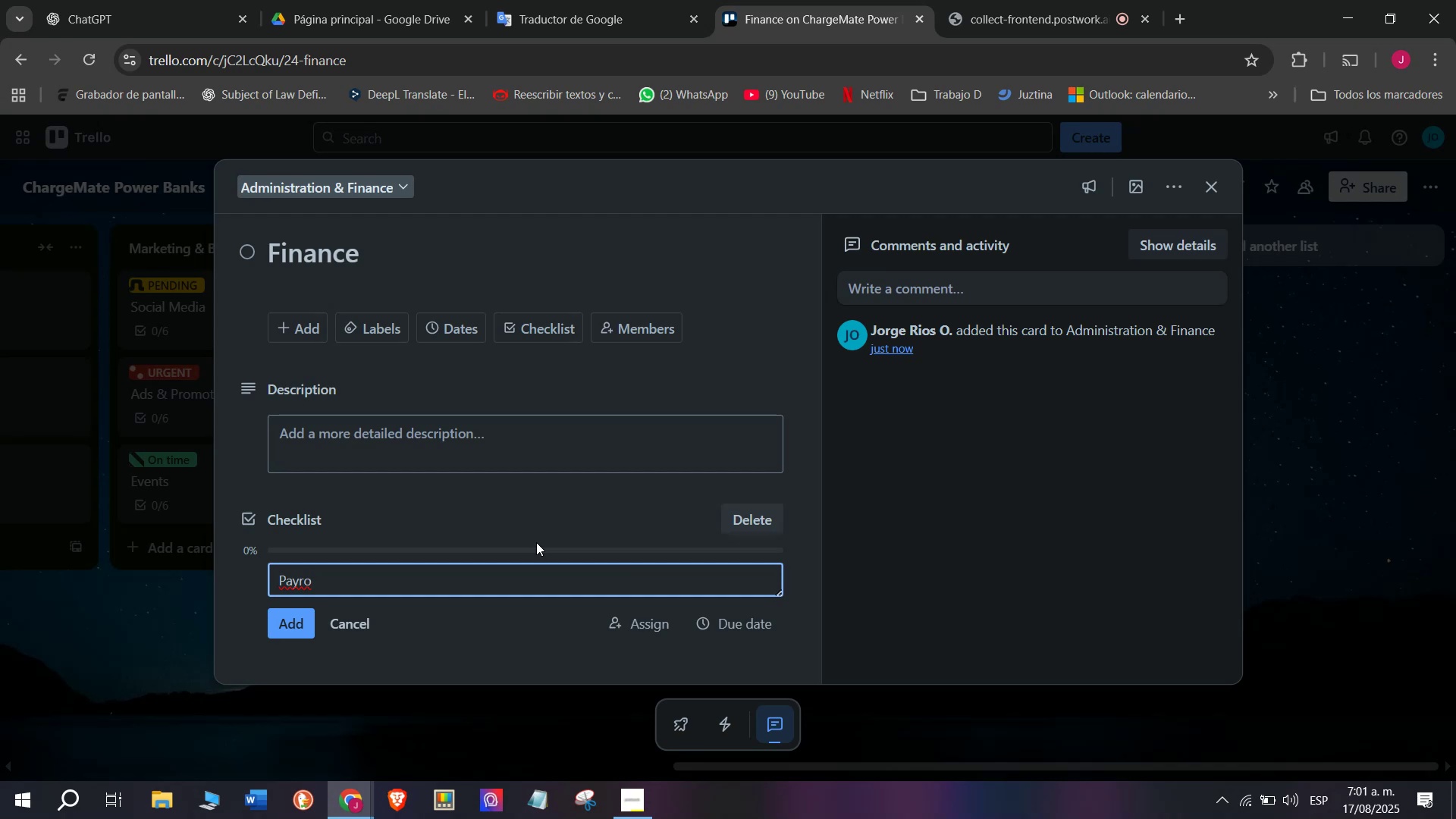 
wait(5.11)
 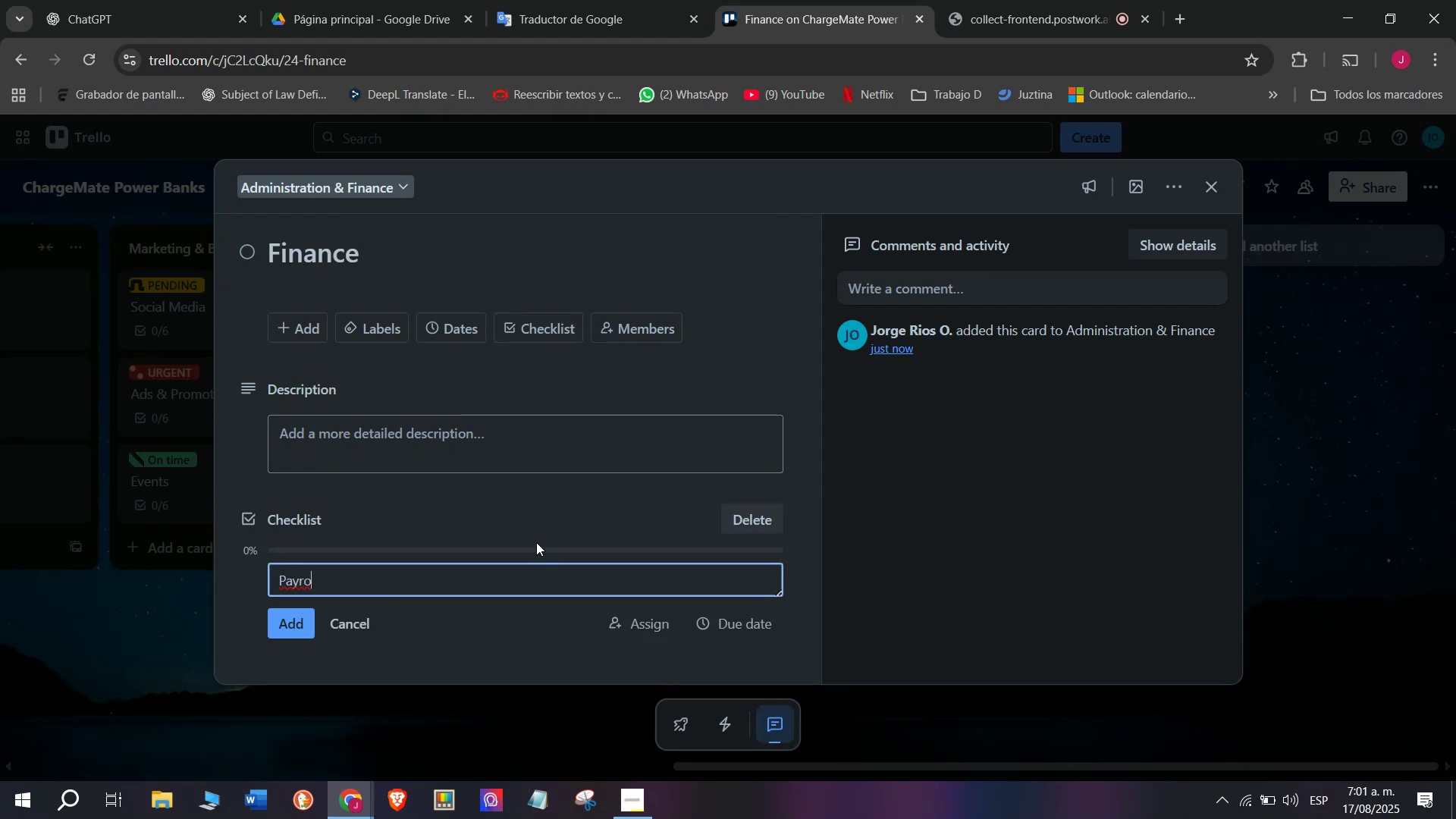 
type(ll processing)
 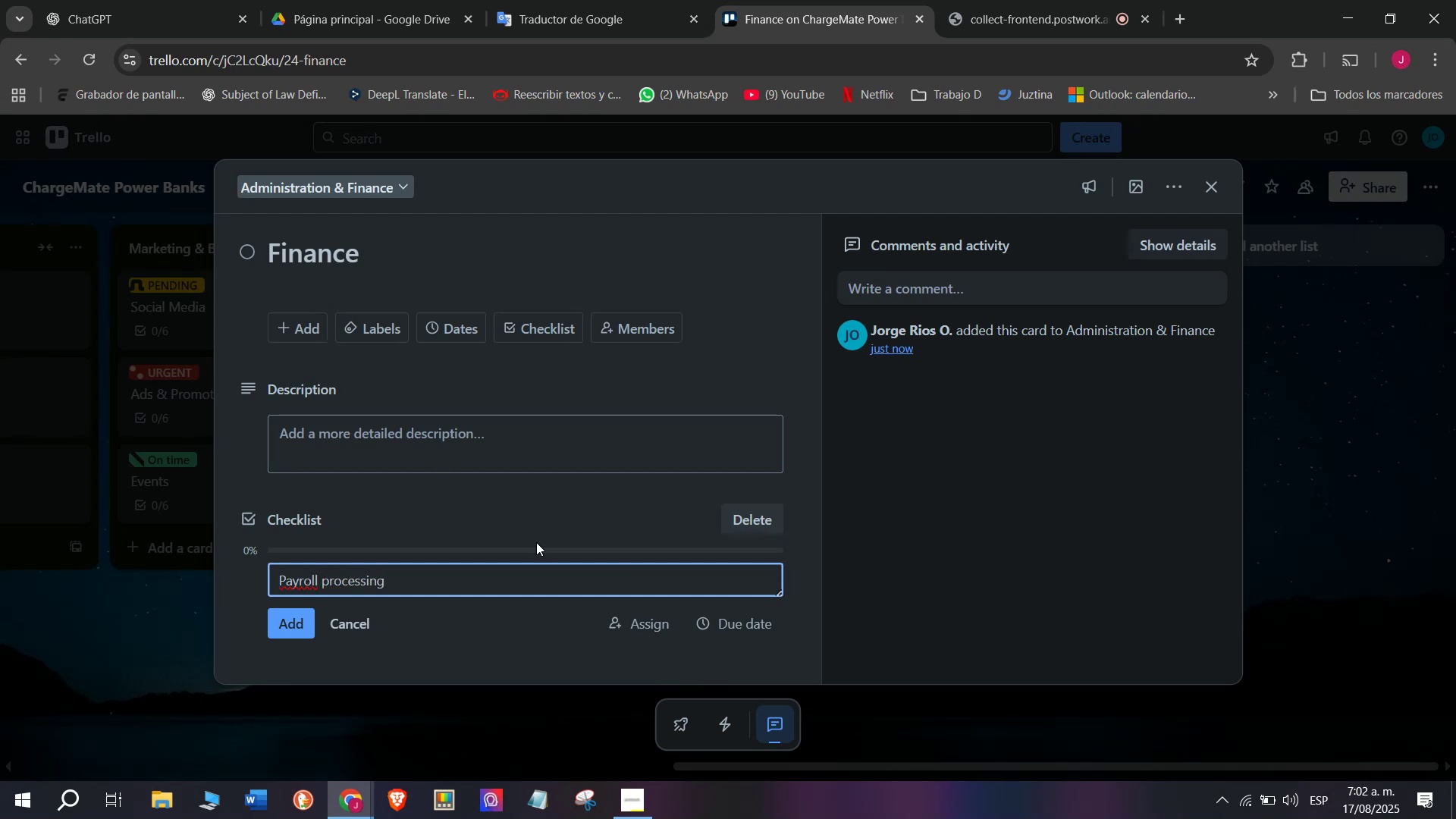 
key(Enter)
 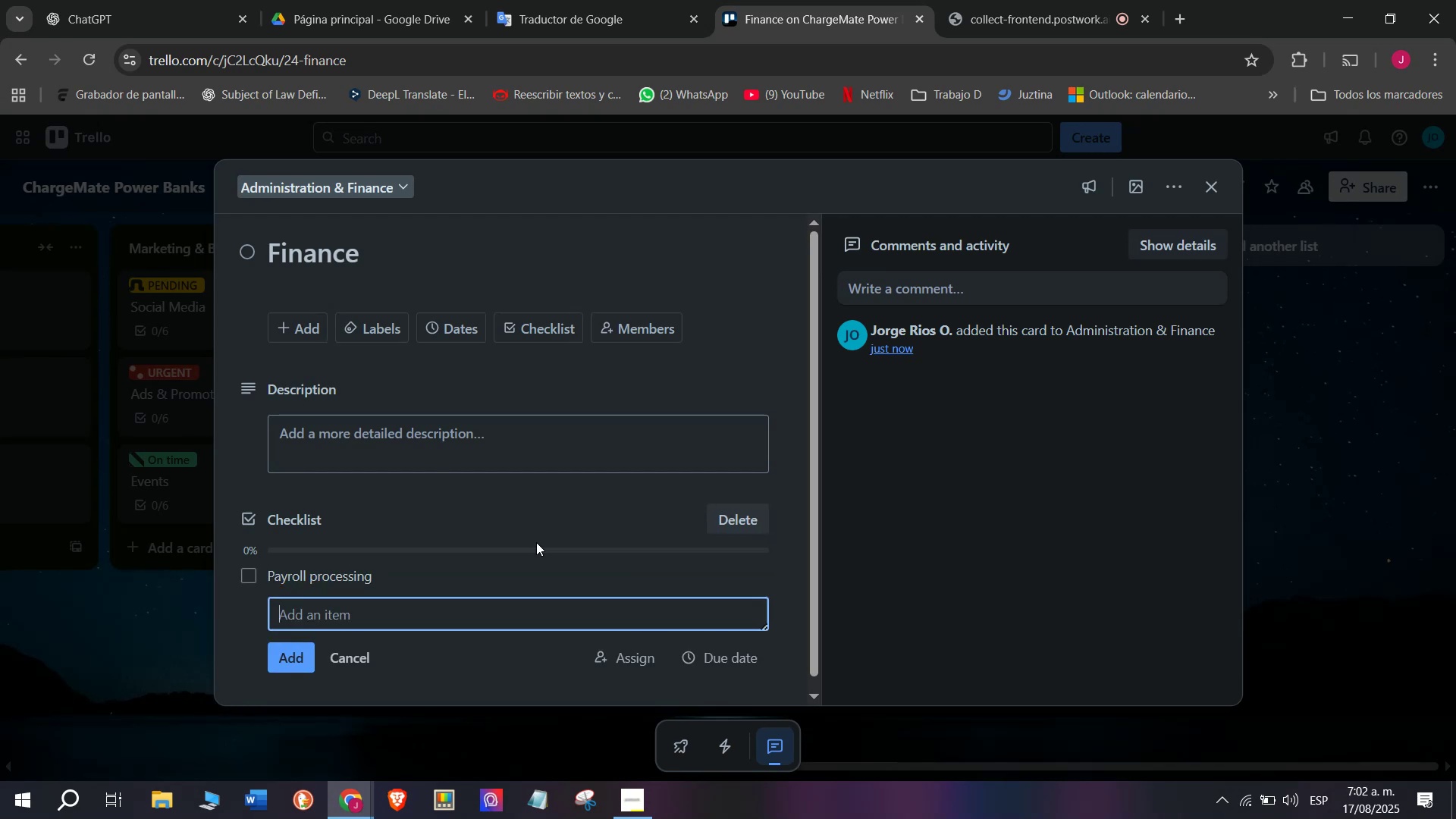 
type(Prepare monthly report)
 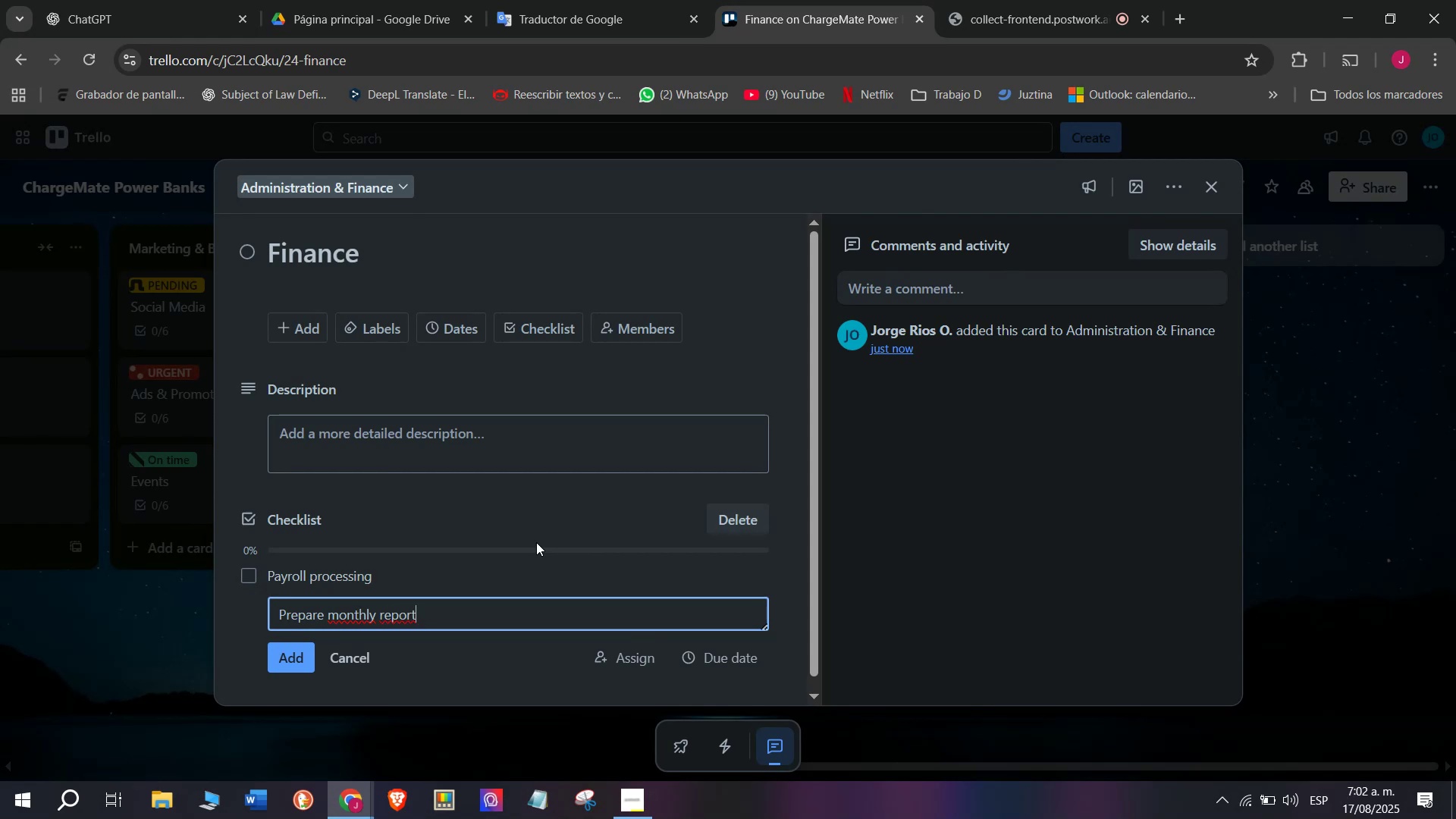 
key(Enter)
 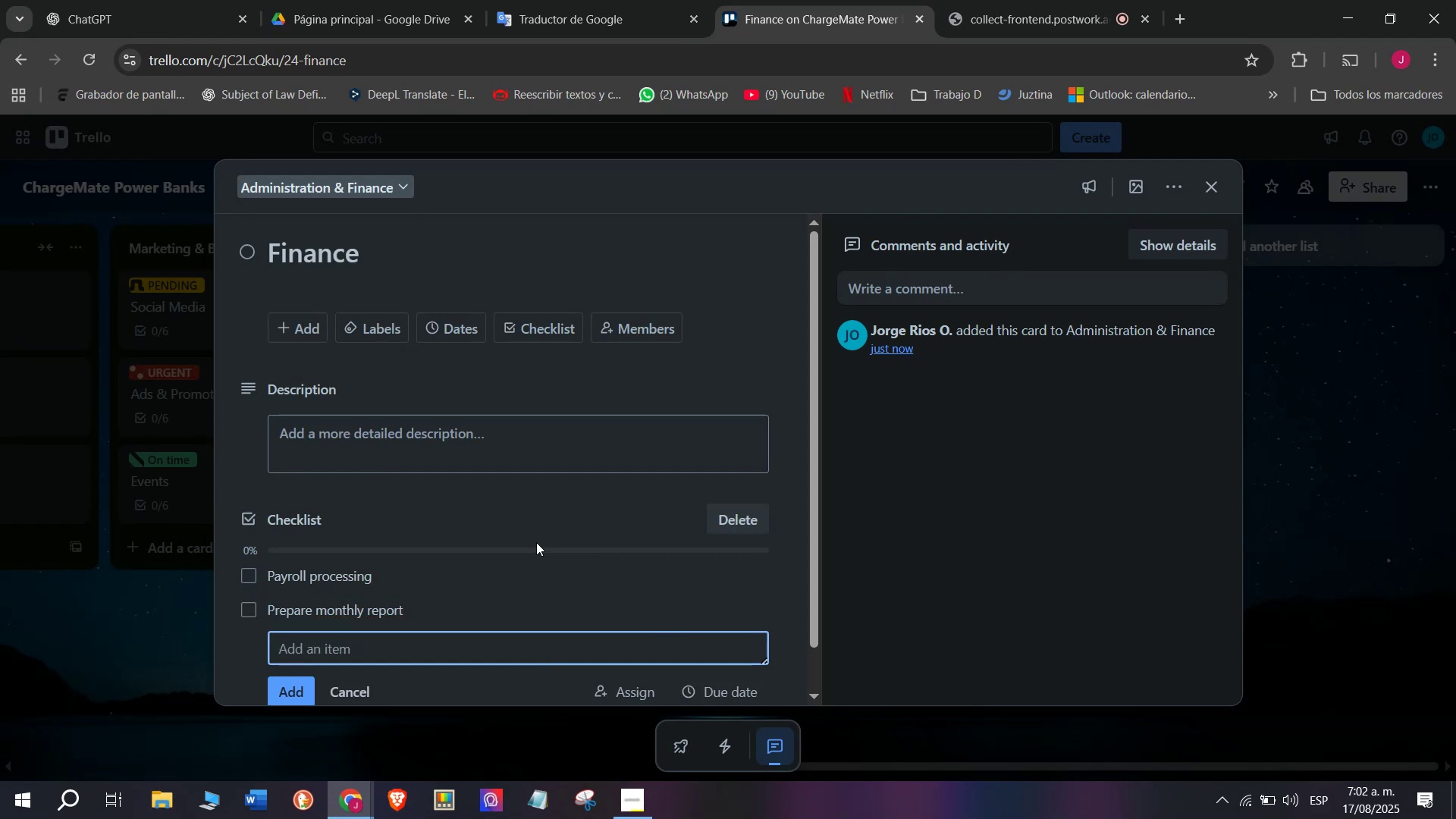 
hold_key(key=CapsLock, duration=0.3)
 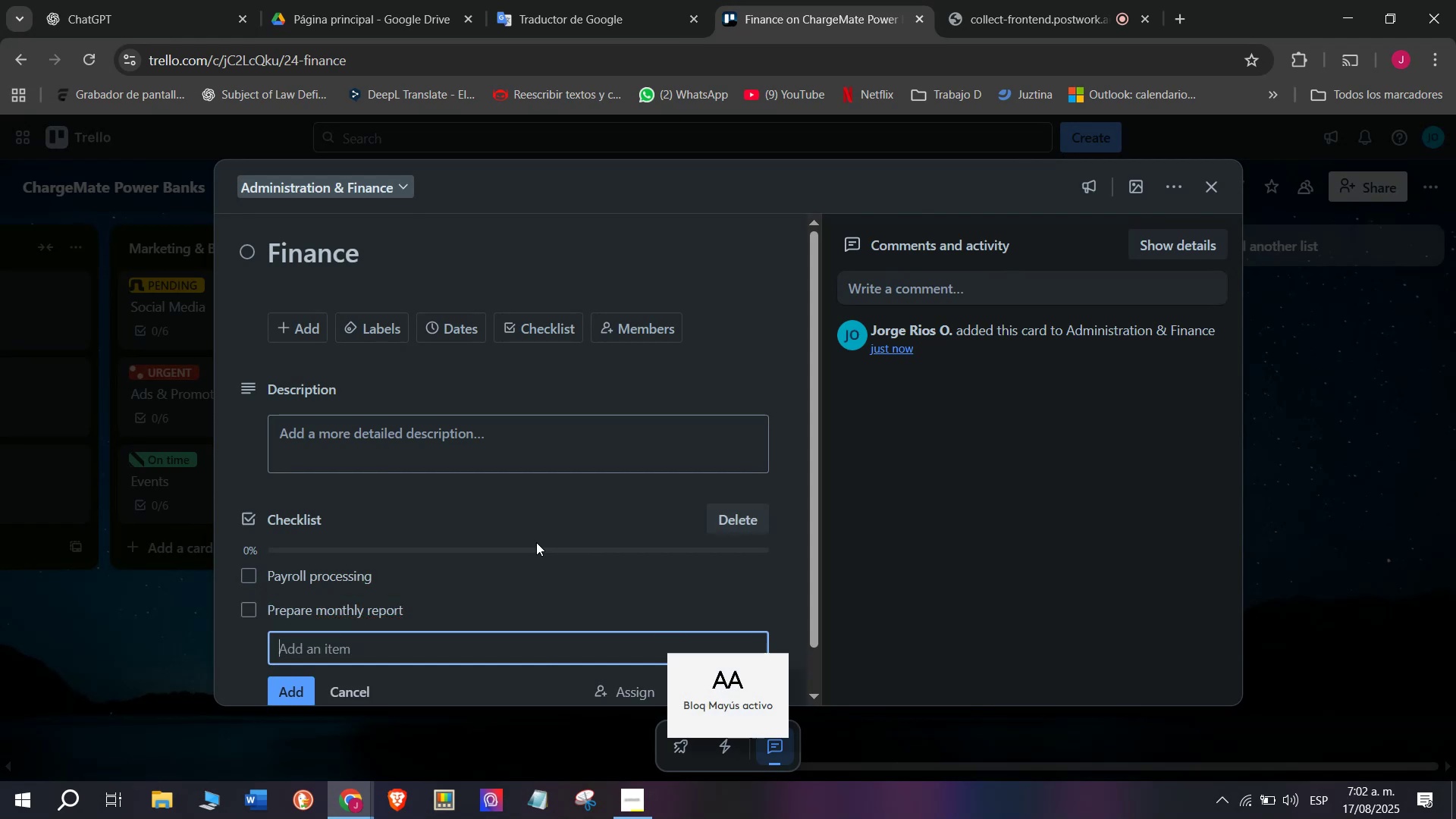 
type(Approve expensd)
key(Backspace)
type(s)
key(Backspace)
type(es)
 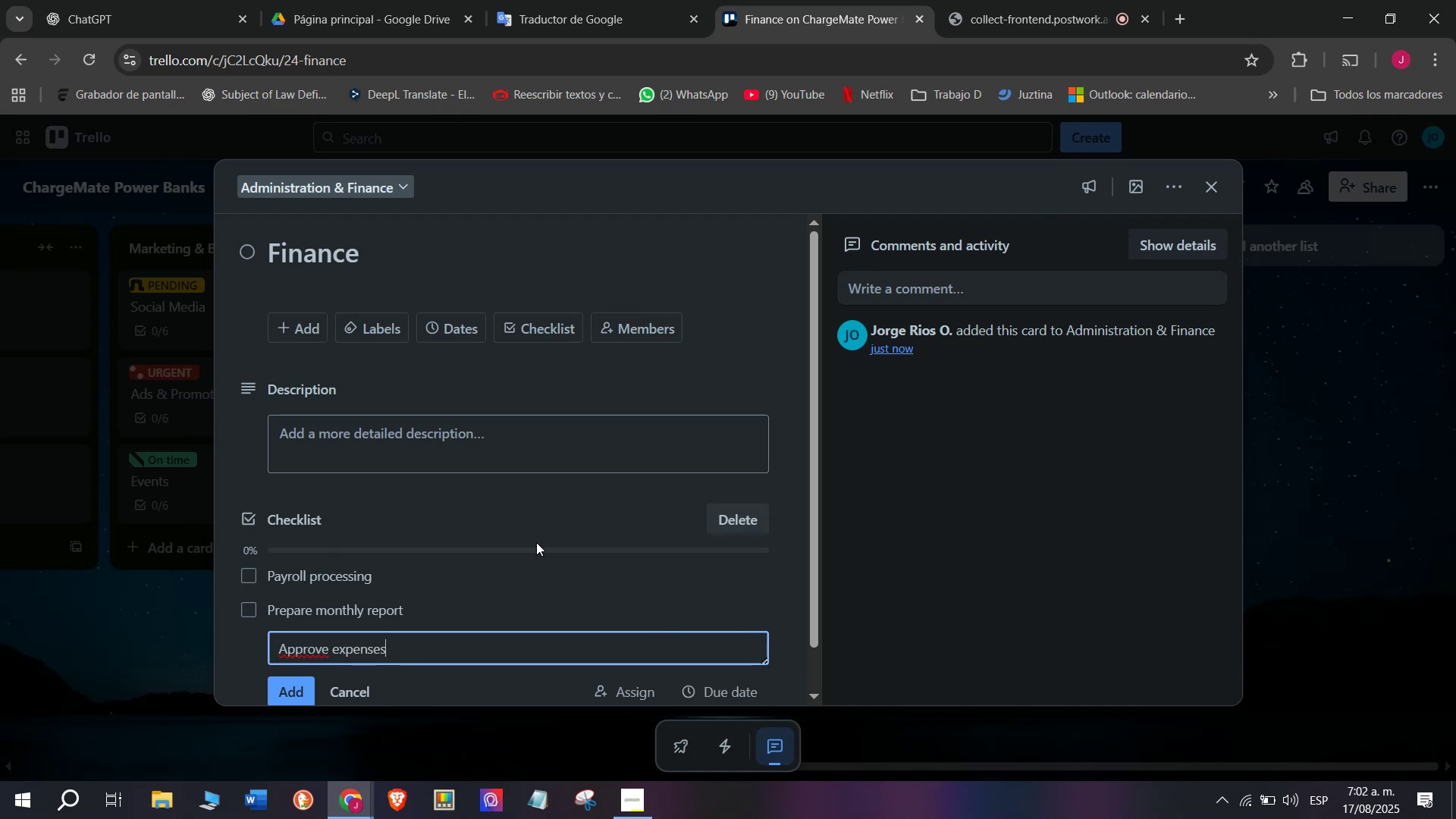 
key(Enter)
 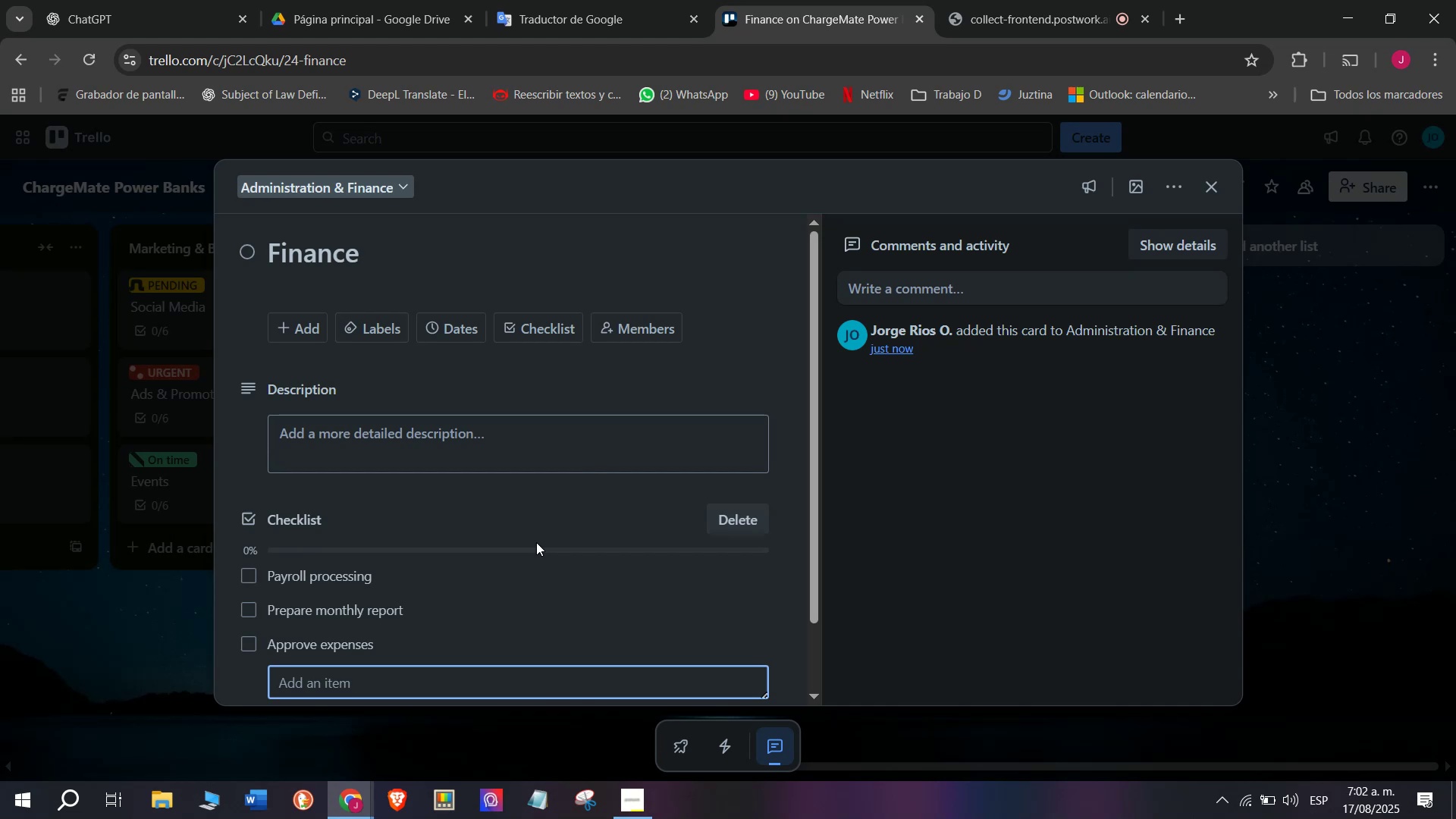 
type(Tax compliance)
 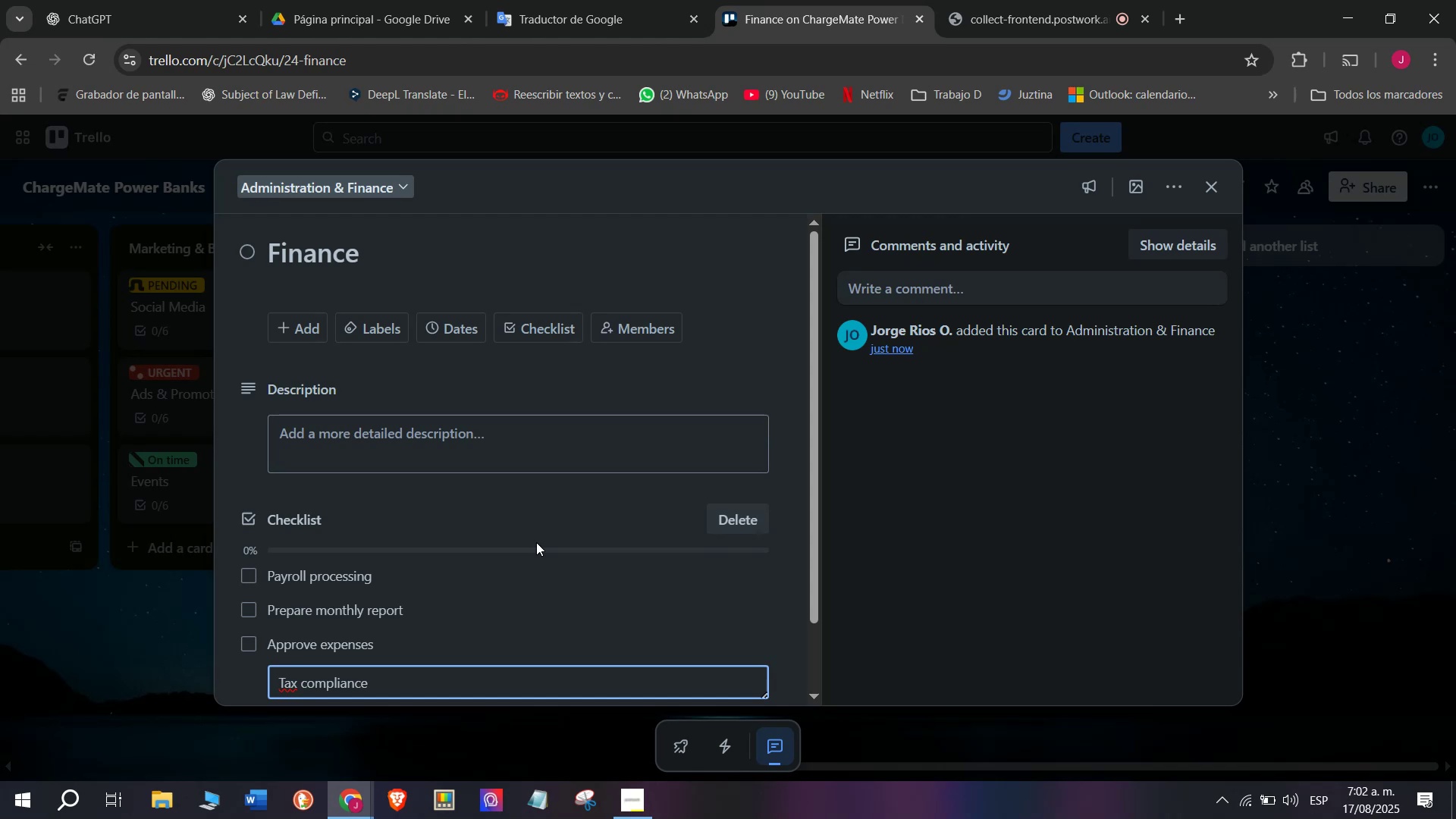 
key(Enter)
 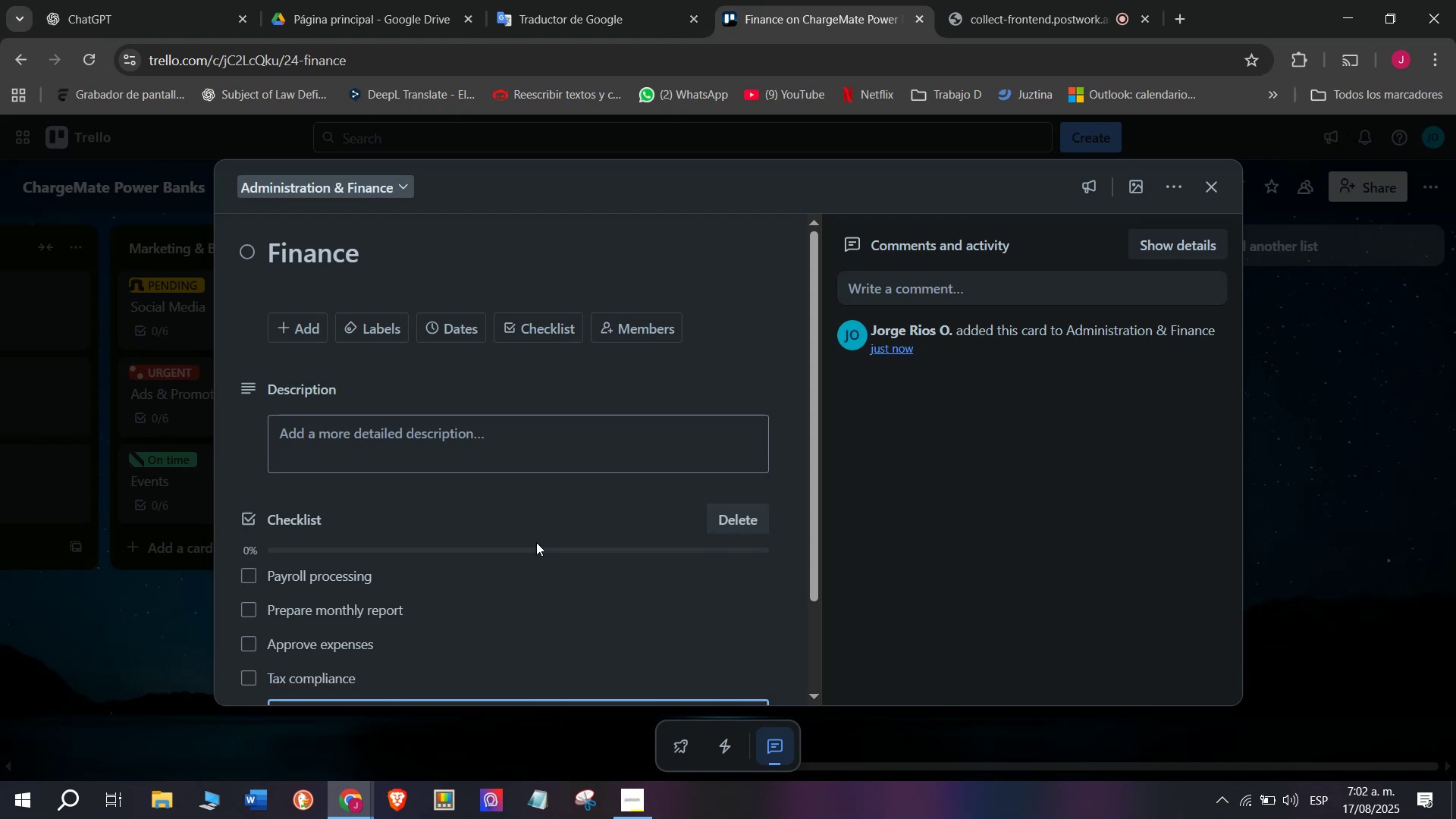 
type(Budget planing)
 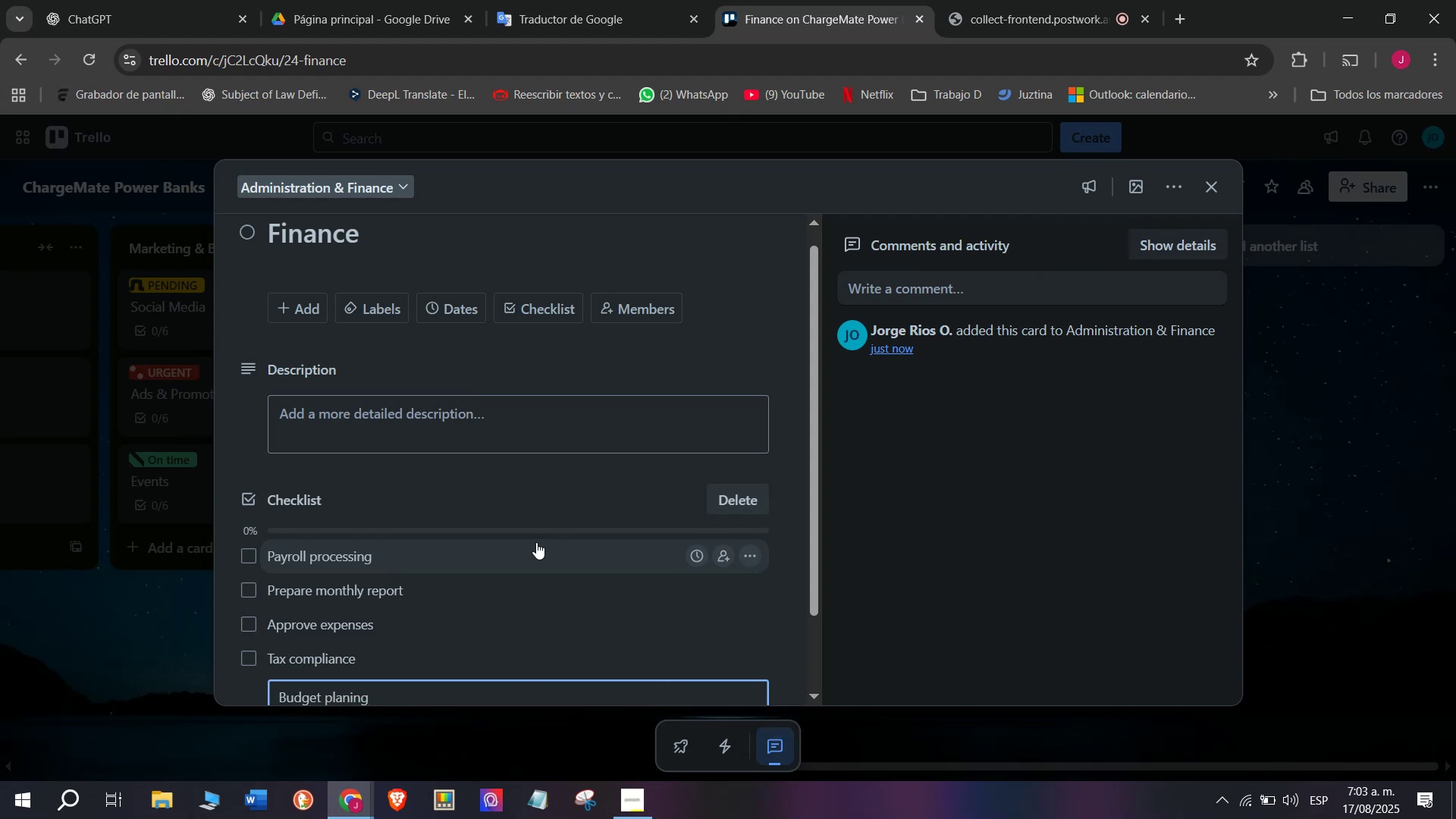 
key(Enter)
 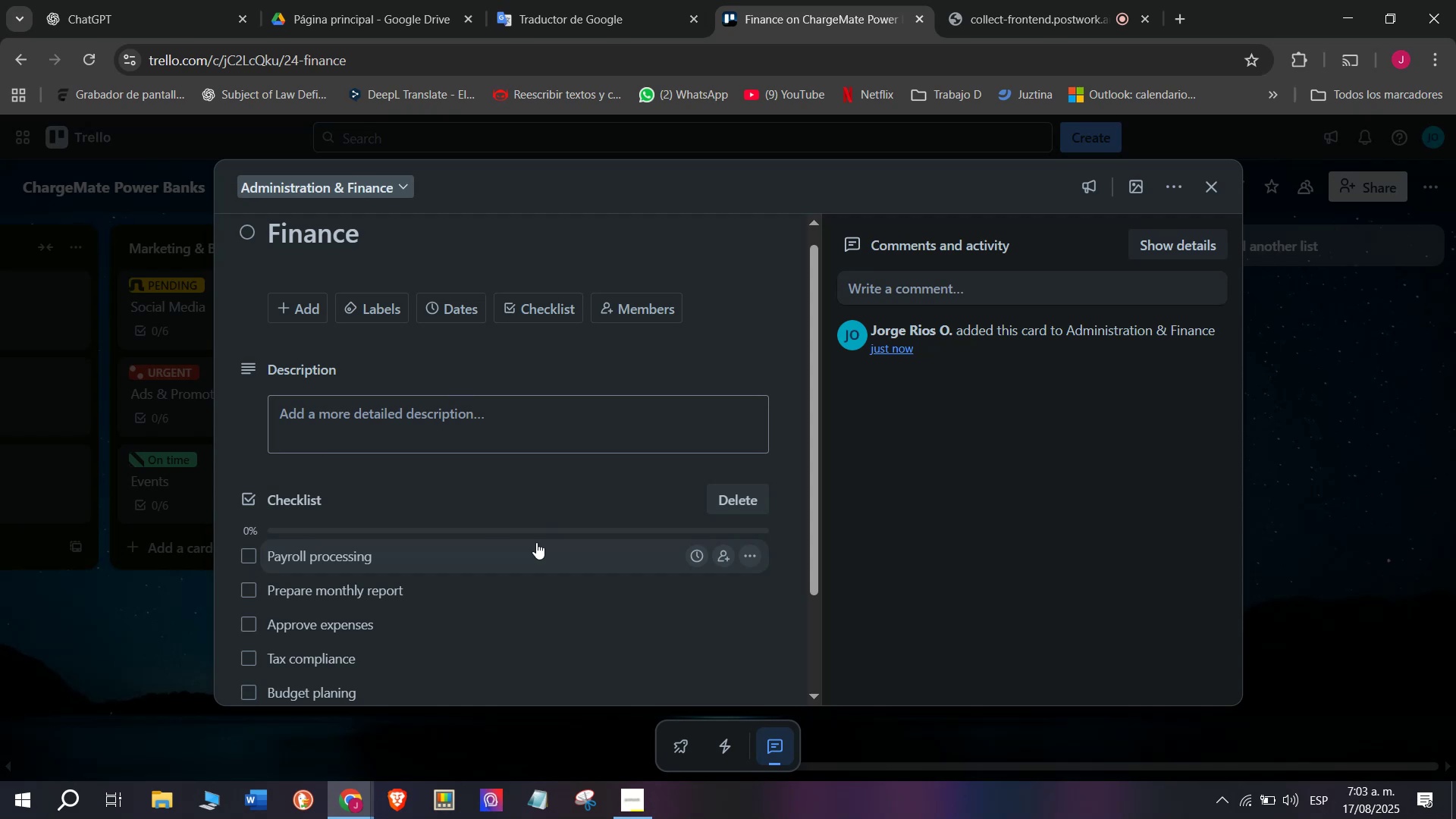 
wait(6.02)
 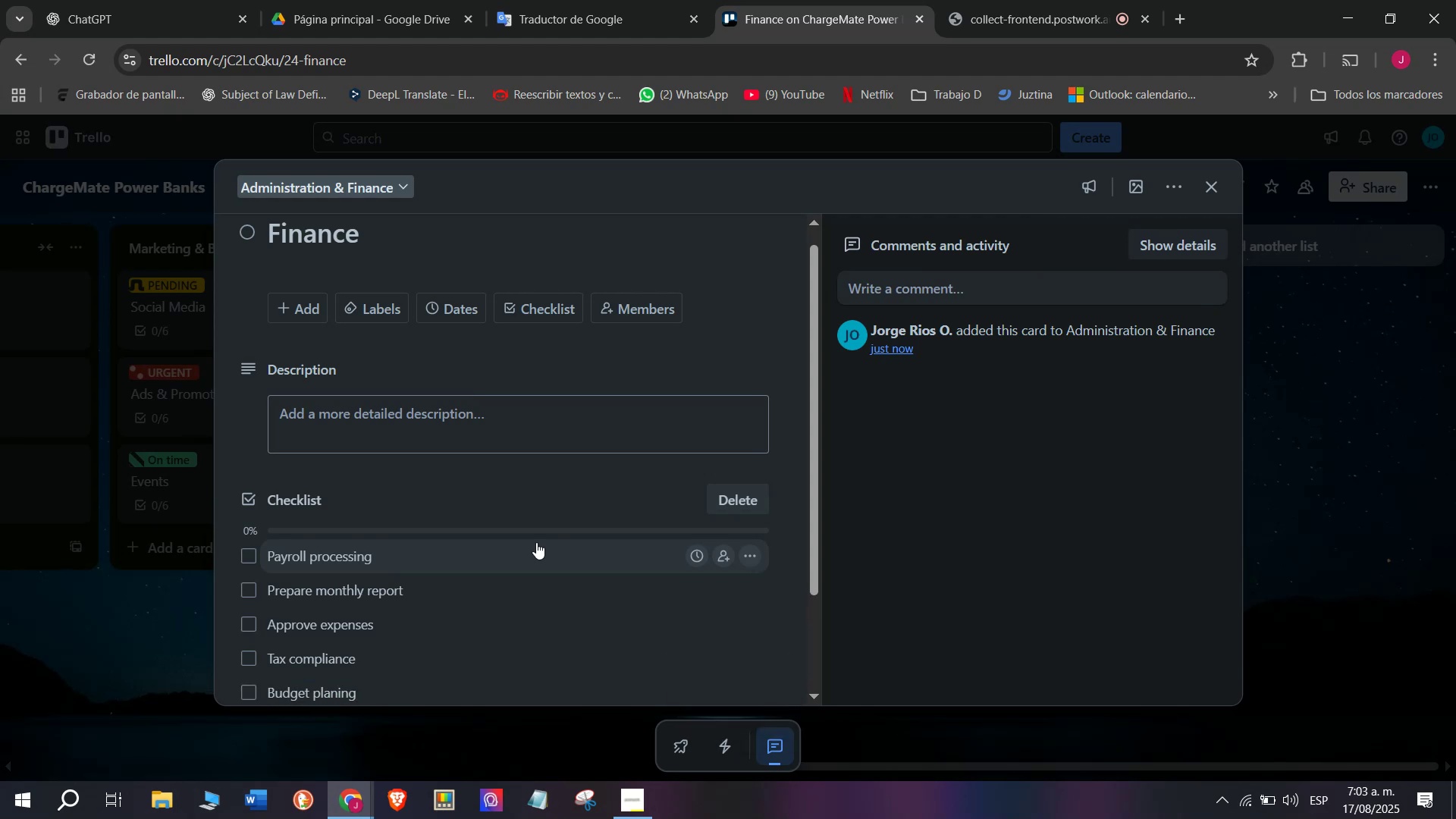 
scroll: coordinate [537, 541], scroll_direction: down, amount: 4.0
 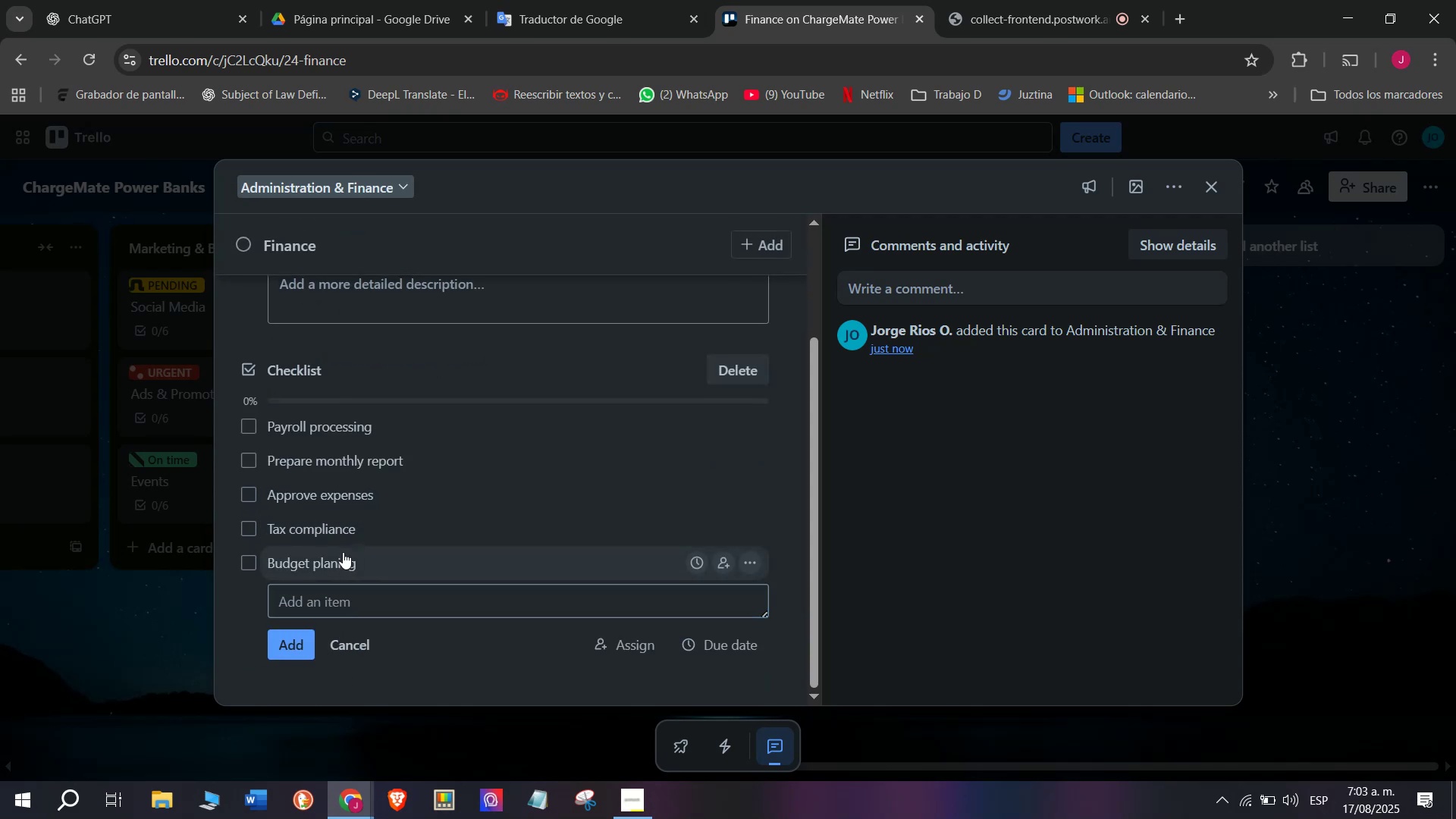 
double_click([368, 575])
 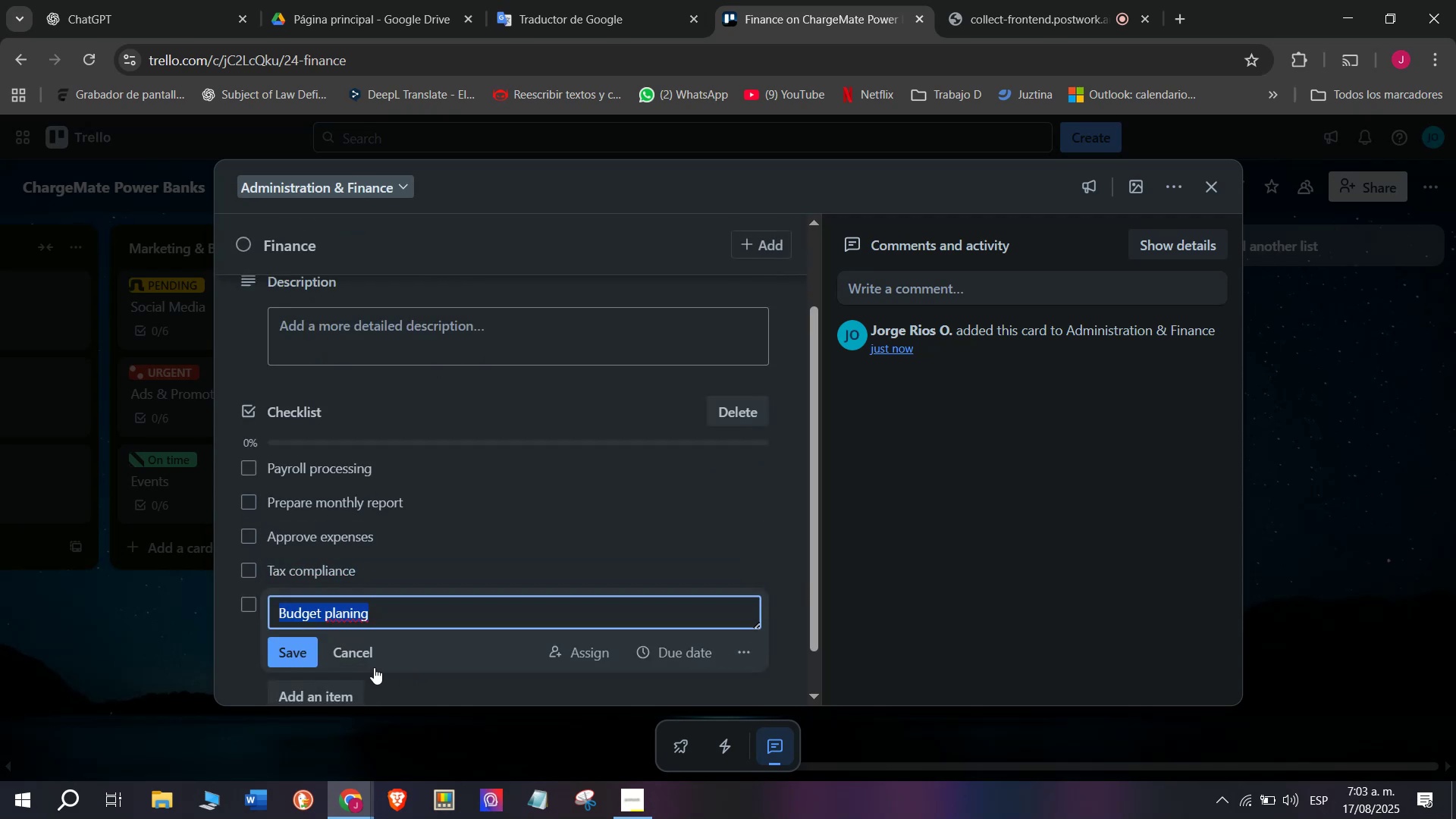 
left_click([337, 629])
 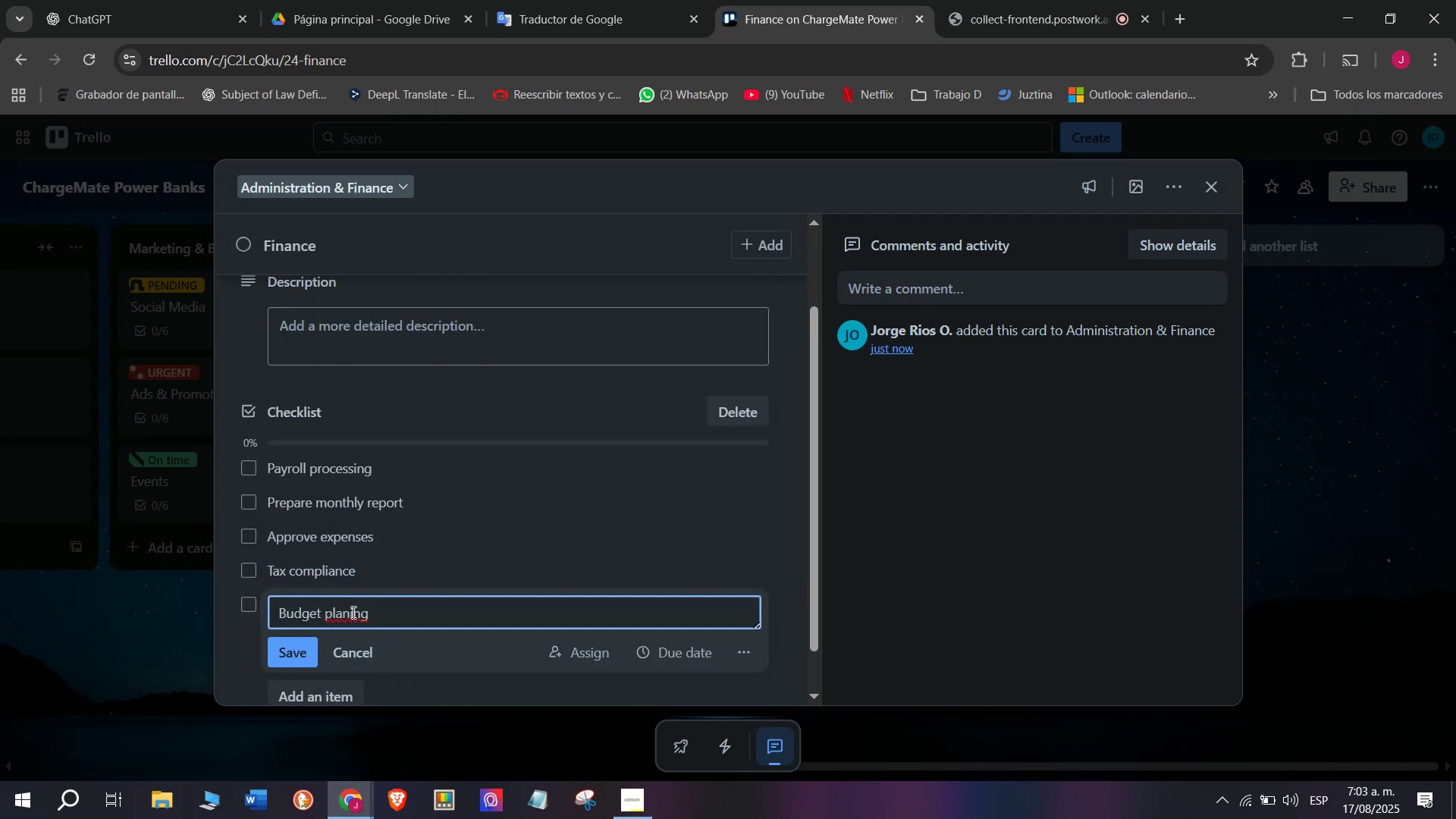 
left_click([352, 612])
 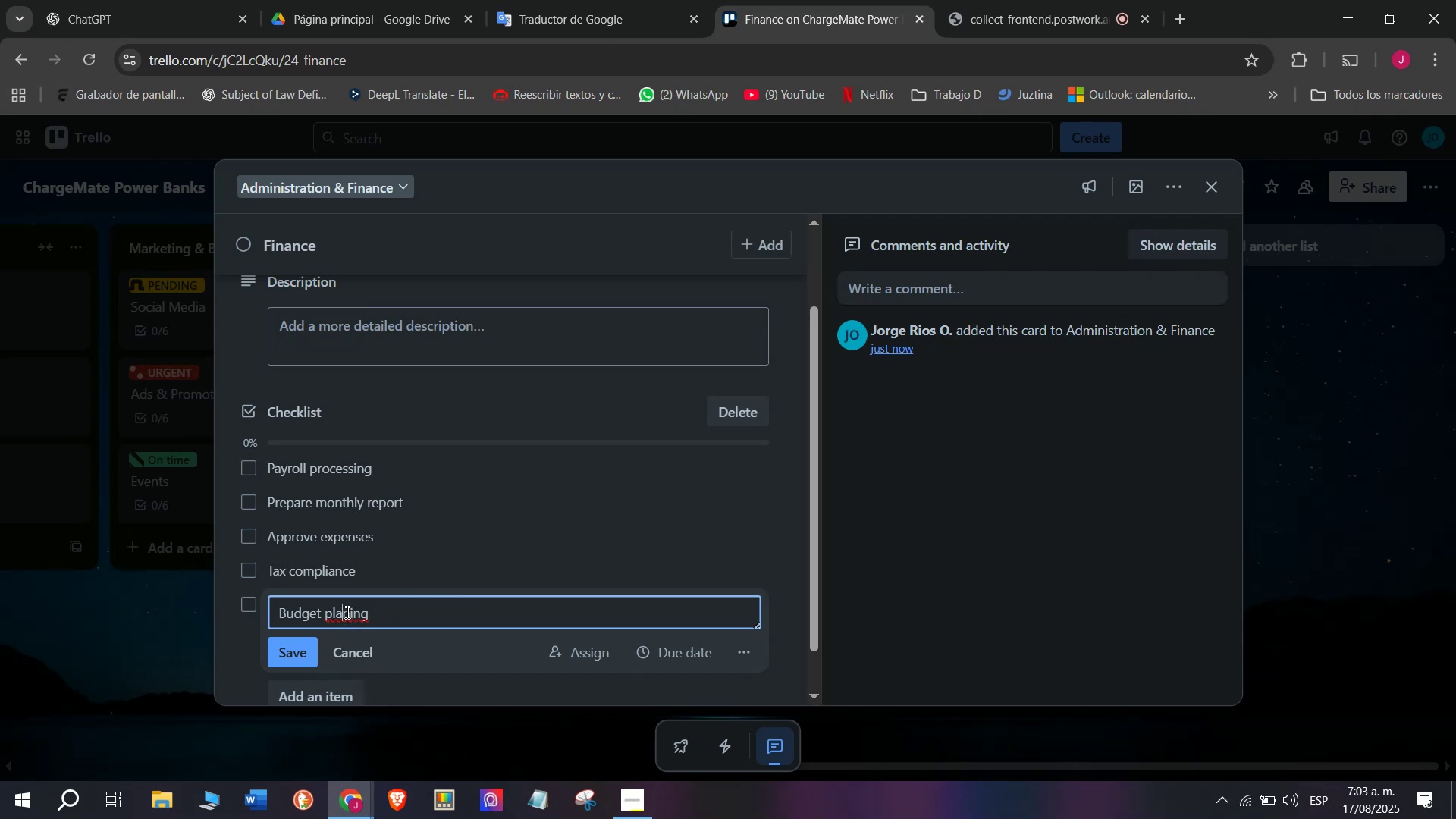 
key(N)
 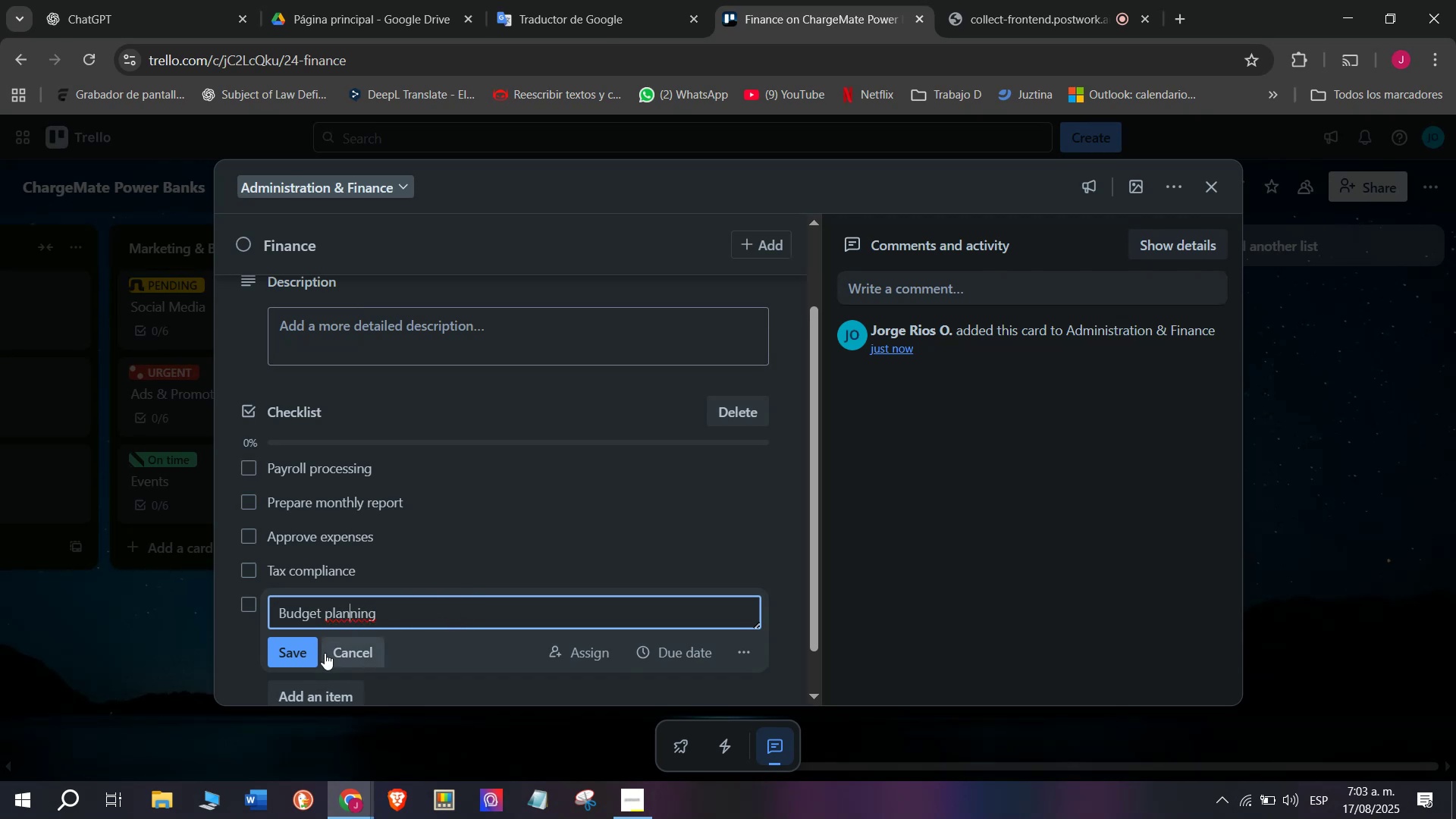 
left_click([302, 652])
 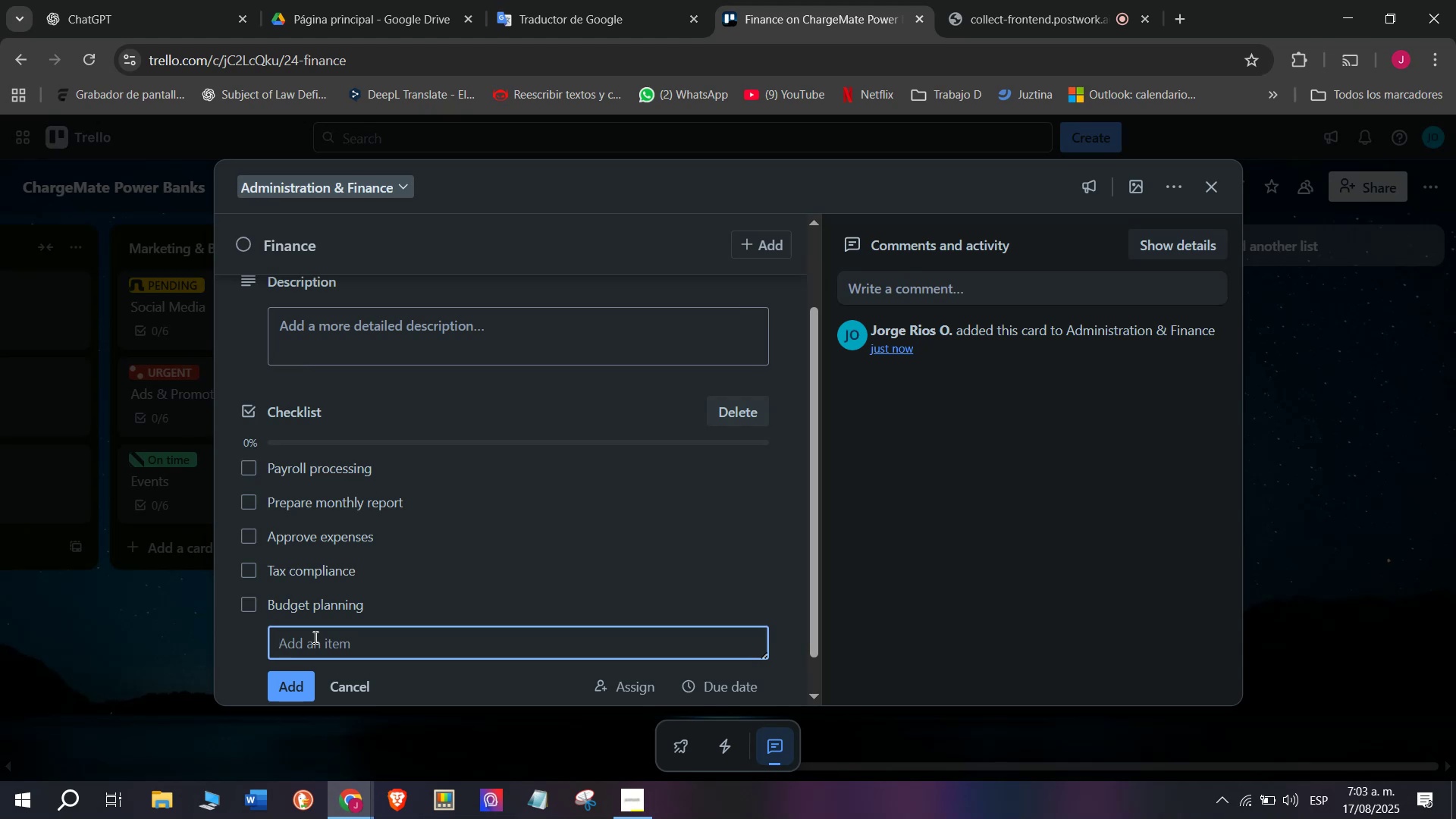 
wait(7.38)
 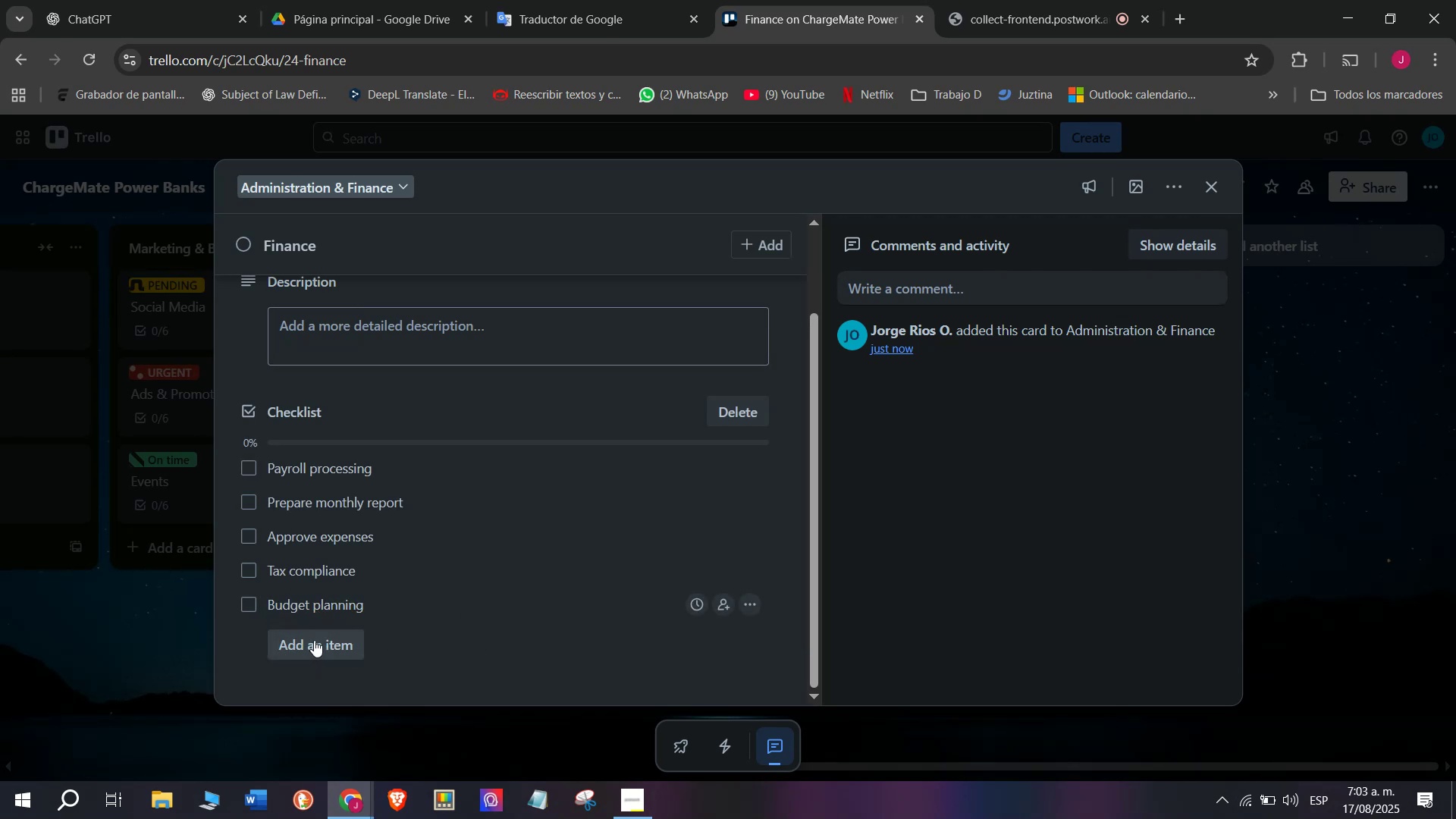 
type(Supplier ps)
key(Backspace)
type(ayments)
 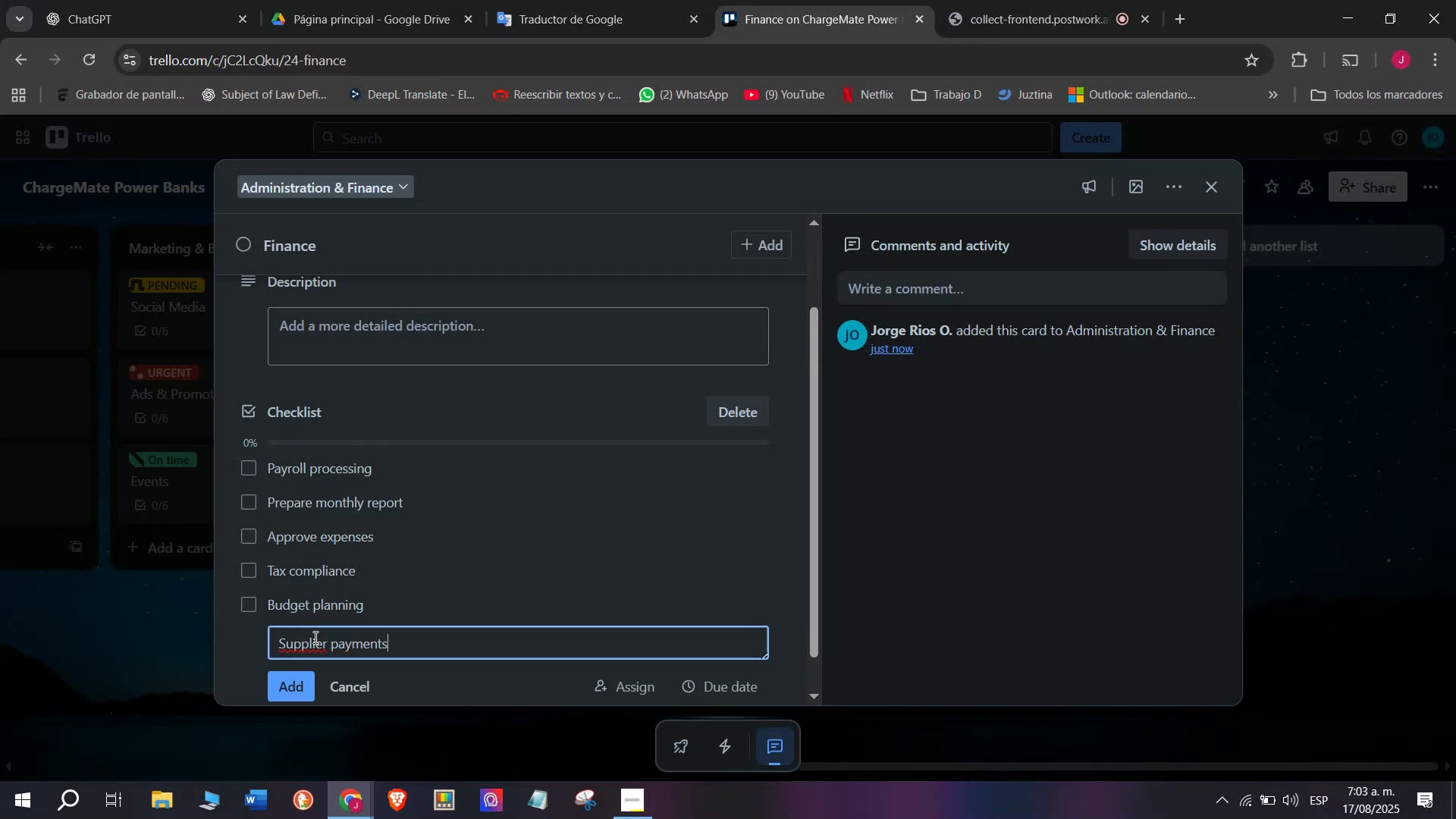 
key(Enter)
 